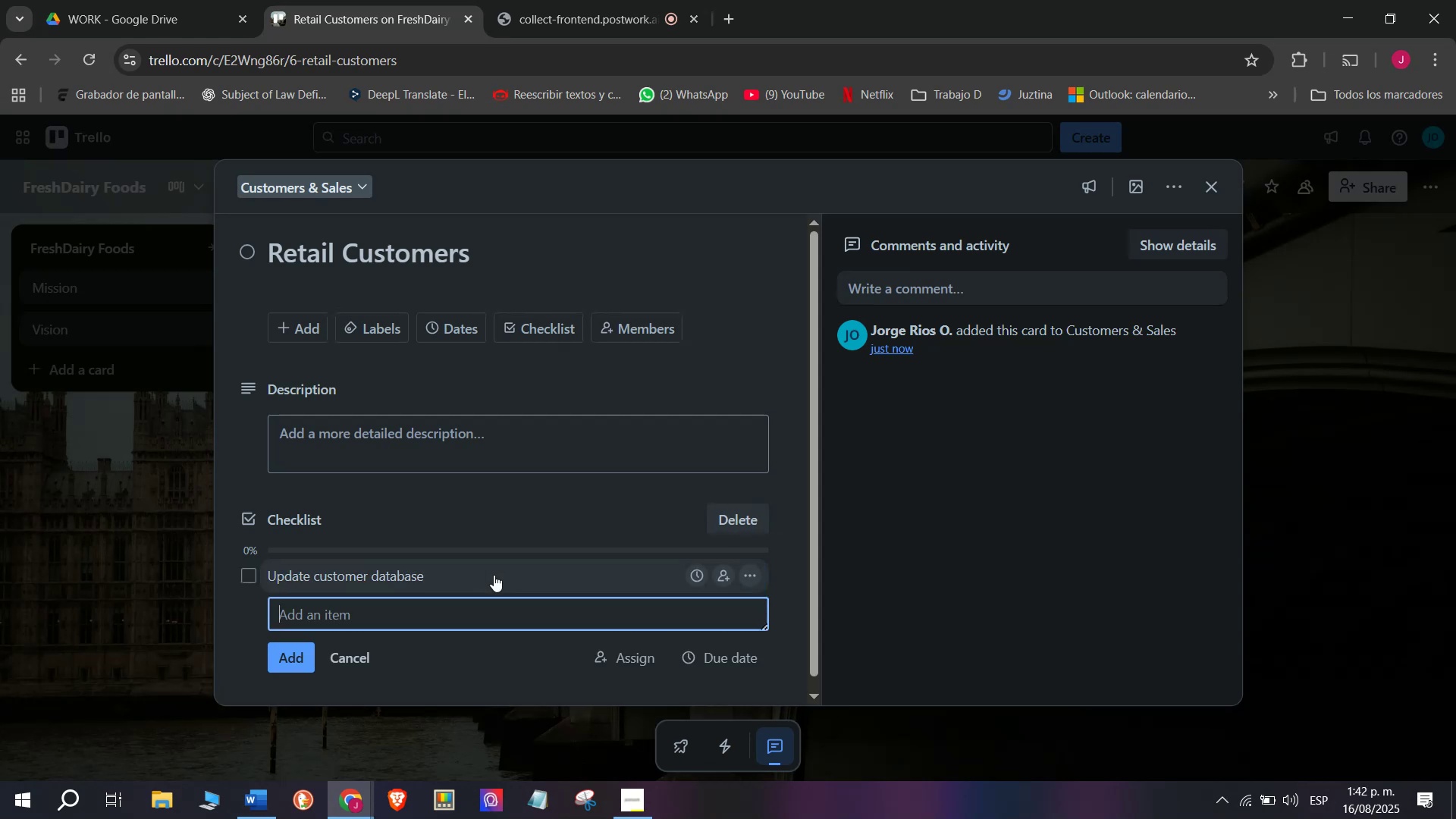 
type(Track frecuen)
 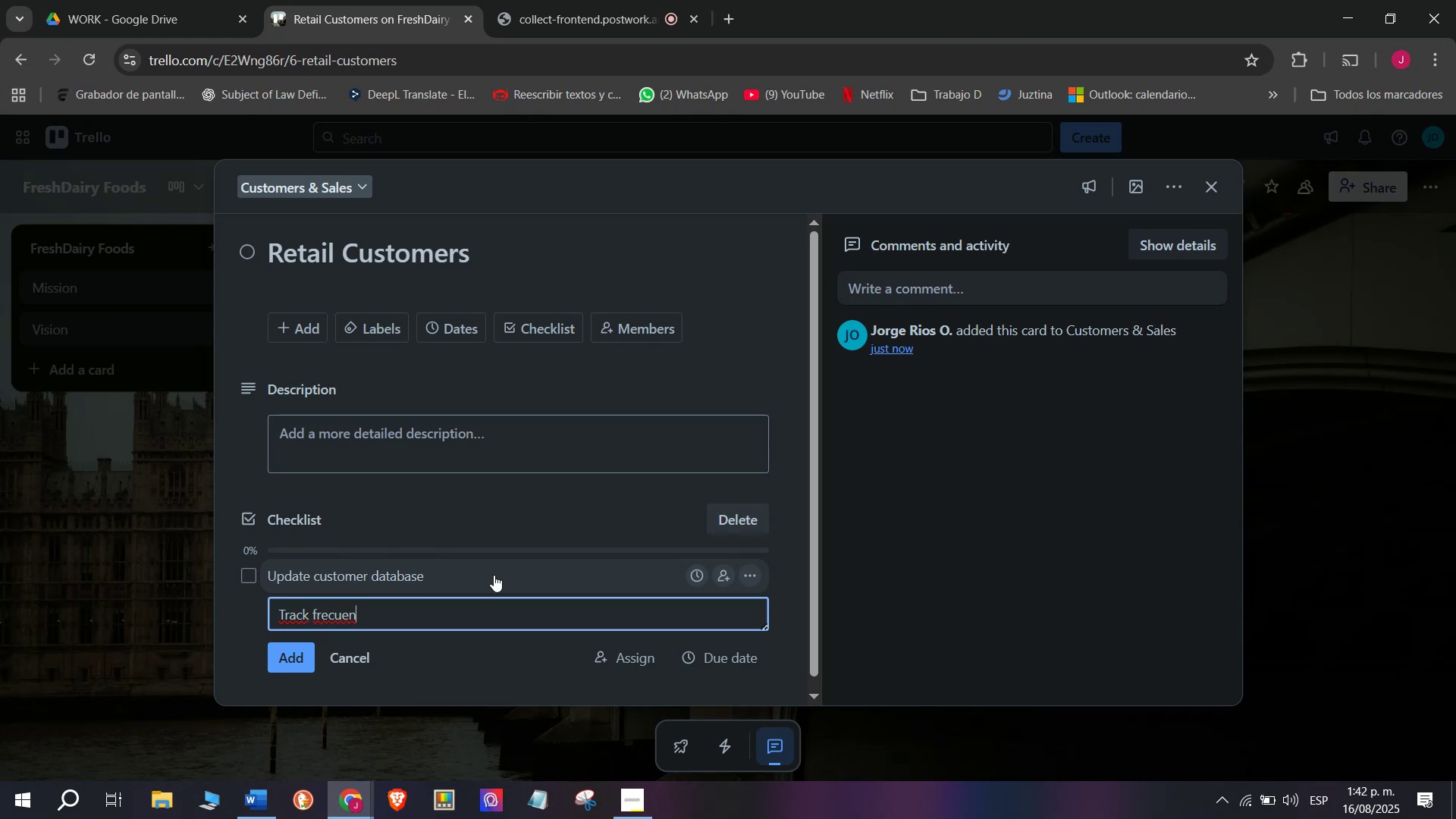 
key(Backspace)
key(Backspace)
key(Backspace)
key(Backspace)
type(quence )
key(Backspace)
key(Backspace)
key(Backspace)
 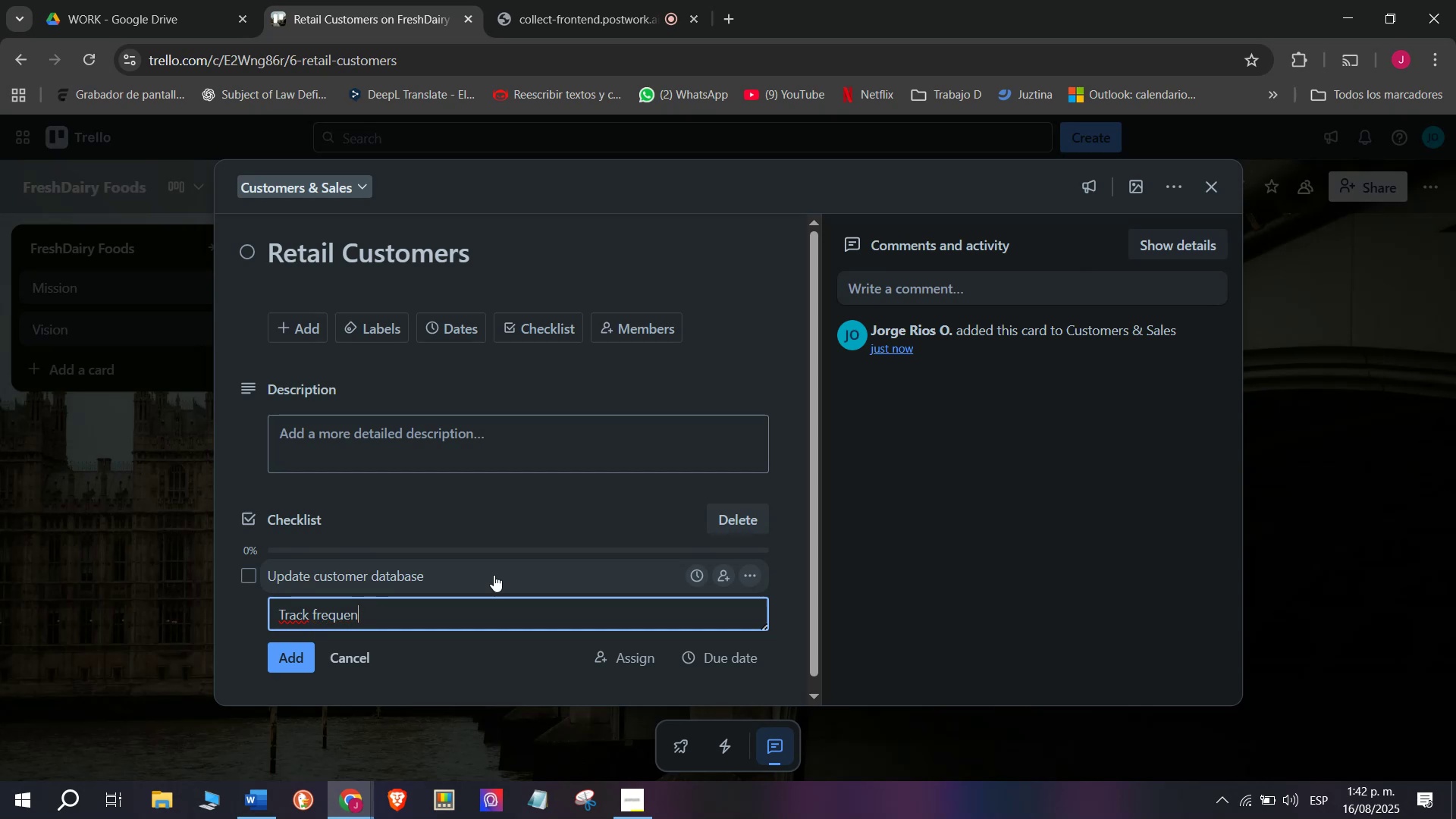 
type(t buyers)
 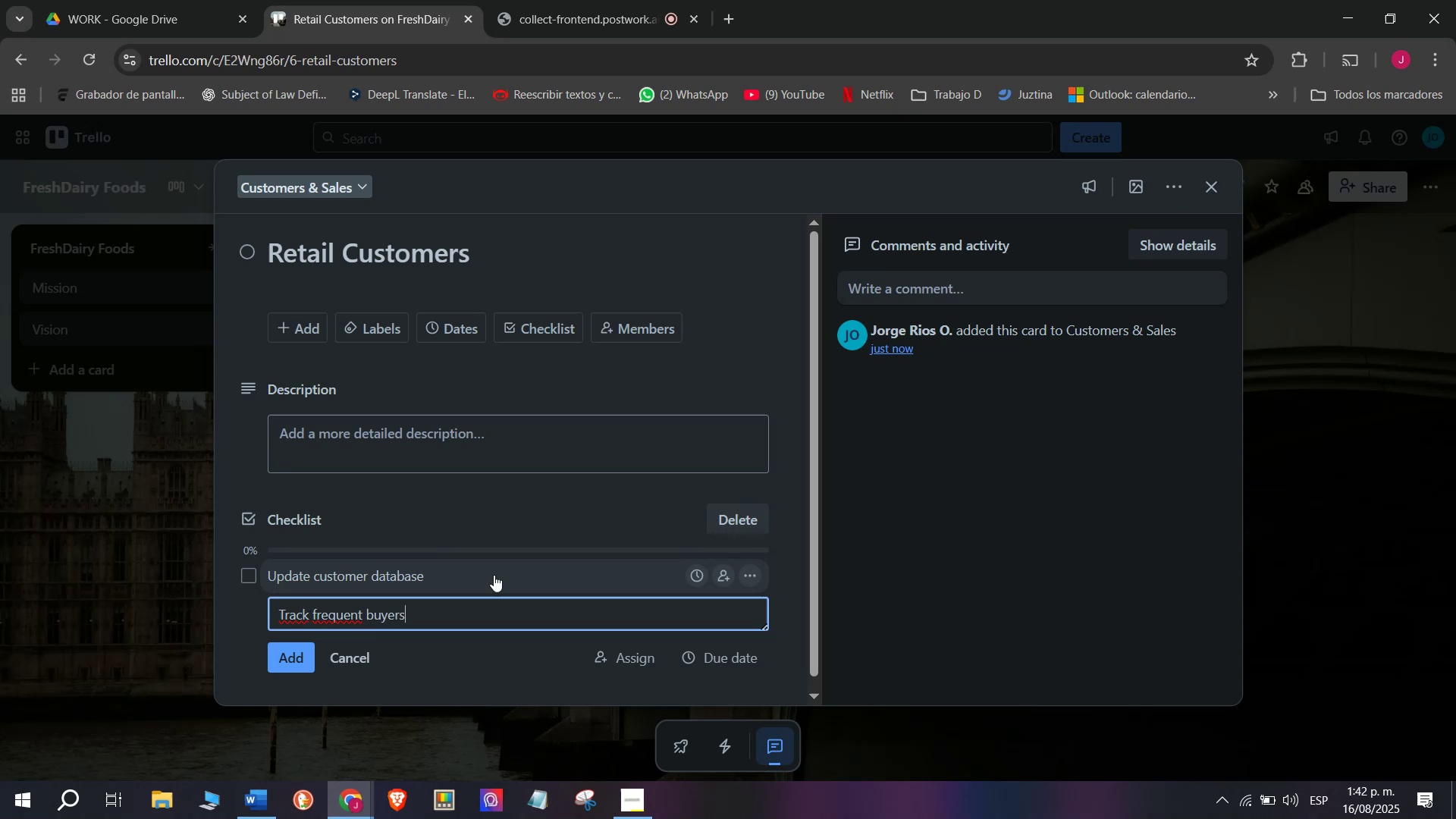 
key(Enter)
 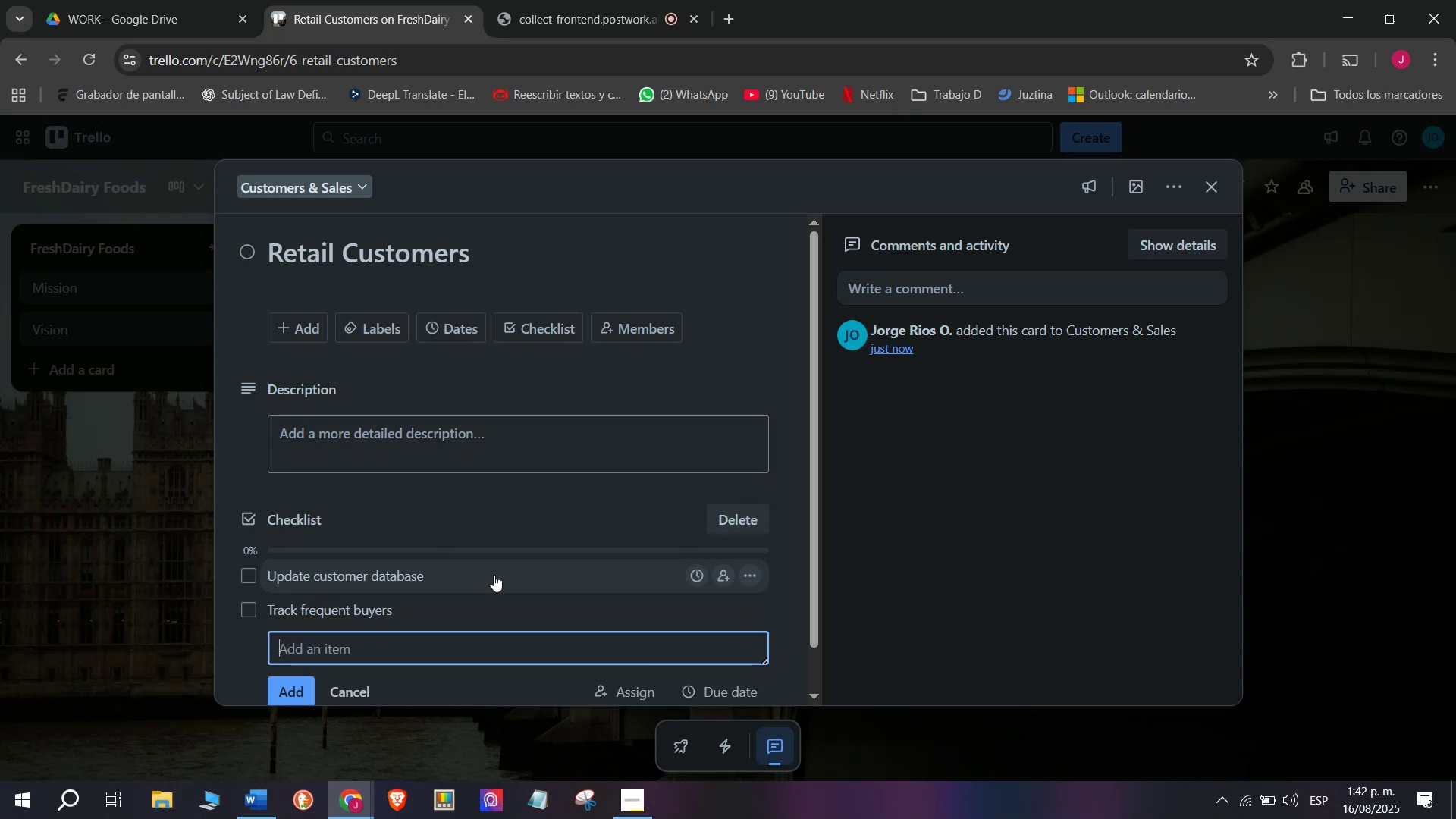 
type(Offer Loyalty buyers)
 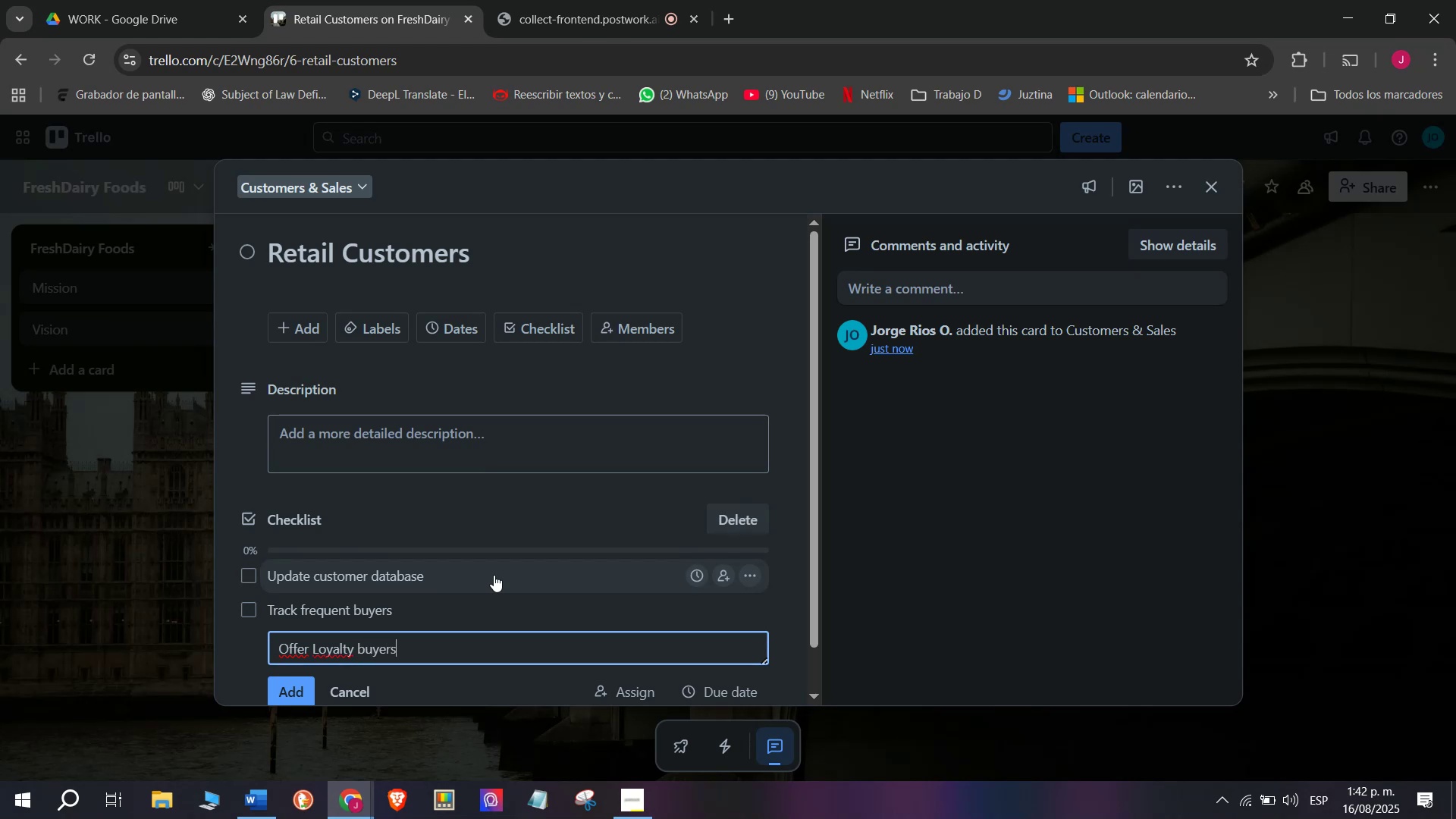 
key(Enter)
 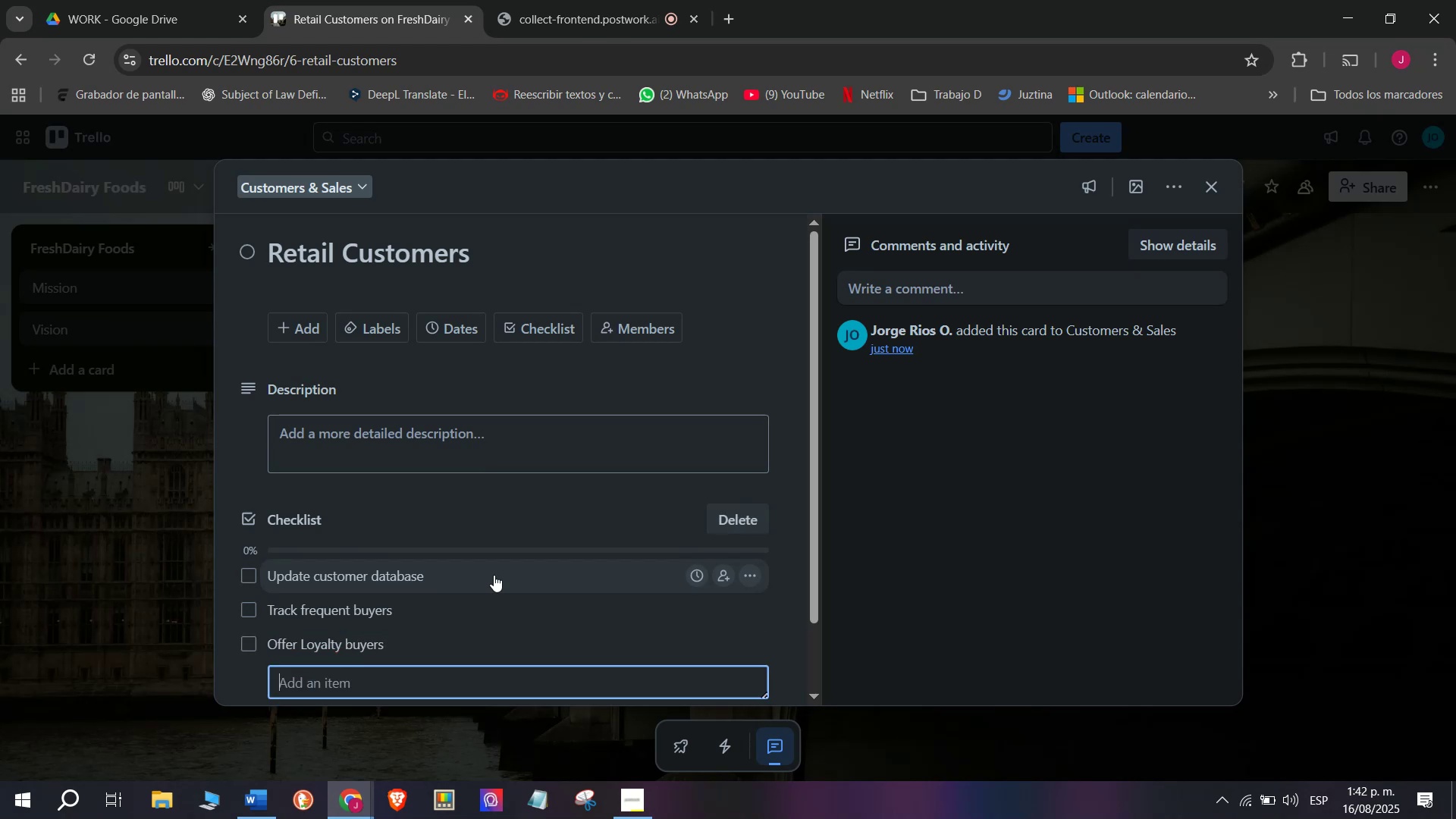 
type(Offer )
 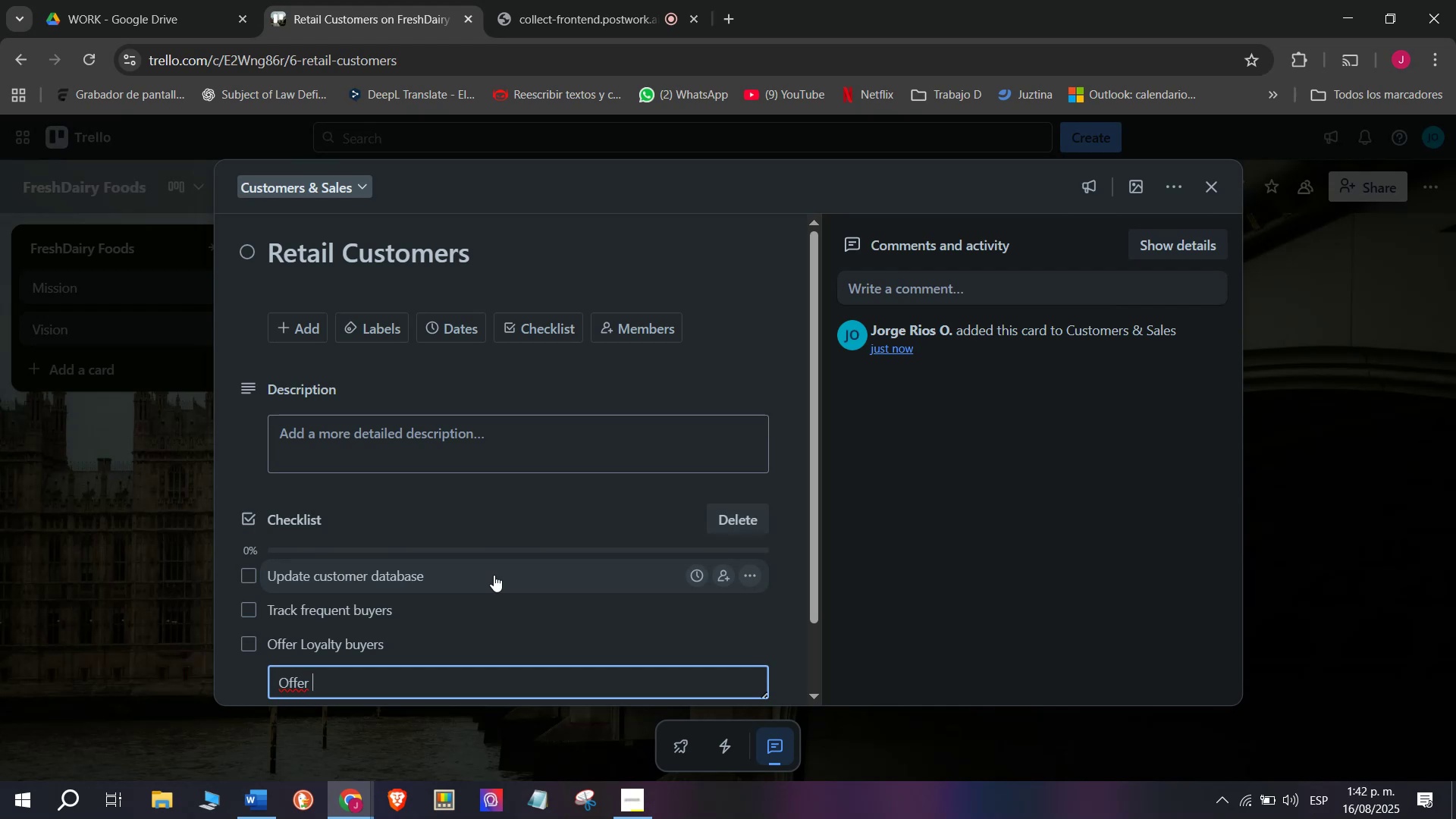 
key(Backspace)
key(Backspace)
key(Backspace)
key(Backspace)
key(Backspace)
key(Backspace)
type(Collect feedback)
 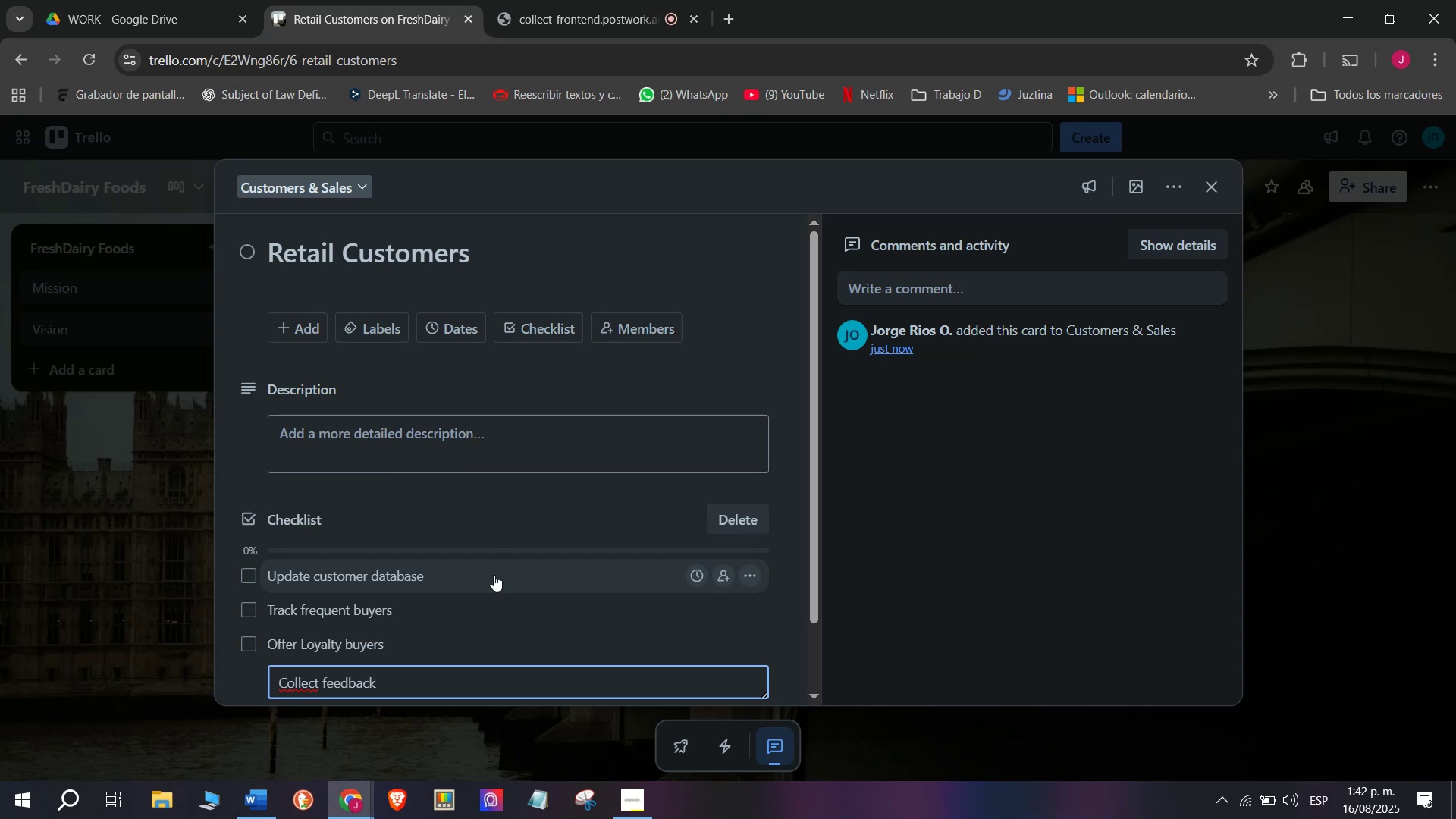 
key(Enter)
 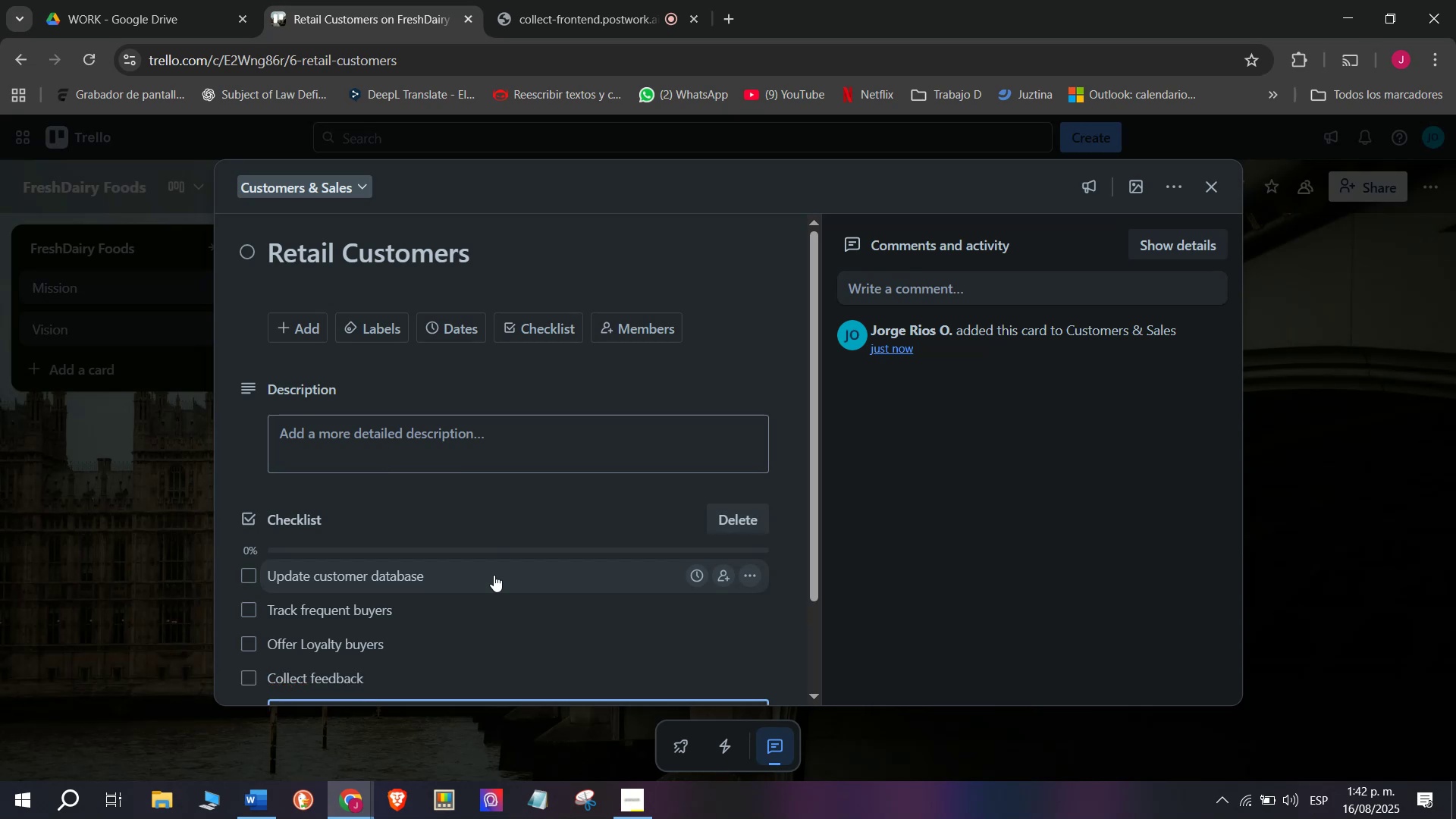 
type(Send promo)
key(Backspace)
 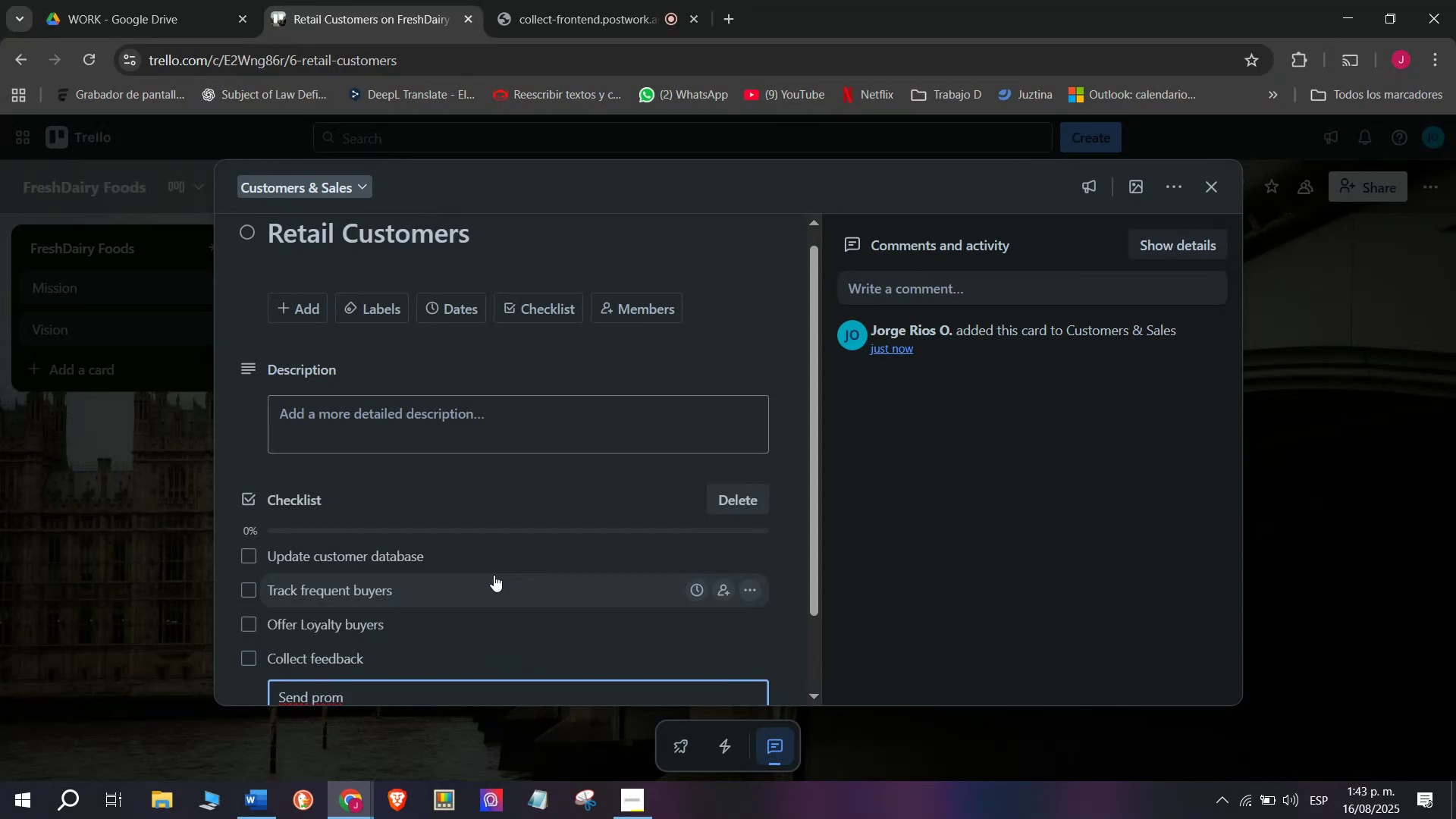 
wait(14.38)
 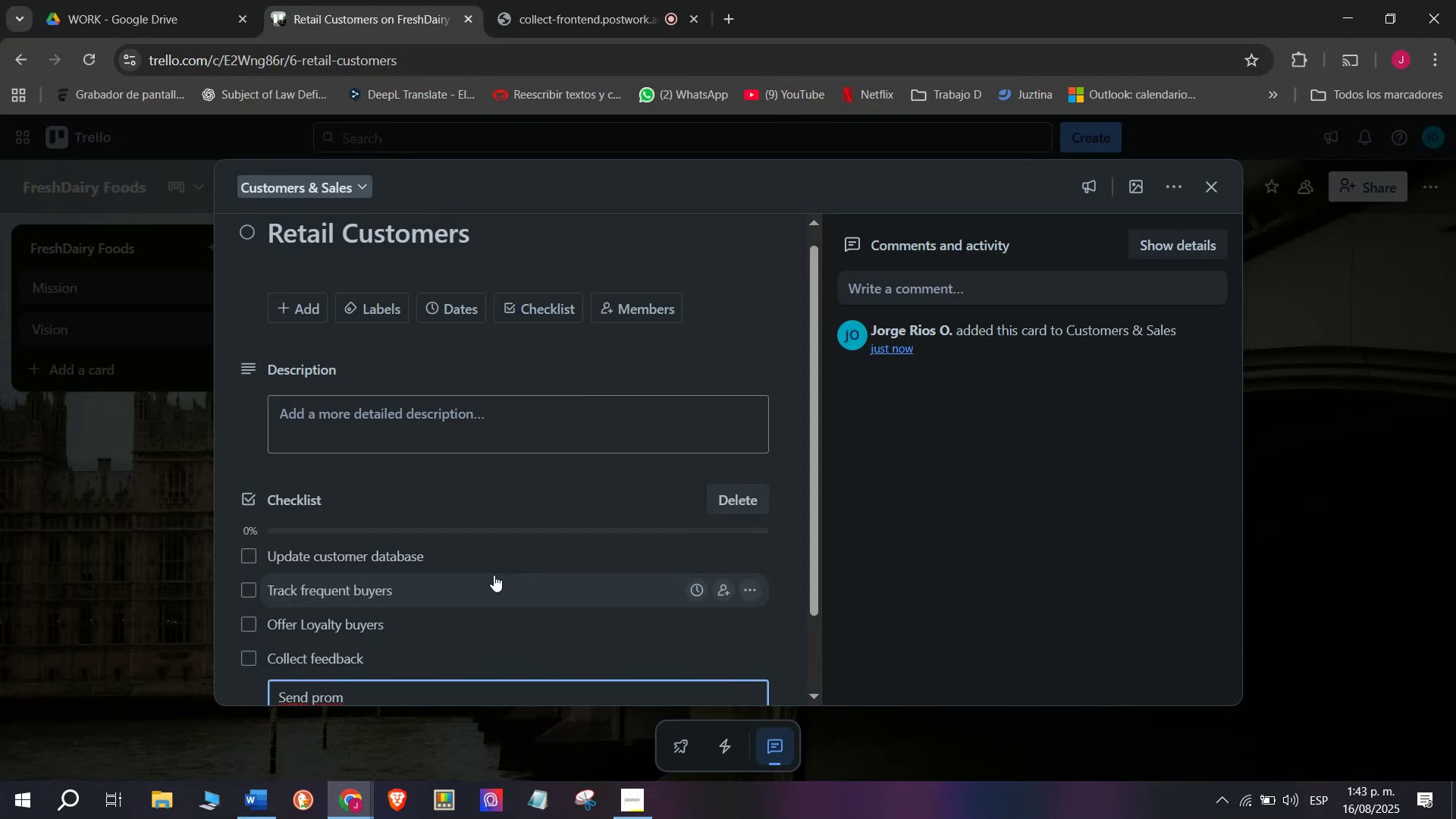 
type(otional)
 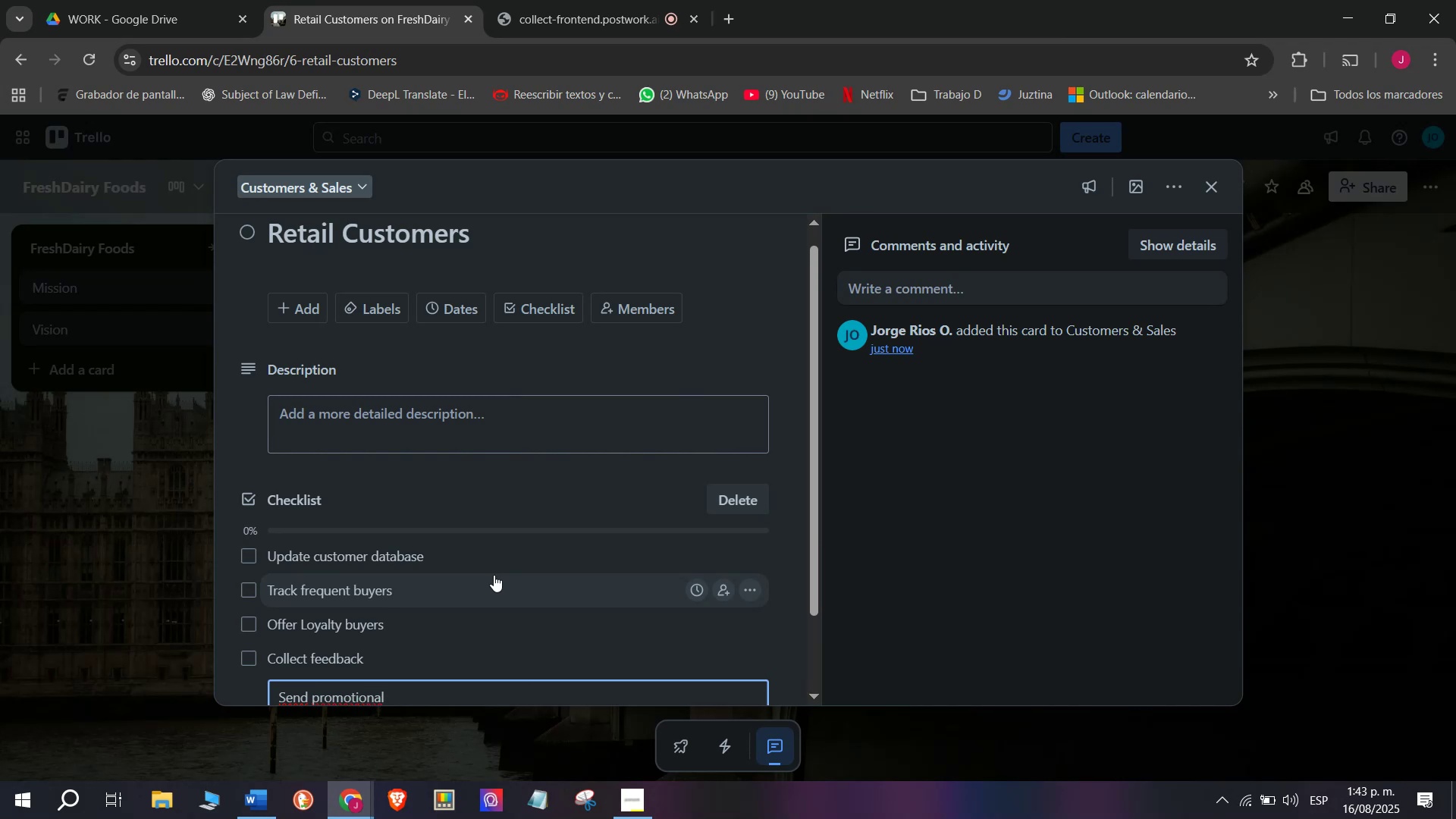 
type( offers)
 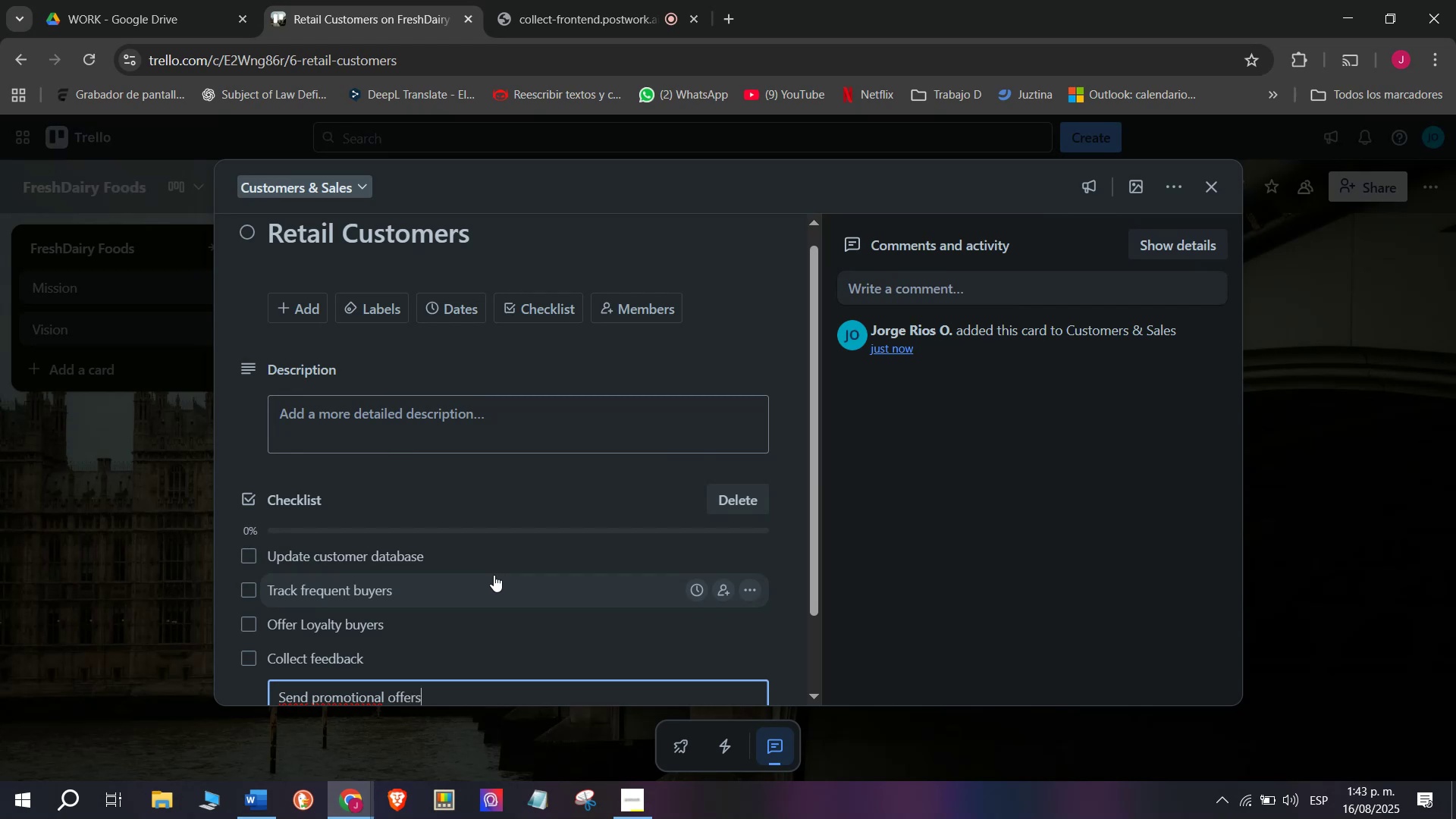 
key(Enter)
 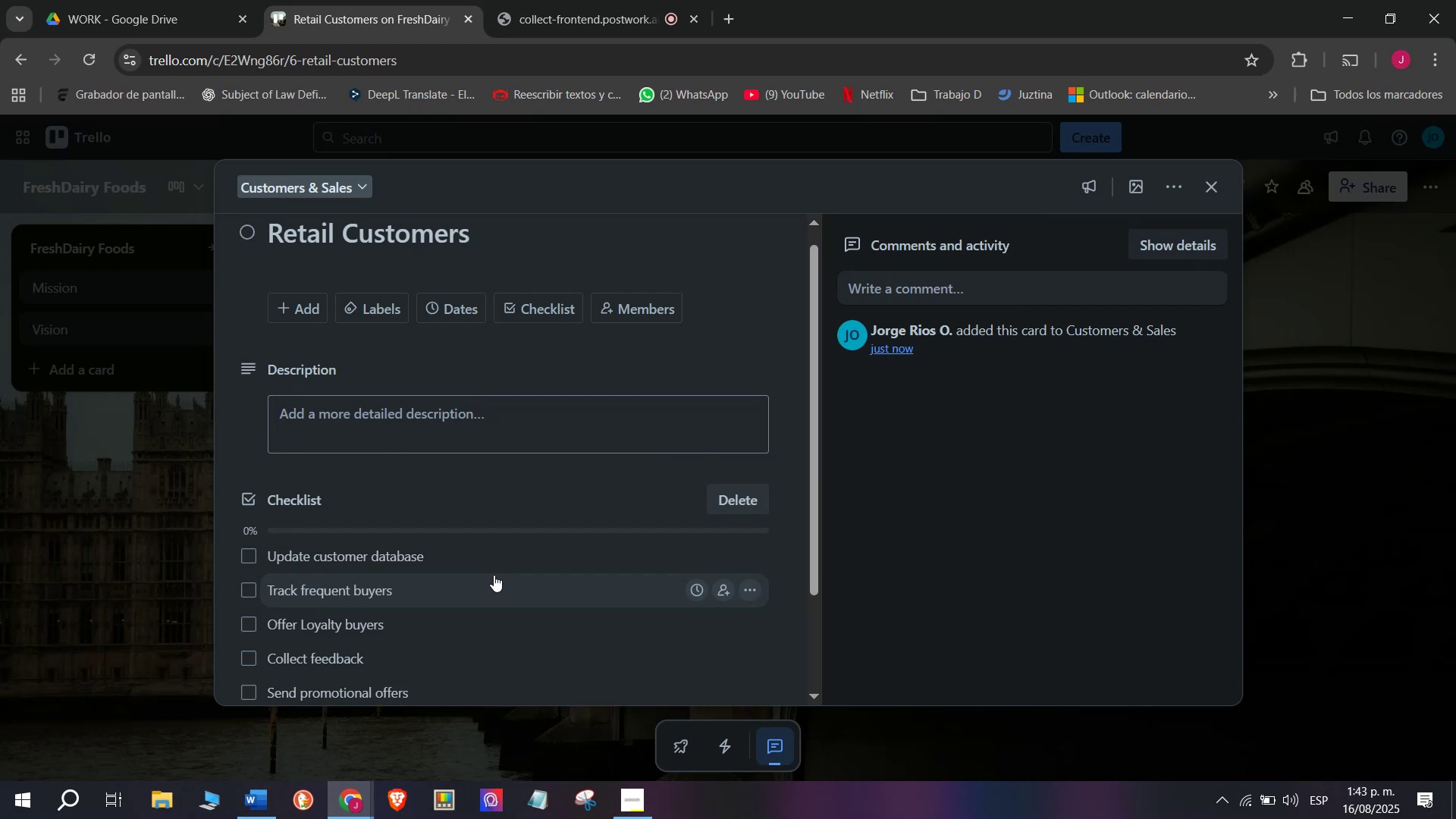 
type(Record sales)
 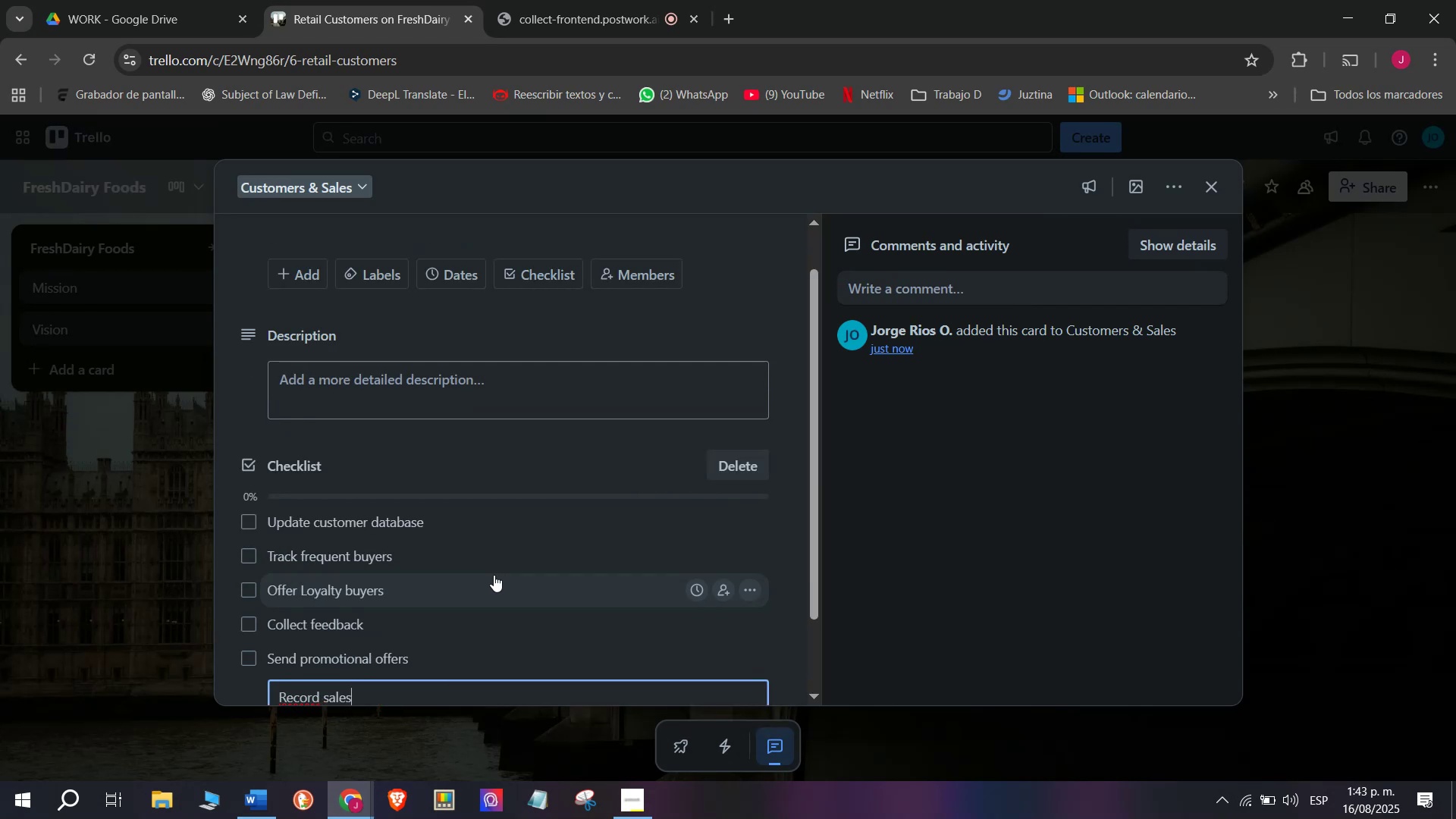 
key(Enter)
 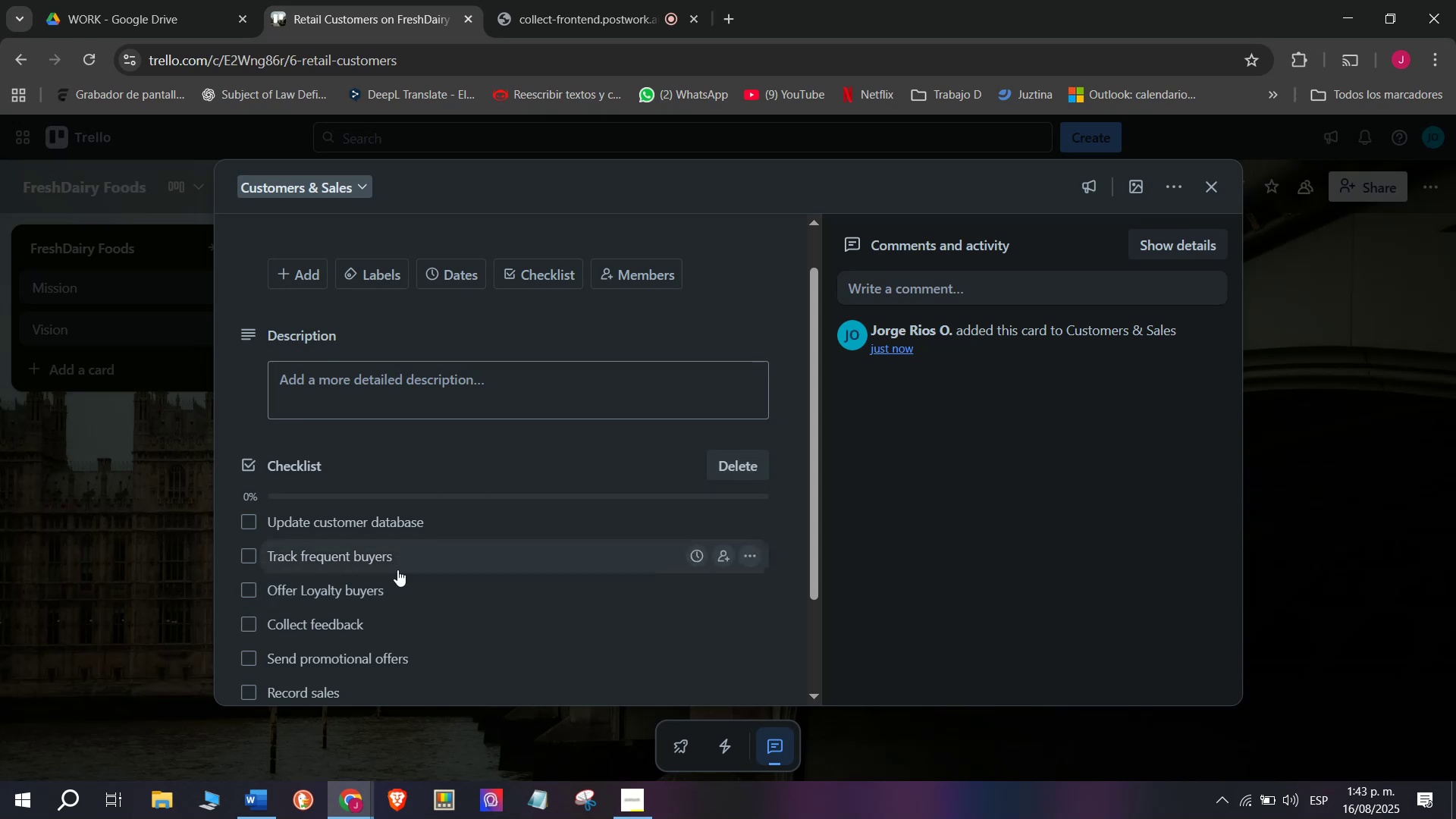 
scroll: coordinate [388, 651], scroll_direction: up, amount: 6.0
 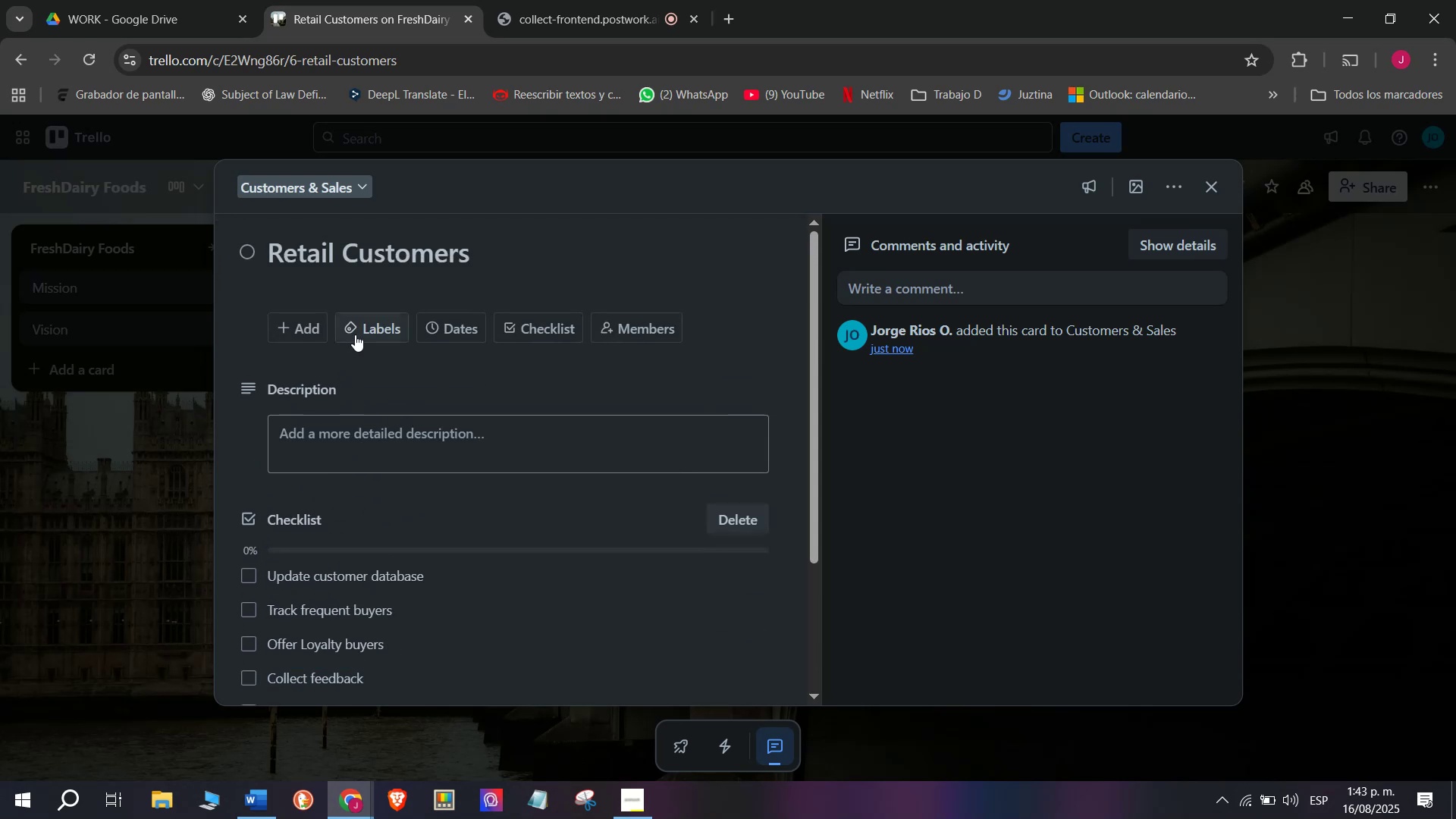 
left_click([363, 324])
 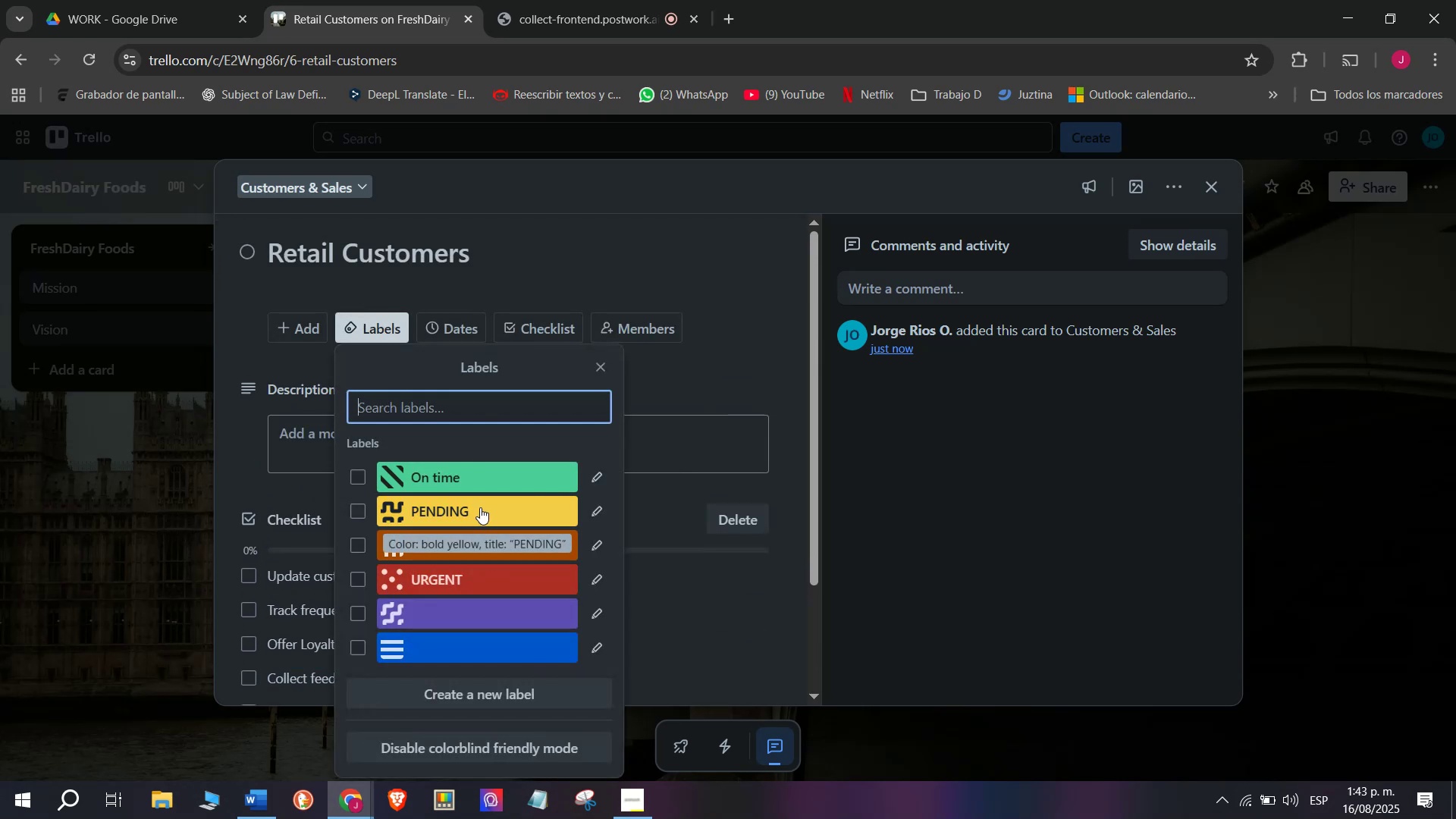 
left_click([480, 507])
 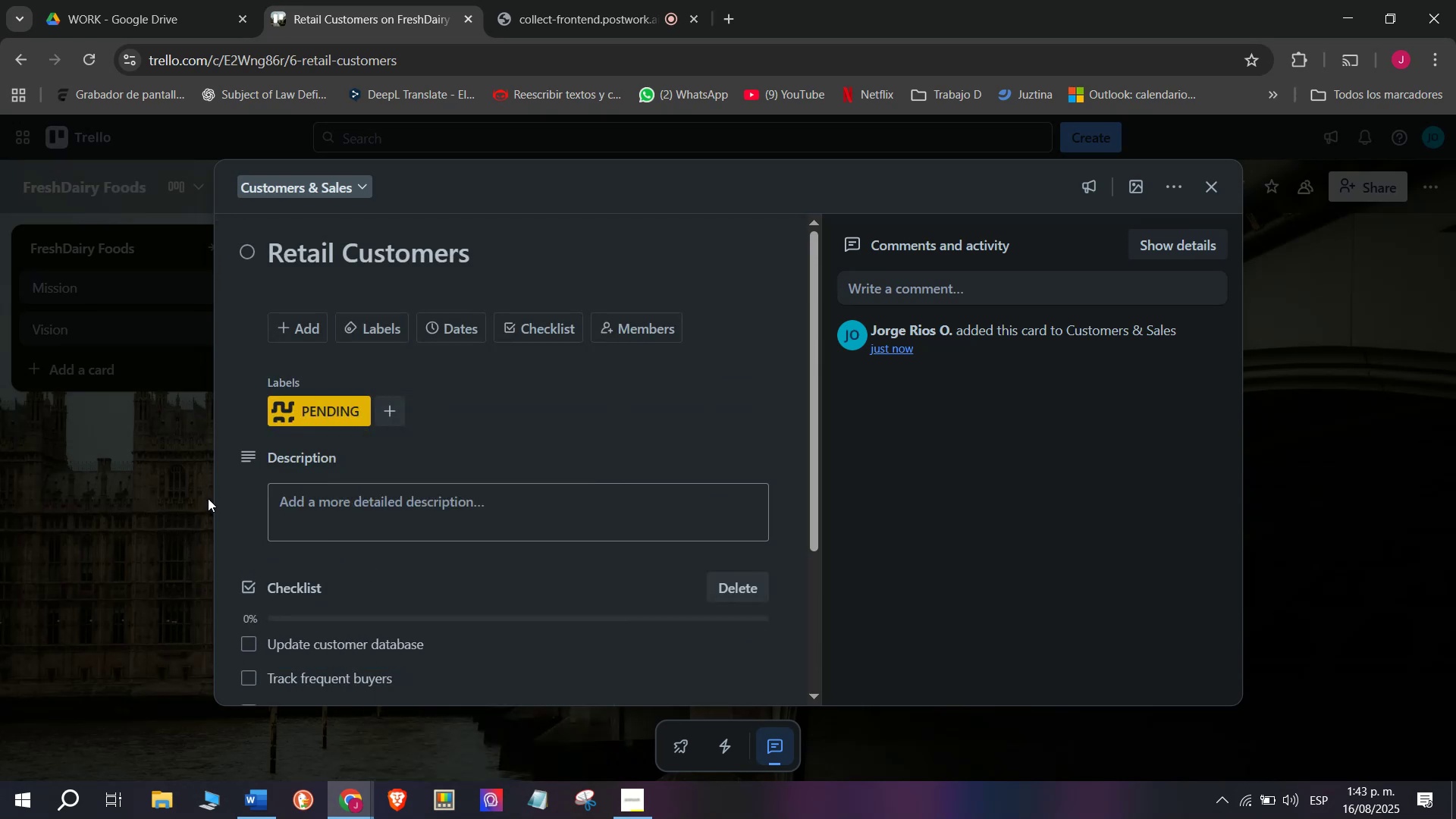 
triple_click([189, 515])
 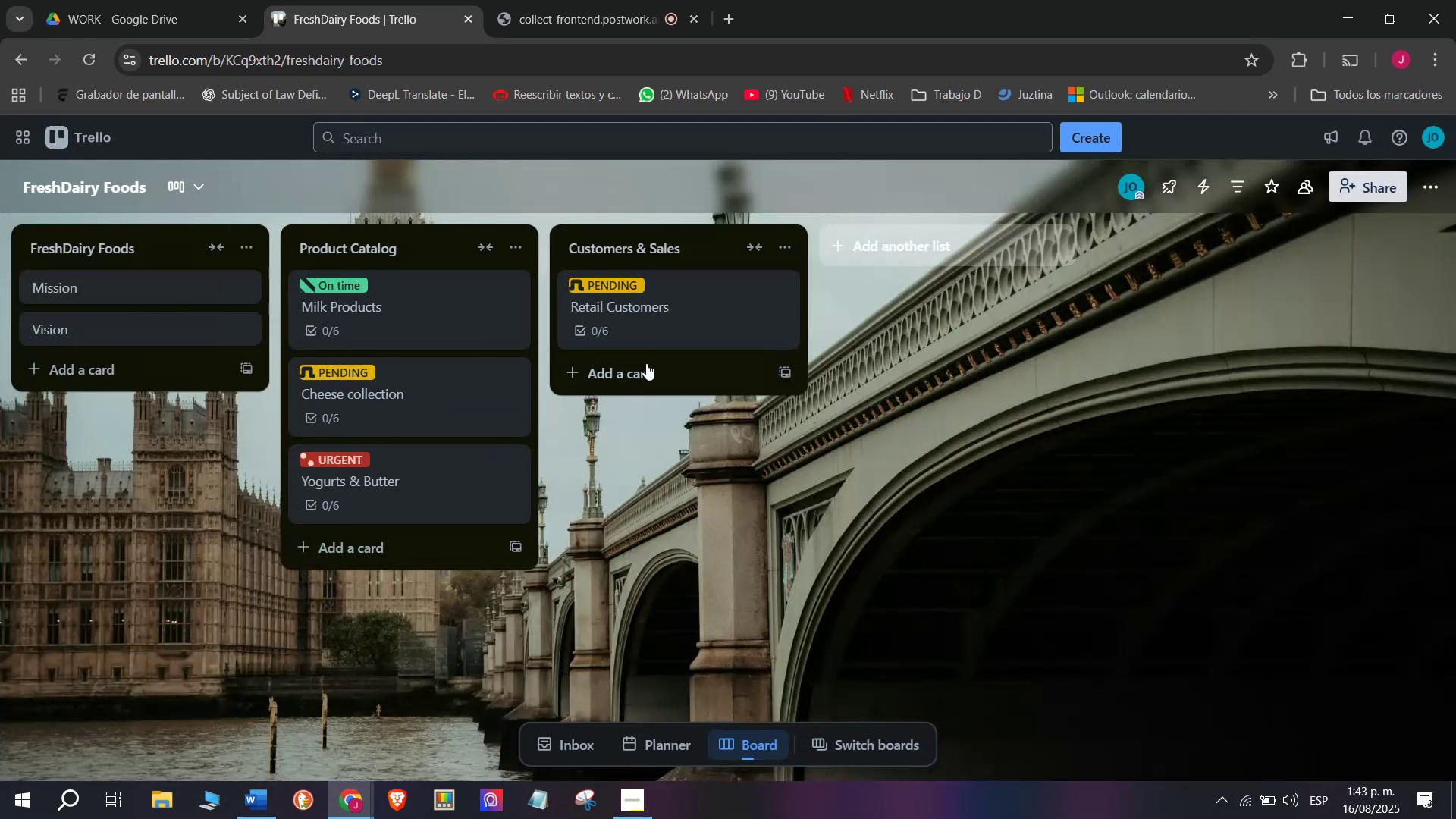 
double_click([646, 380])
 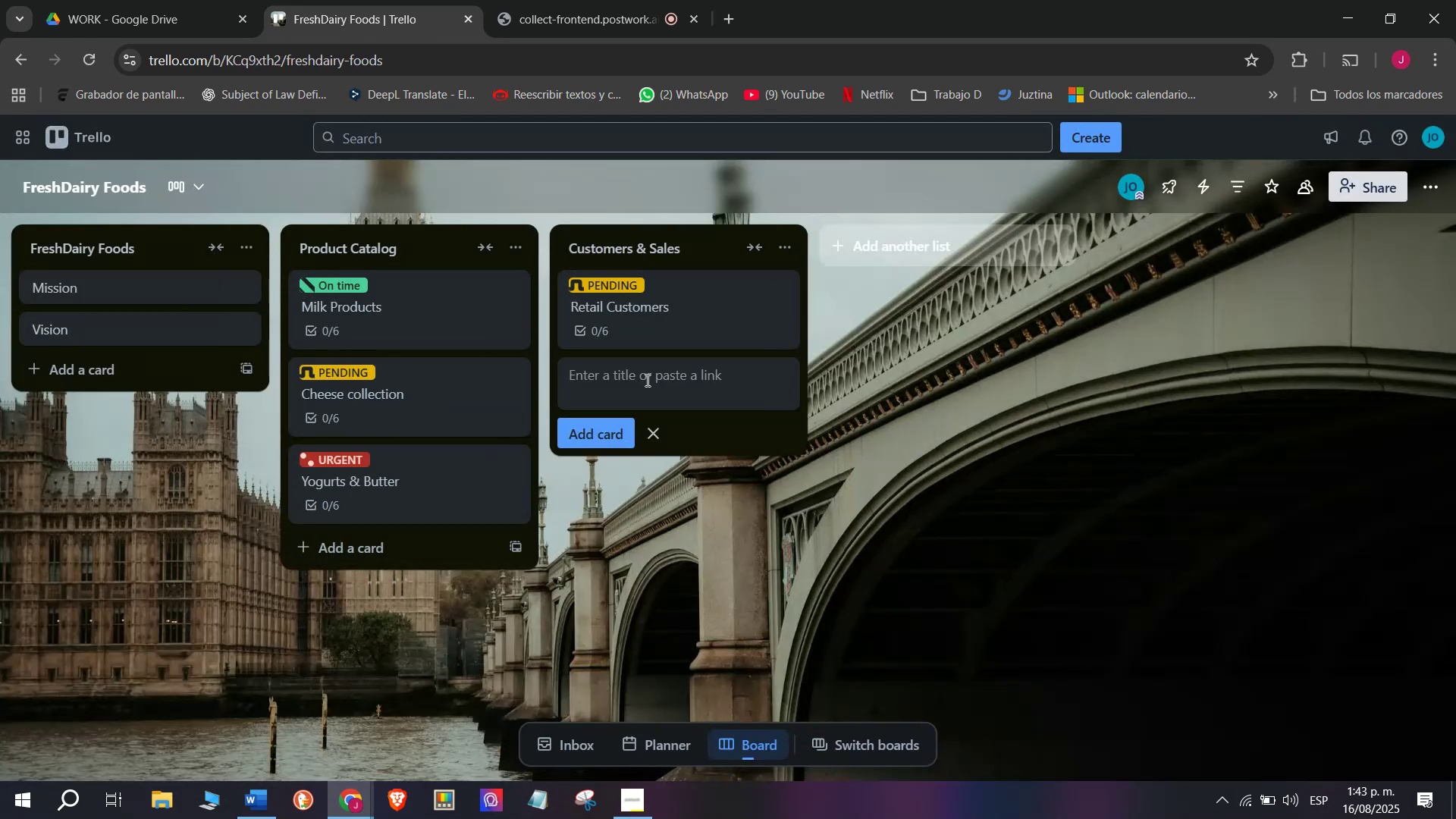 
type(Supermarkets ^ Shops)
 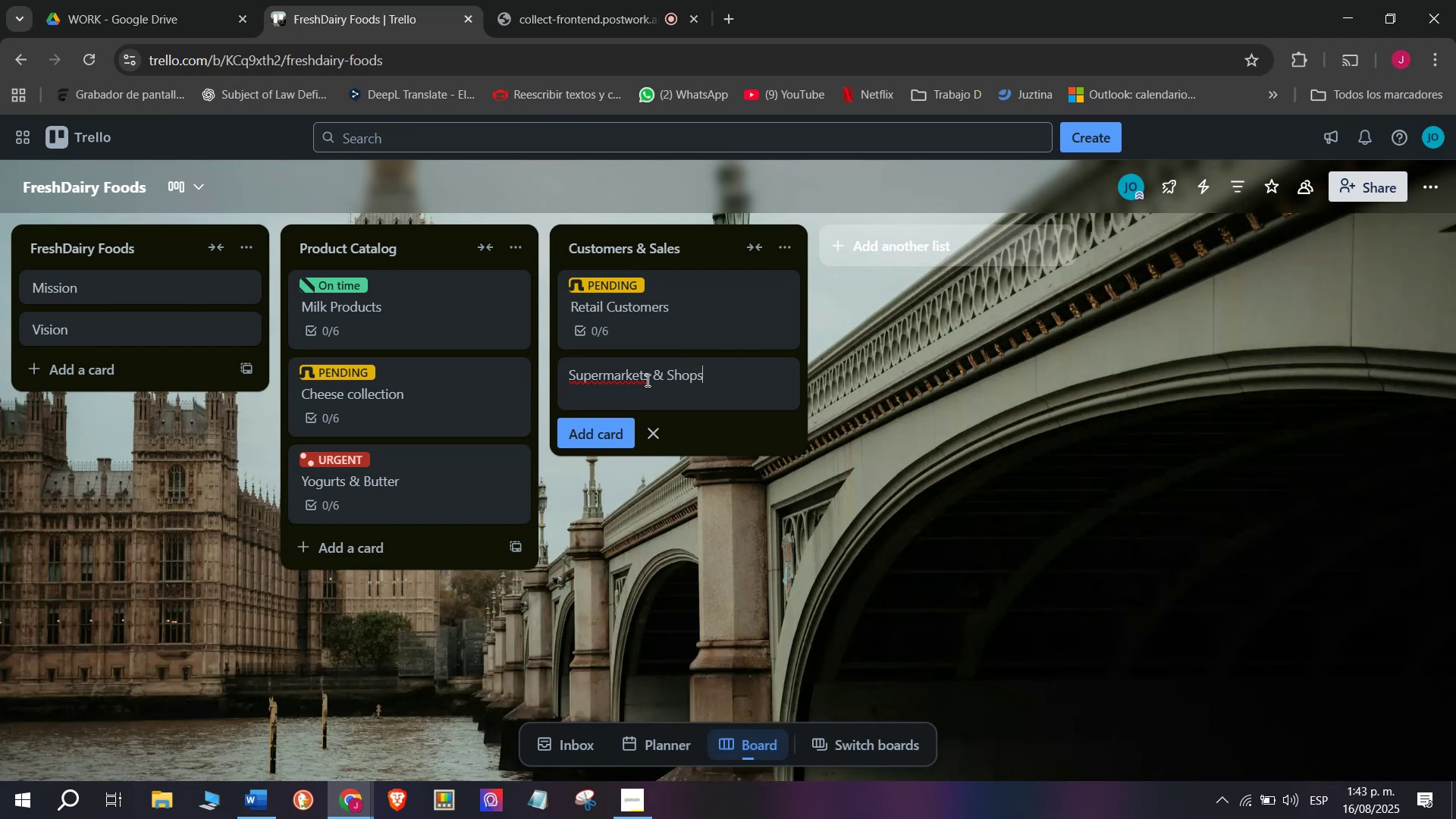 
key(Enter)
 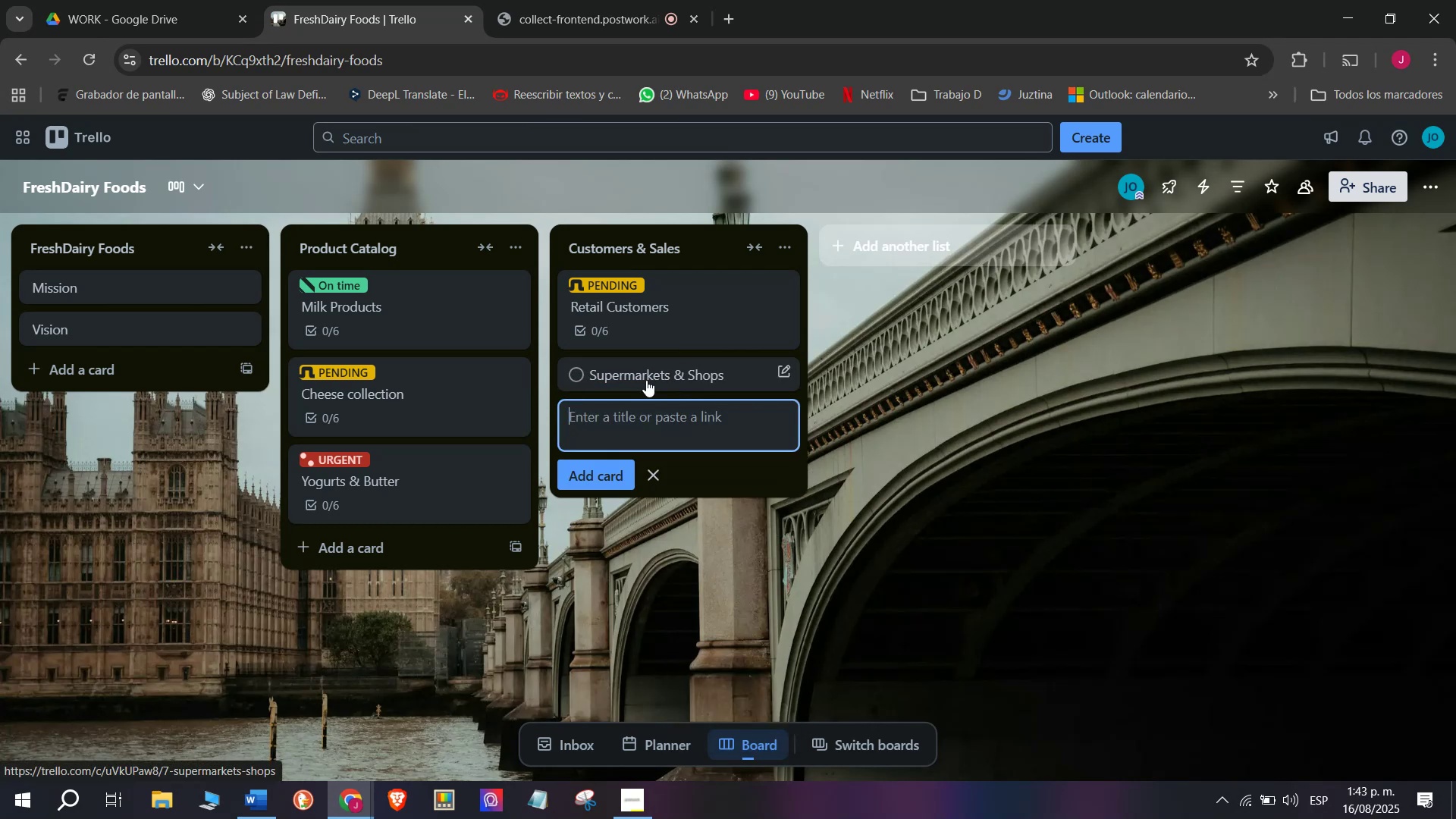 
left_click([646, 380])
 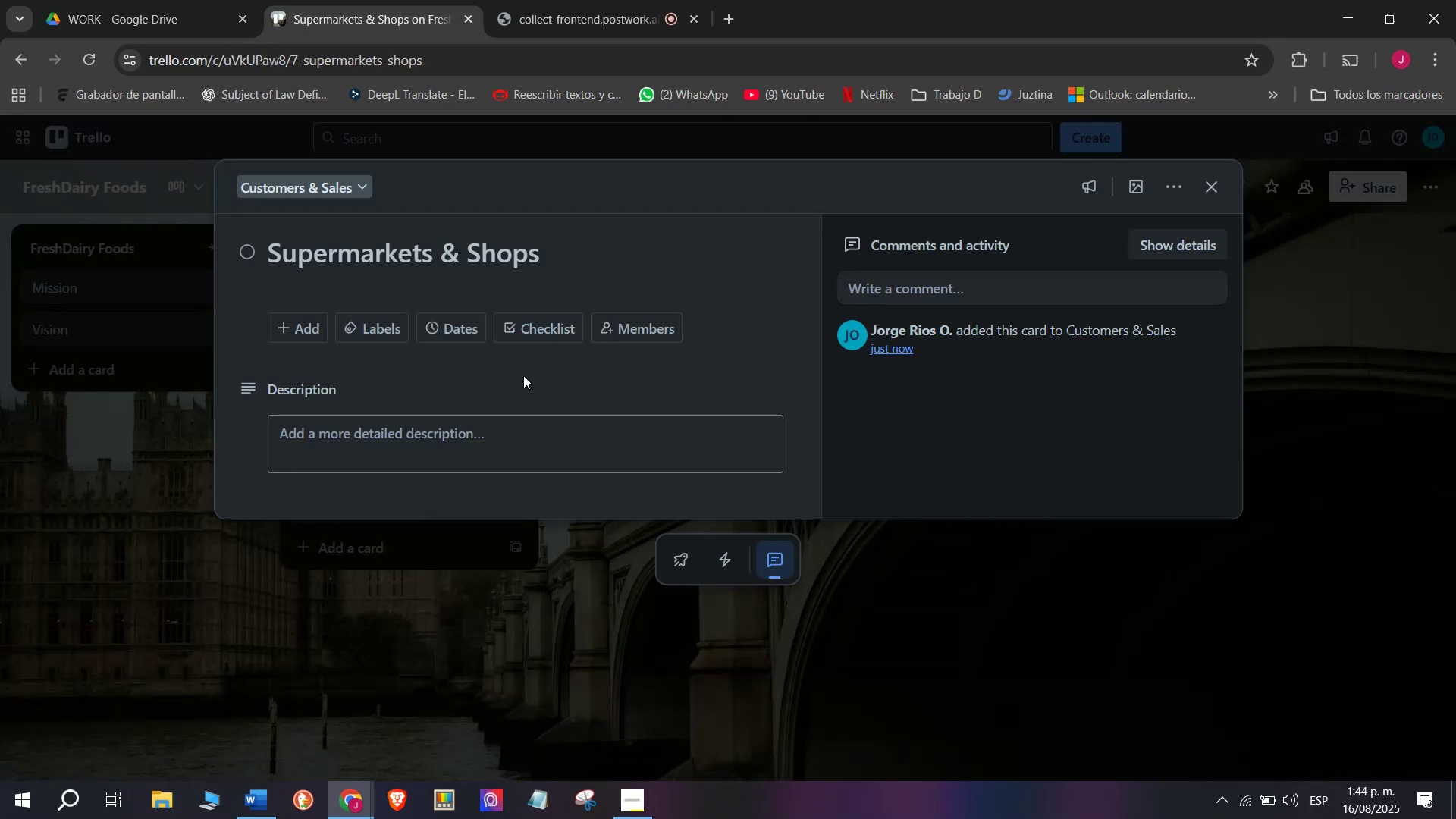 
left_click([538, 337])
 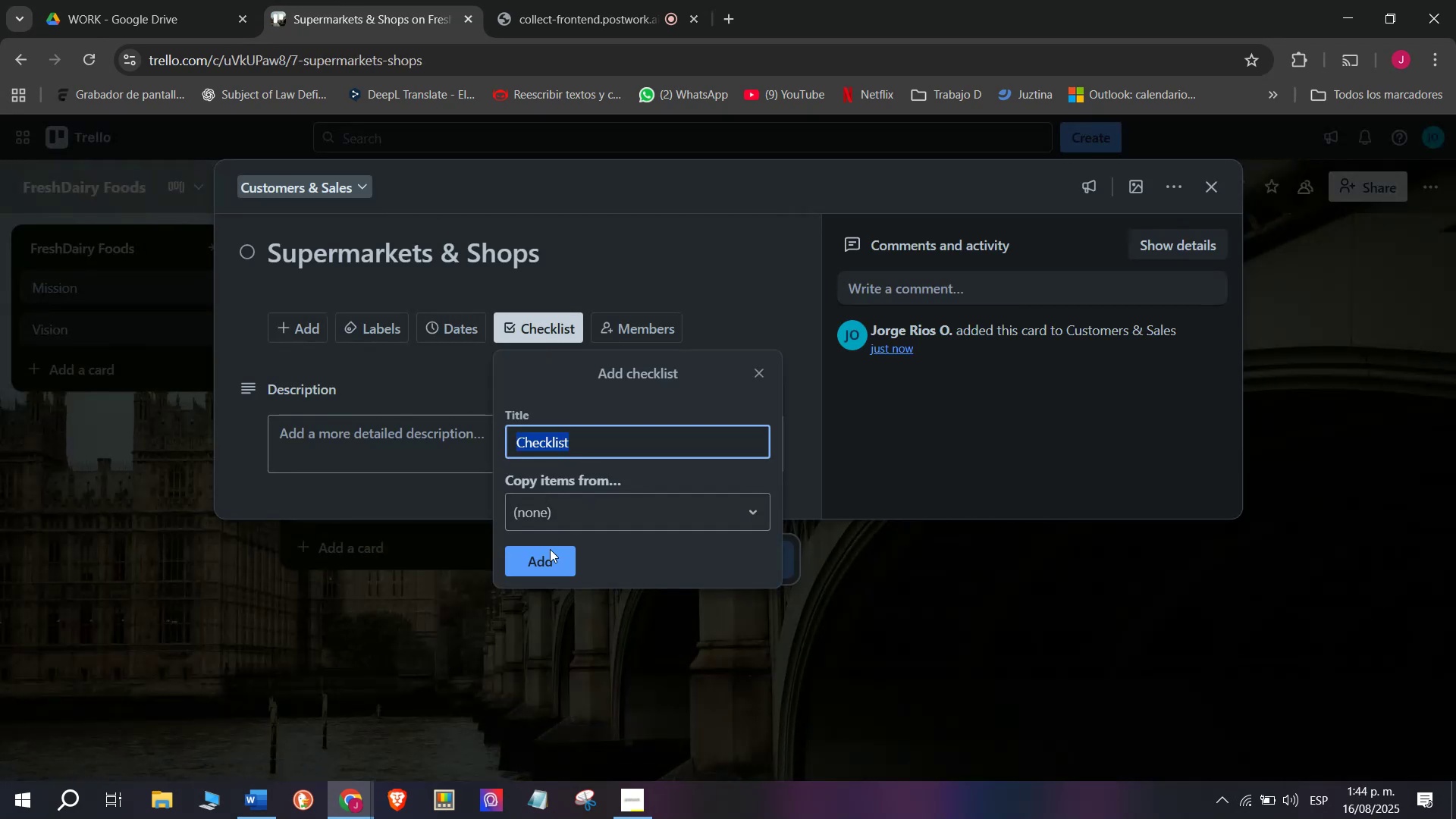 
left_click([543, 560])
 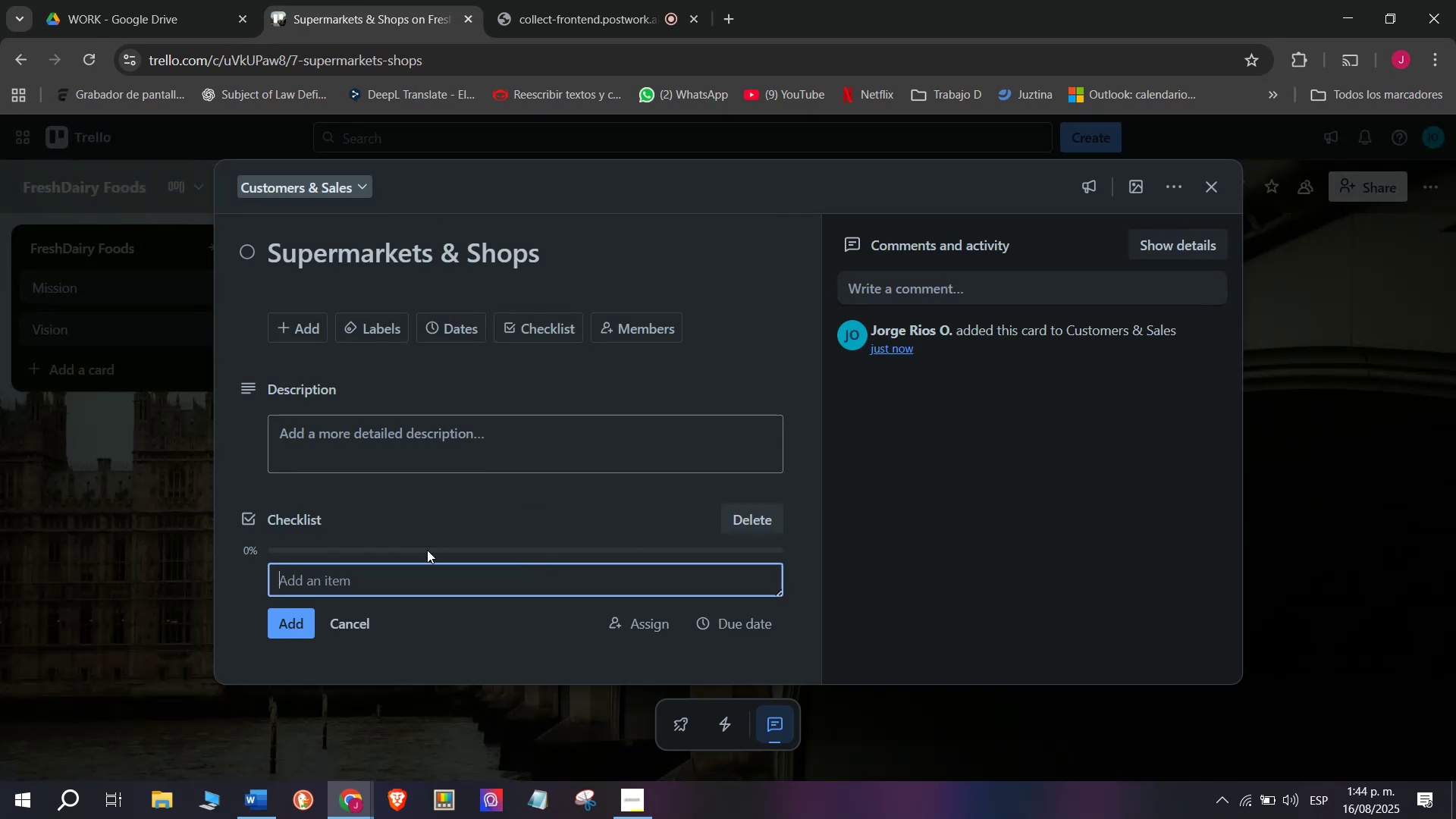 
scroll: coordinate [384, 548], scroll_direction: down, amount: 2.0
 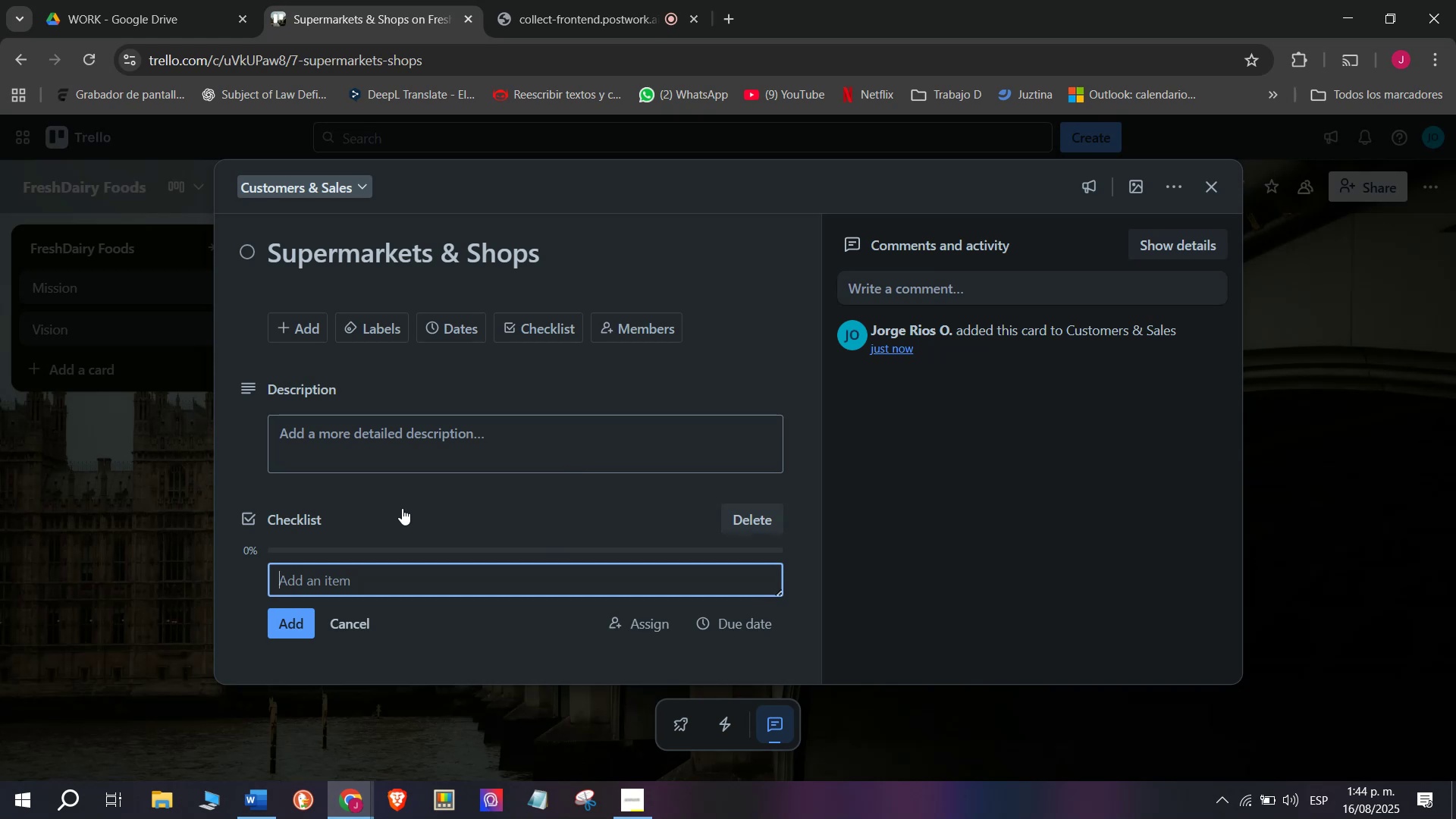 
type(Negotiate supply )
 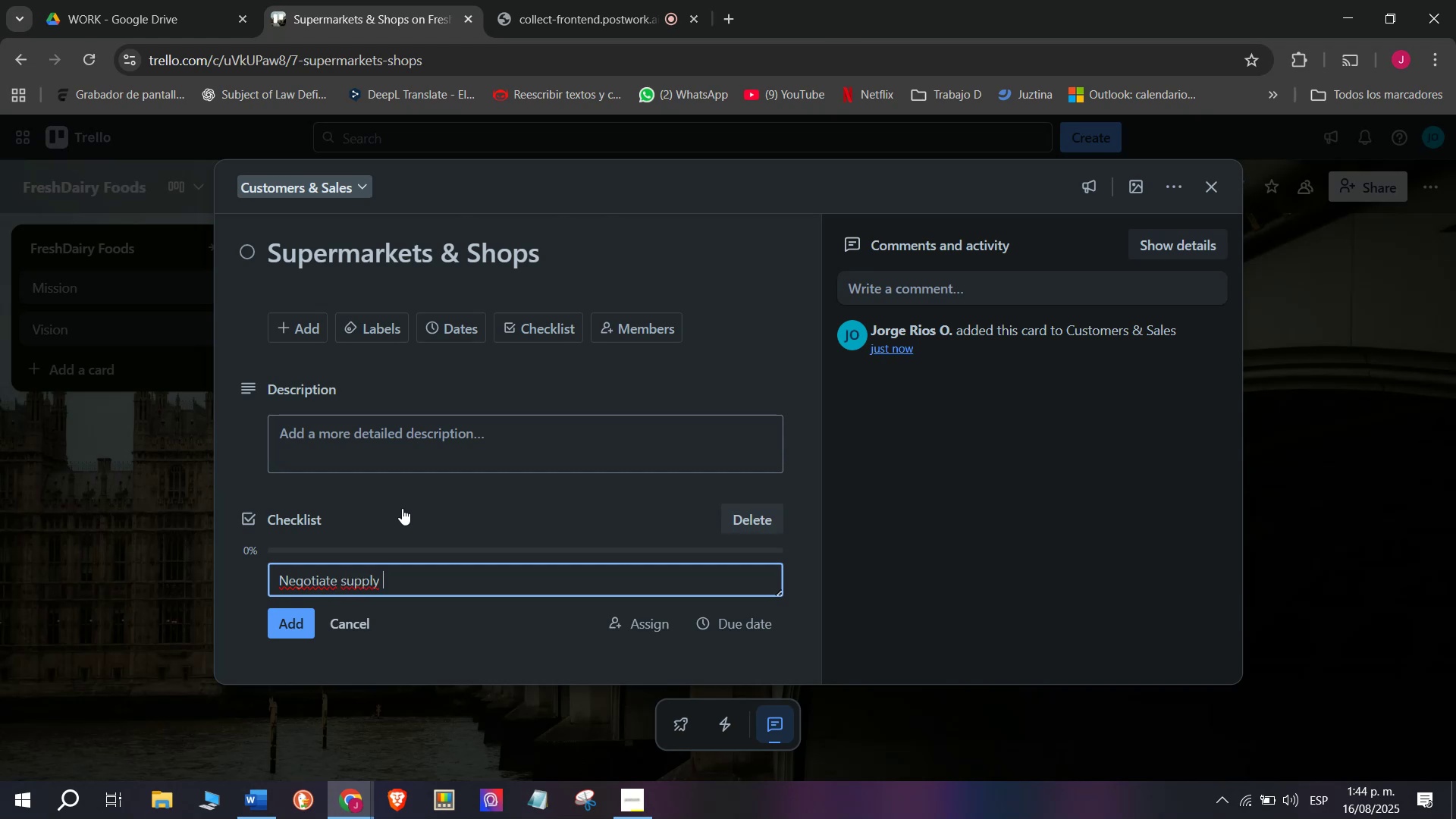 
wait(10.35)
 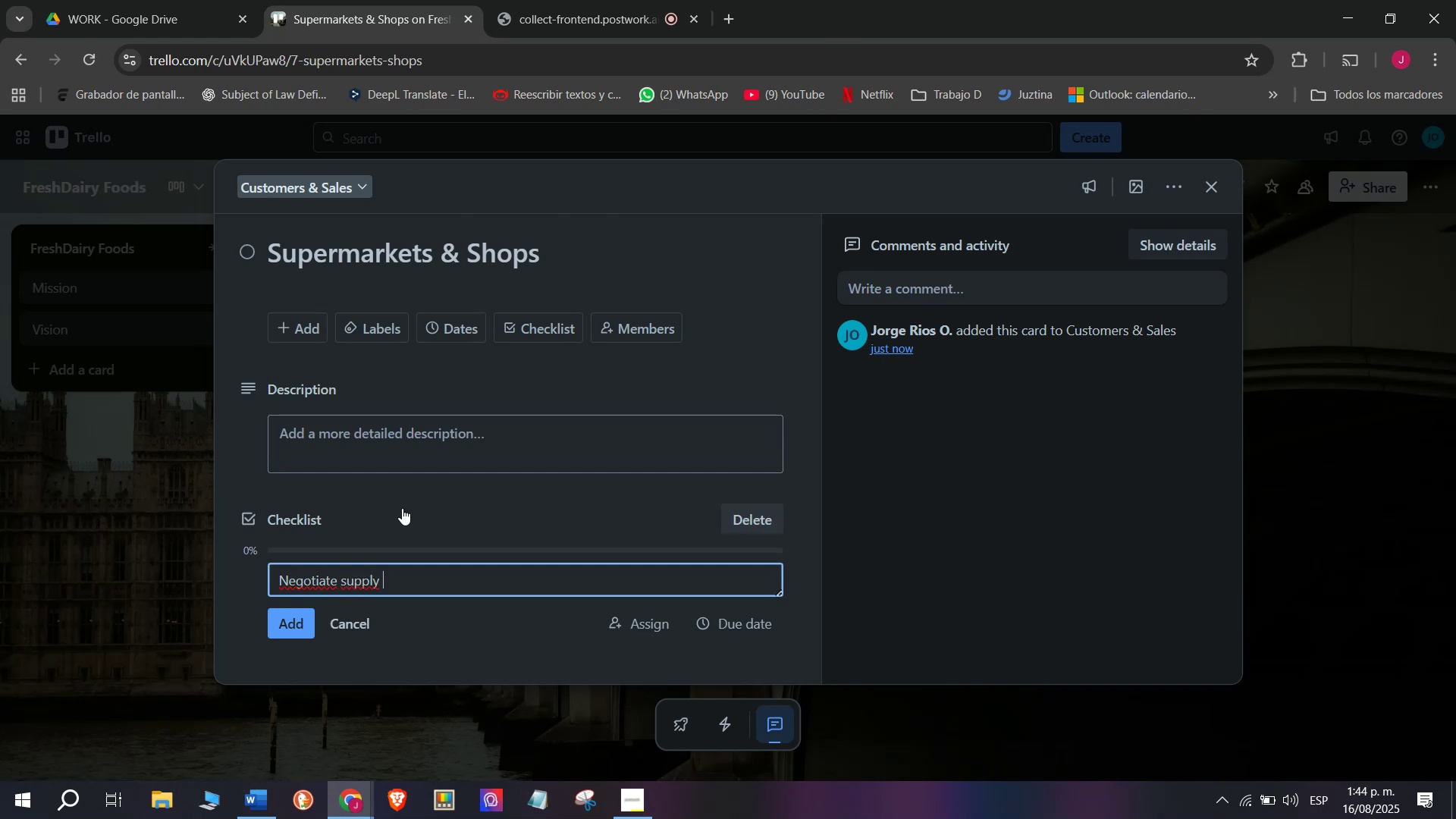 
type(contracts)
 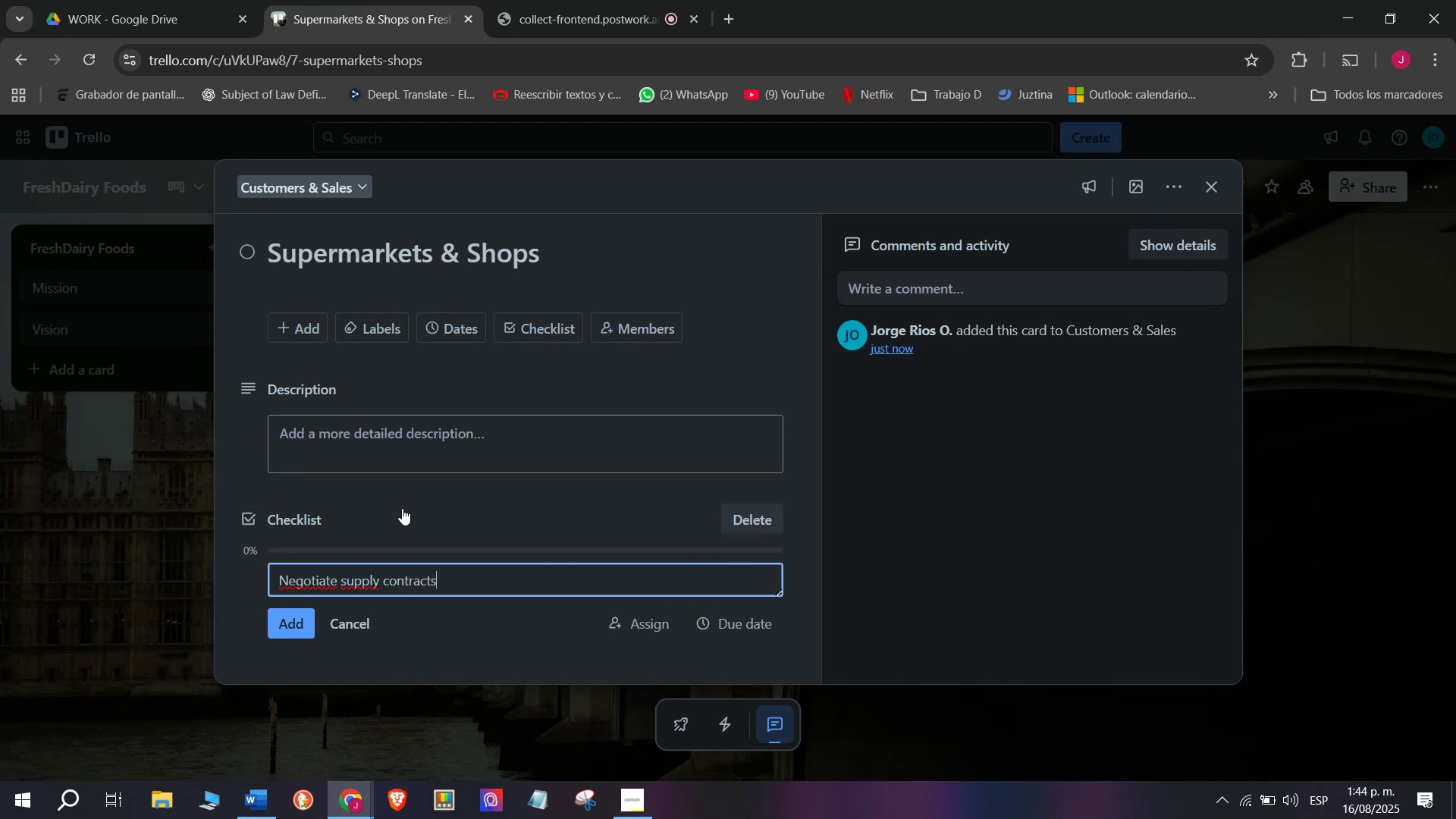 
key(Enter)
 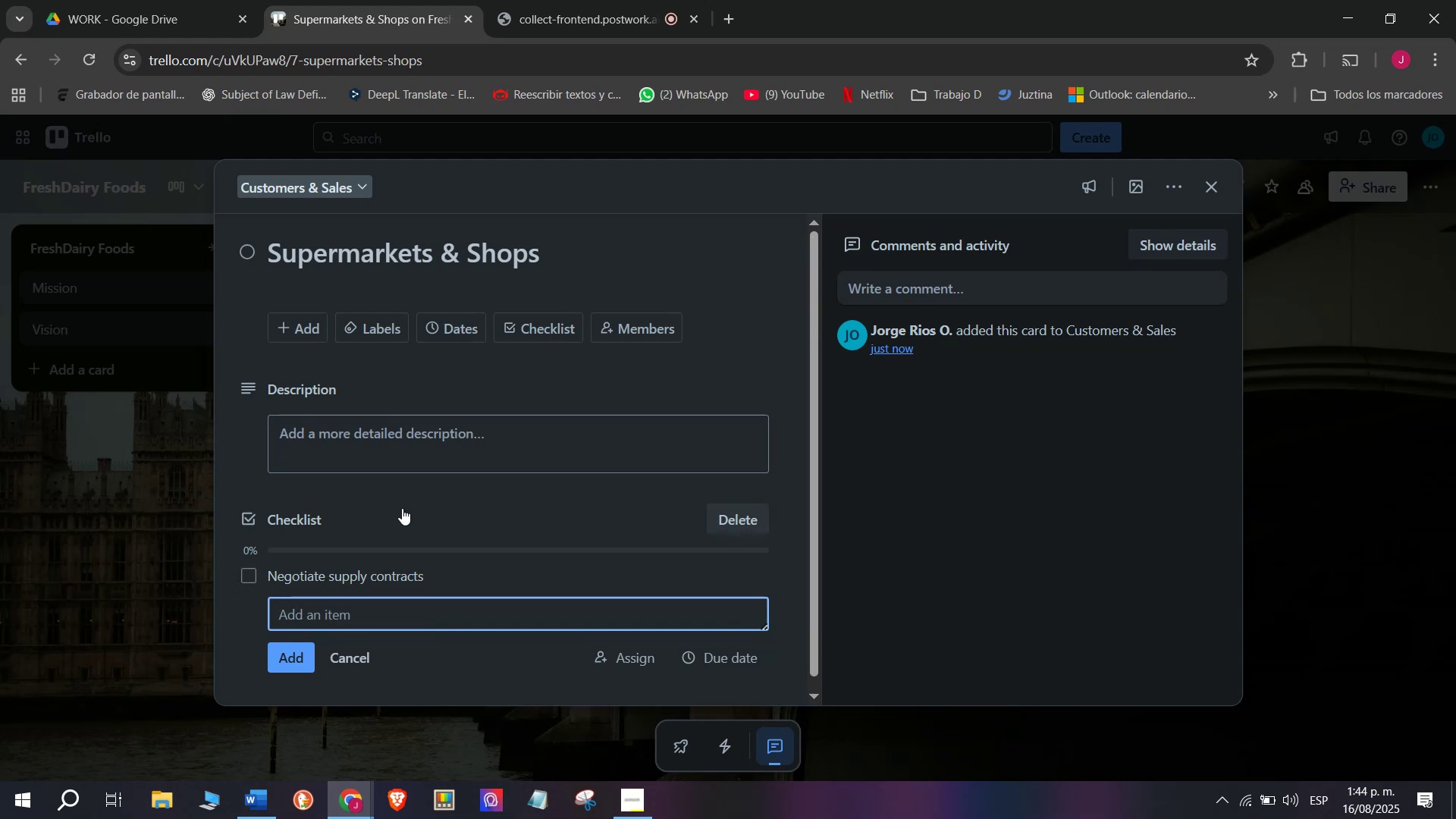 
wait(5.38)
 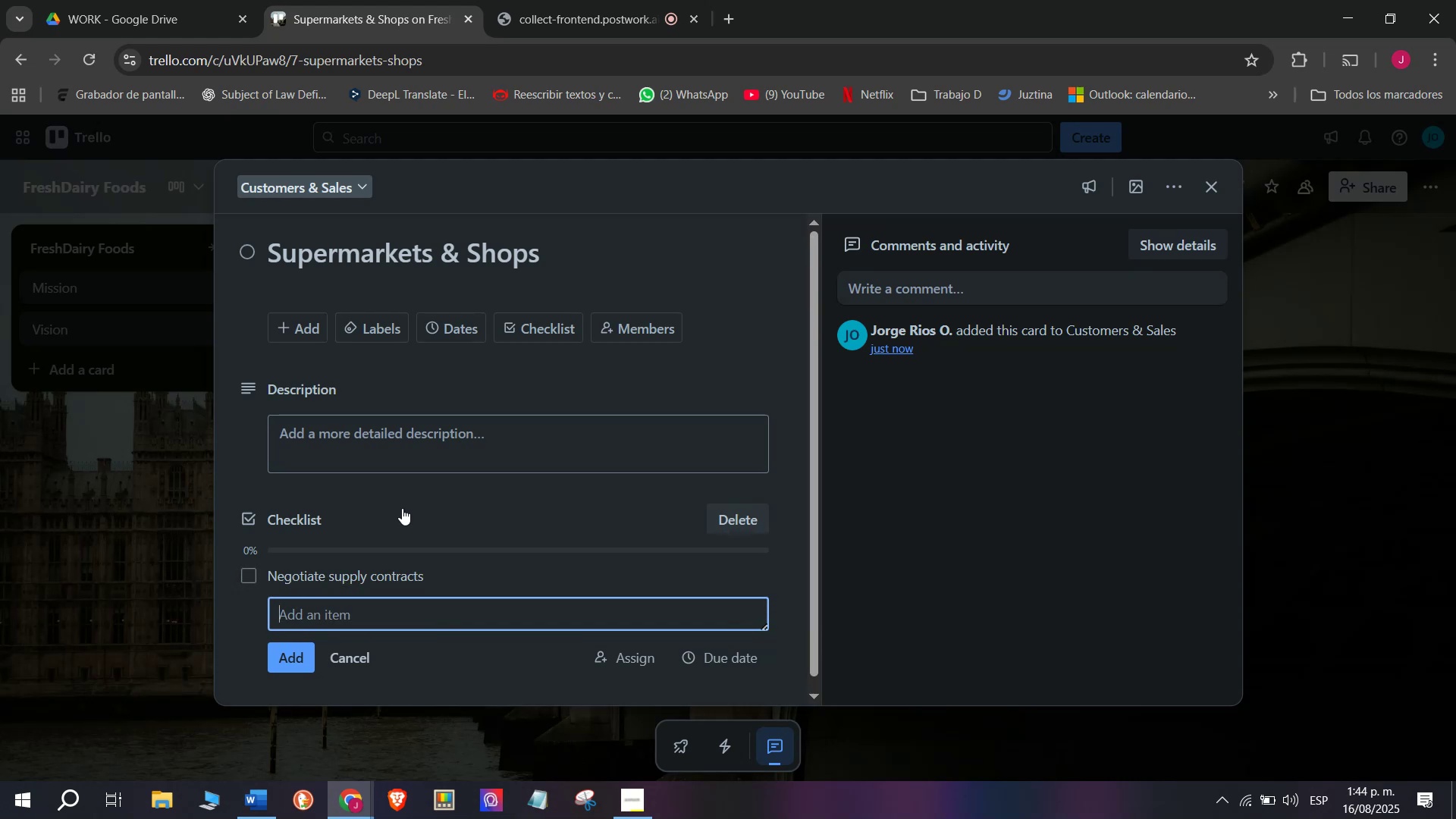 
type(Confirm)
 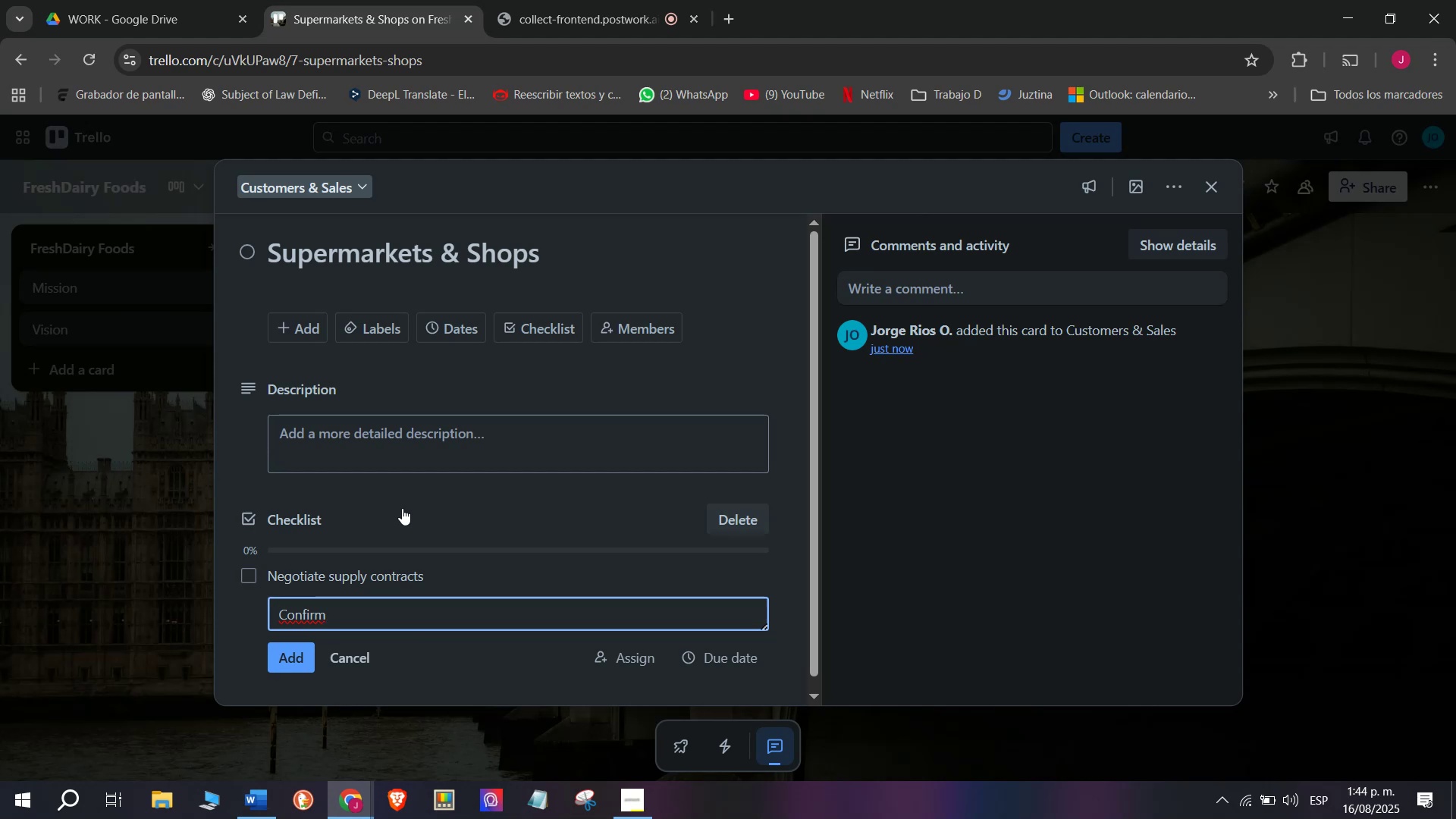 
type( deliver)
 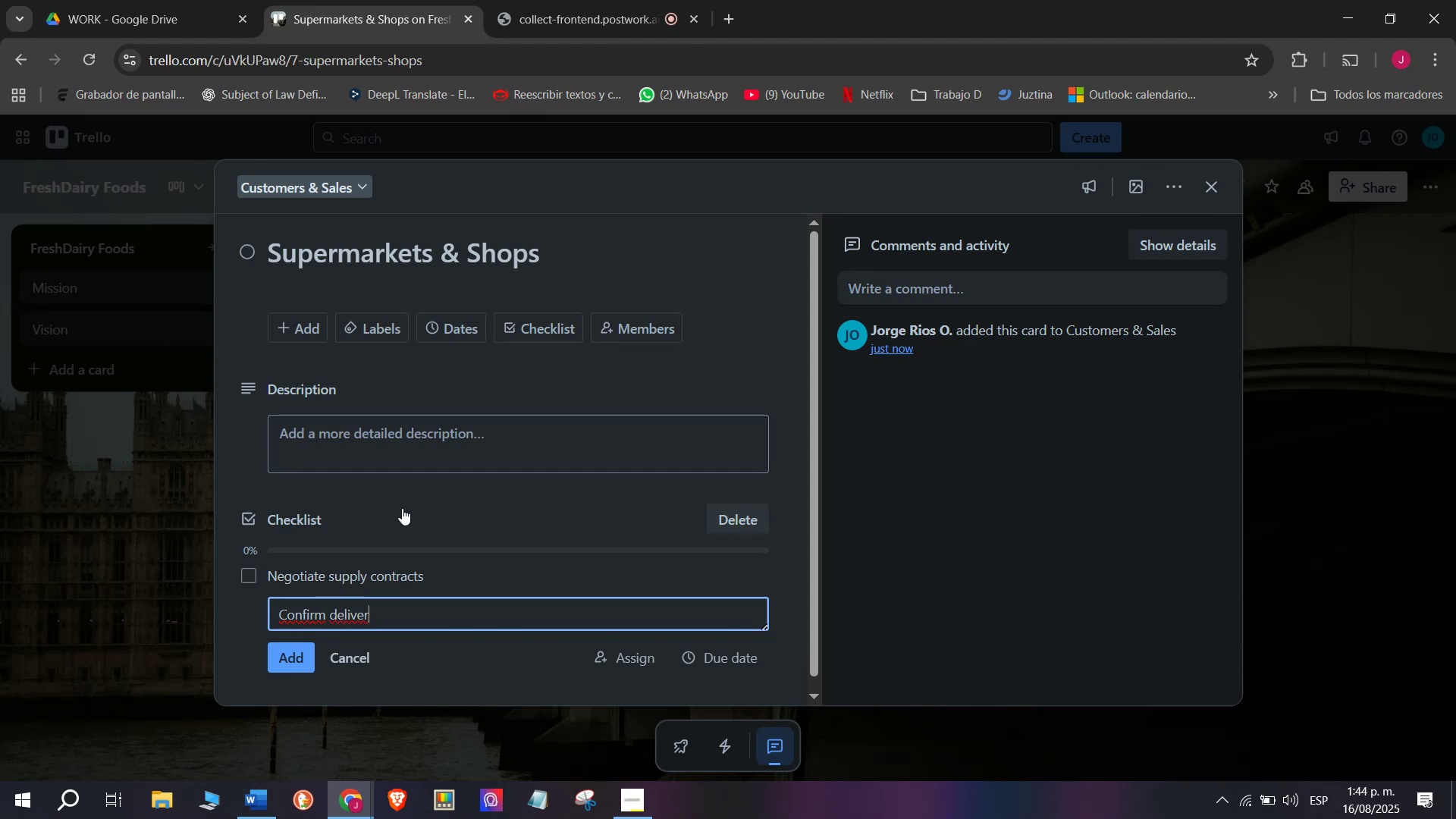 
type(y Schedules)
 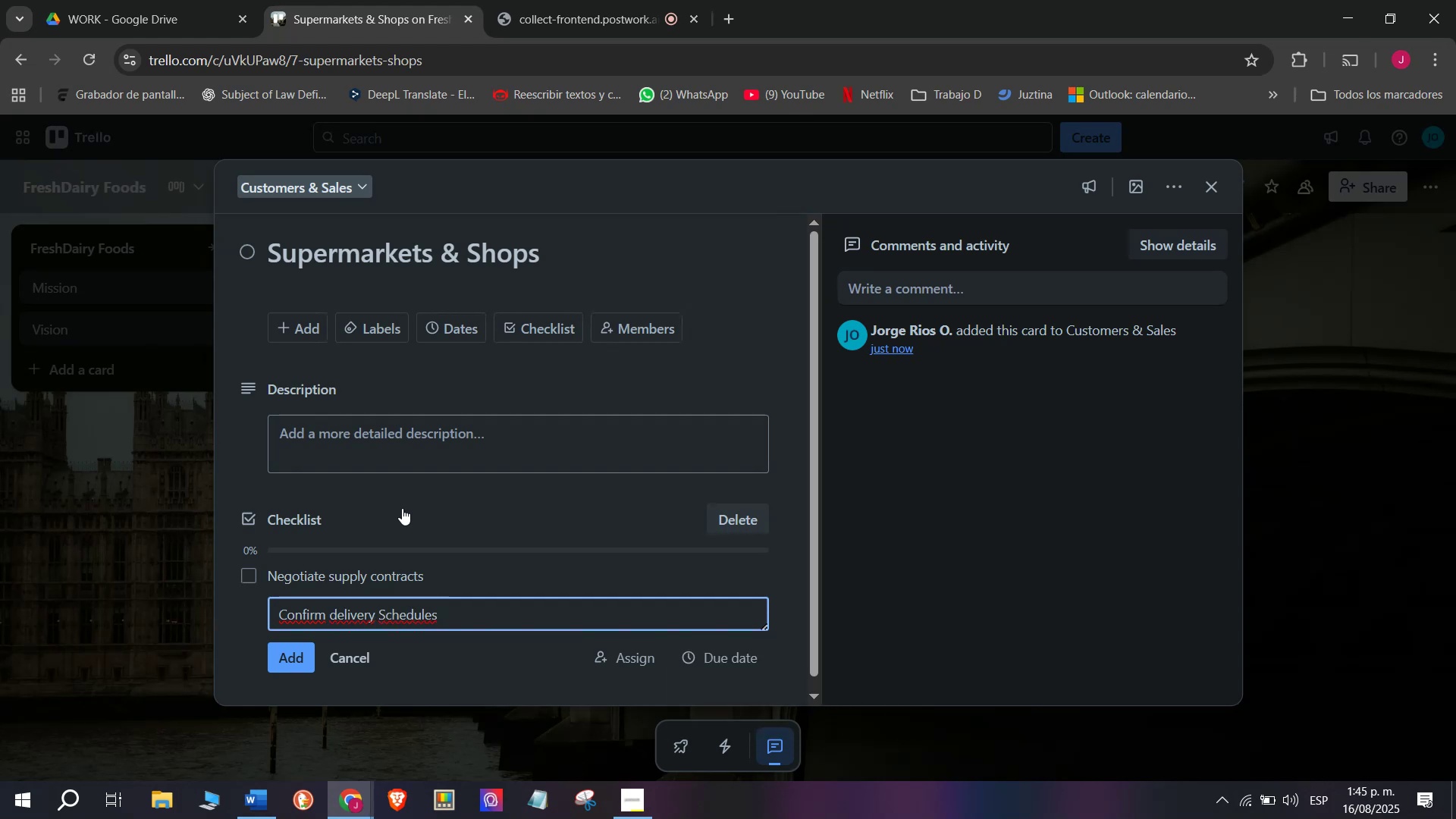 
key(Enter)
 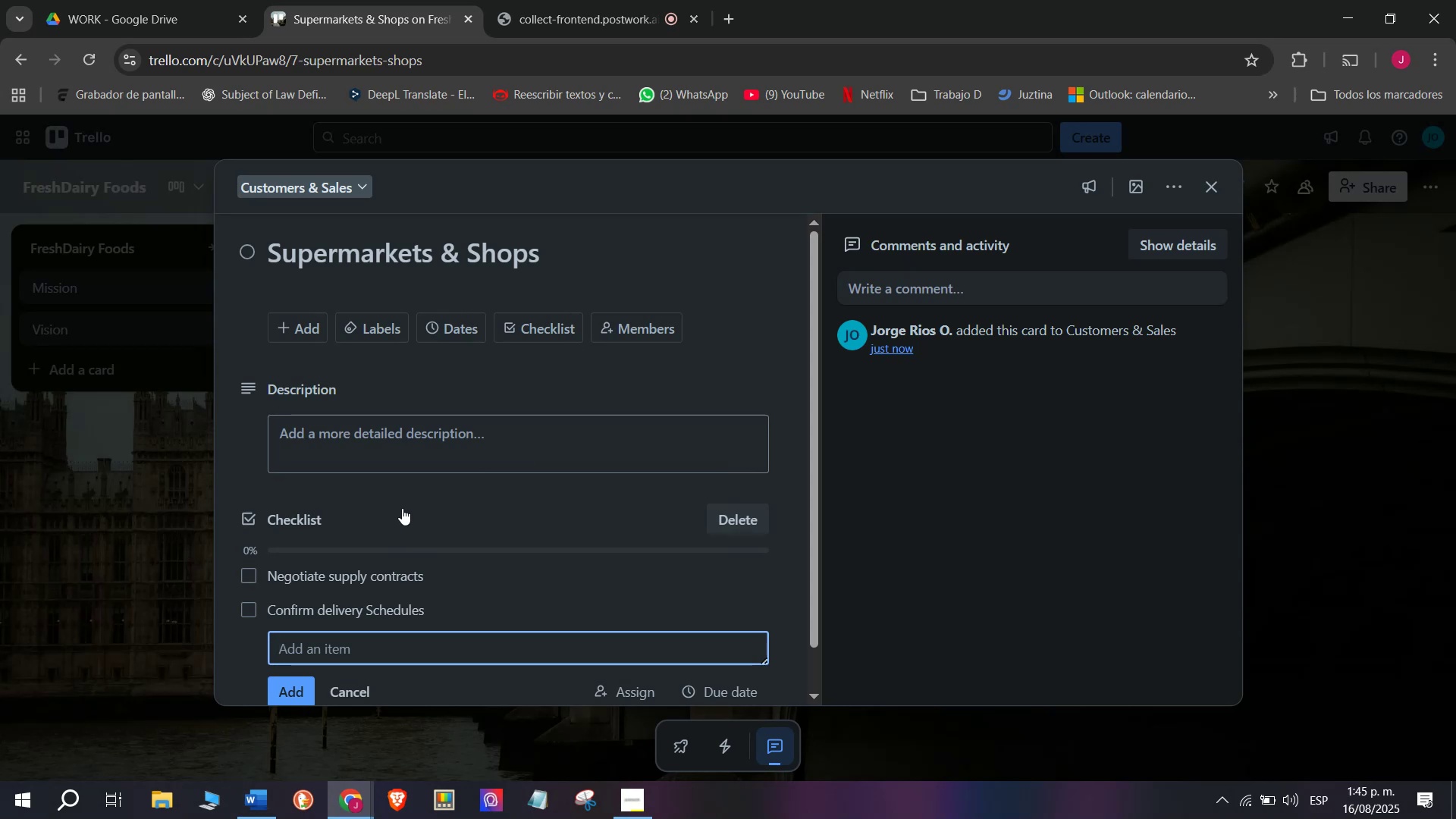 
type(Providewholesale )
 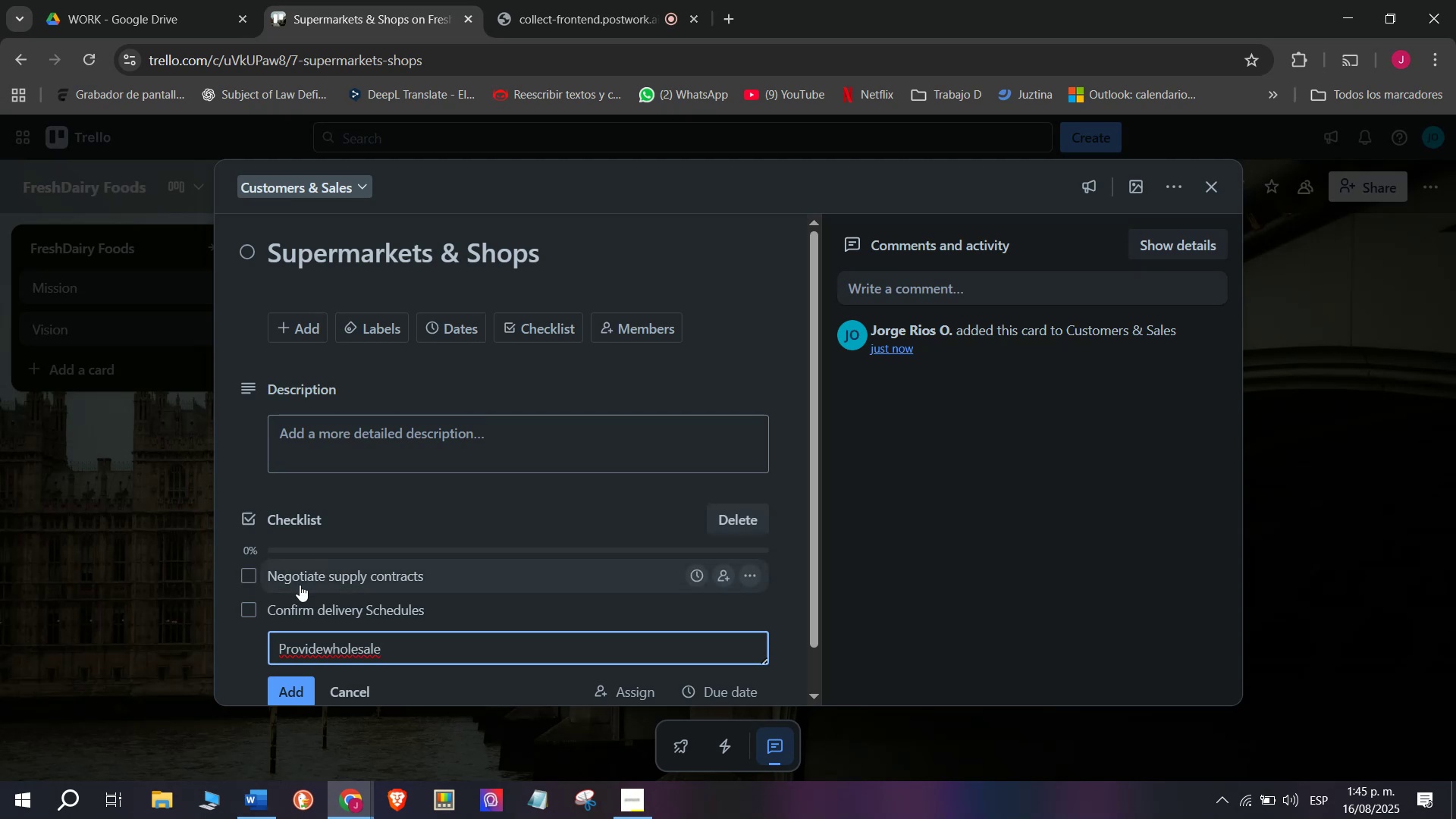 
left_click([322, 654])
 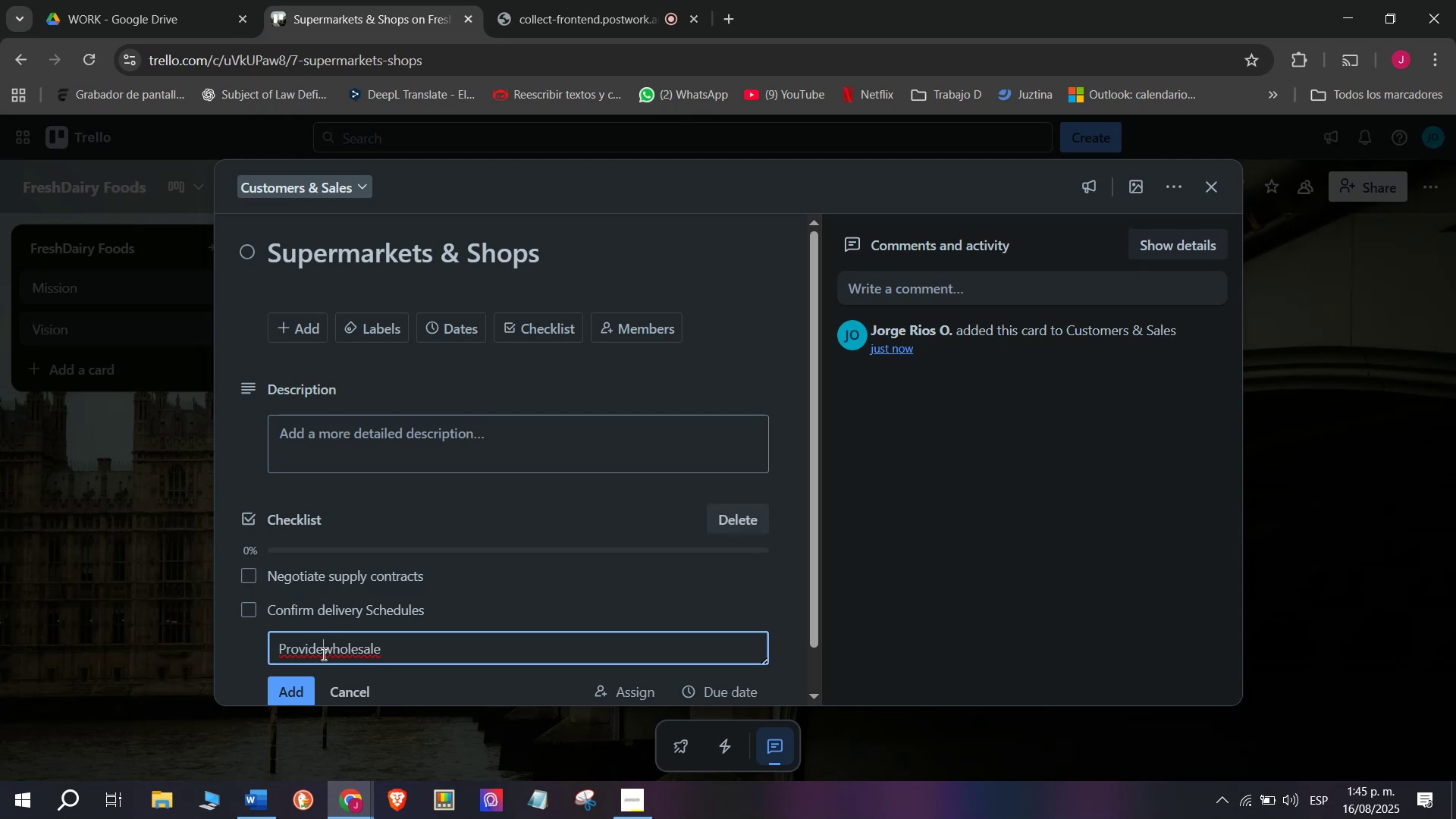 
key(Space)
 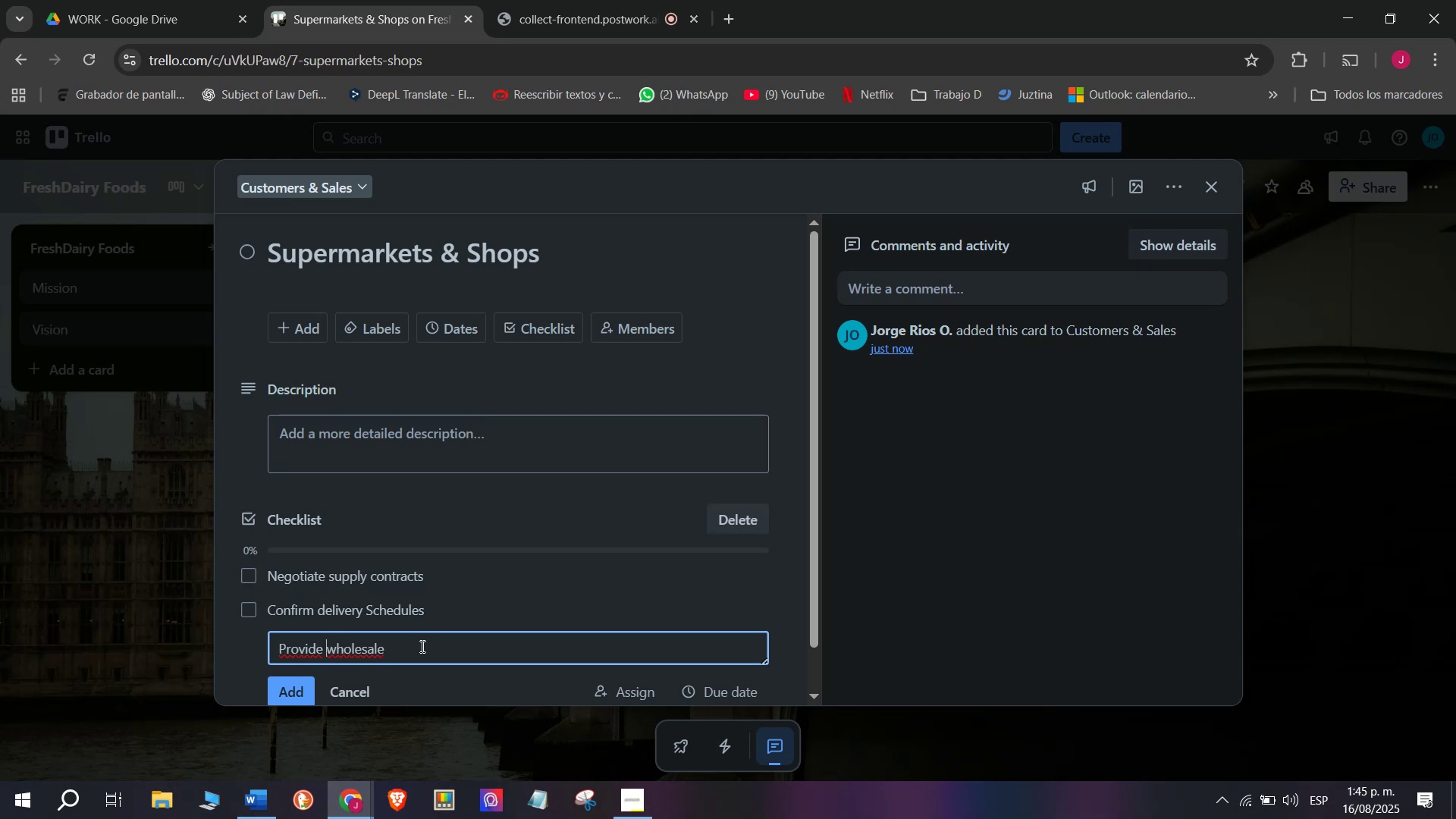 
left_click([421, 646])
 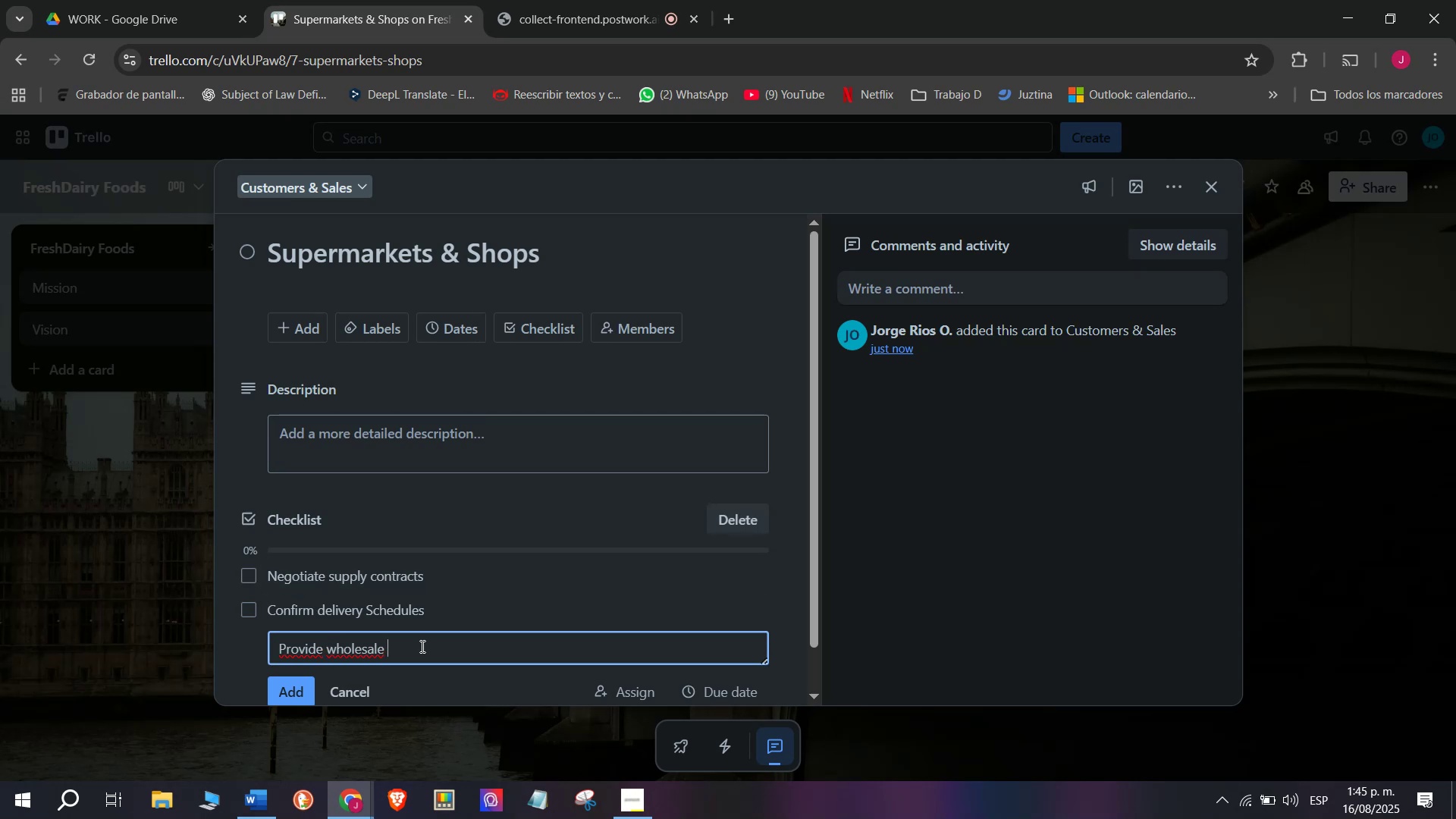 
type(o)
key(Backspace)
type(price)
 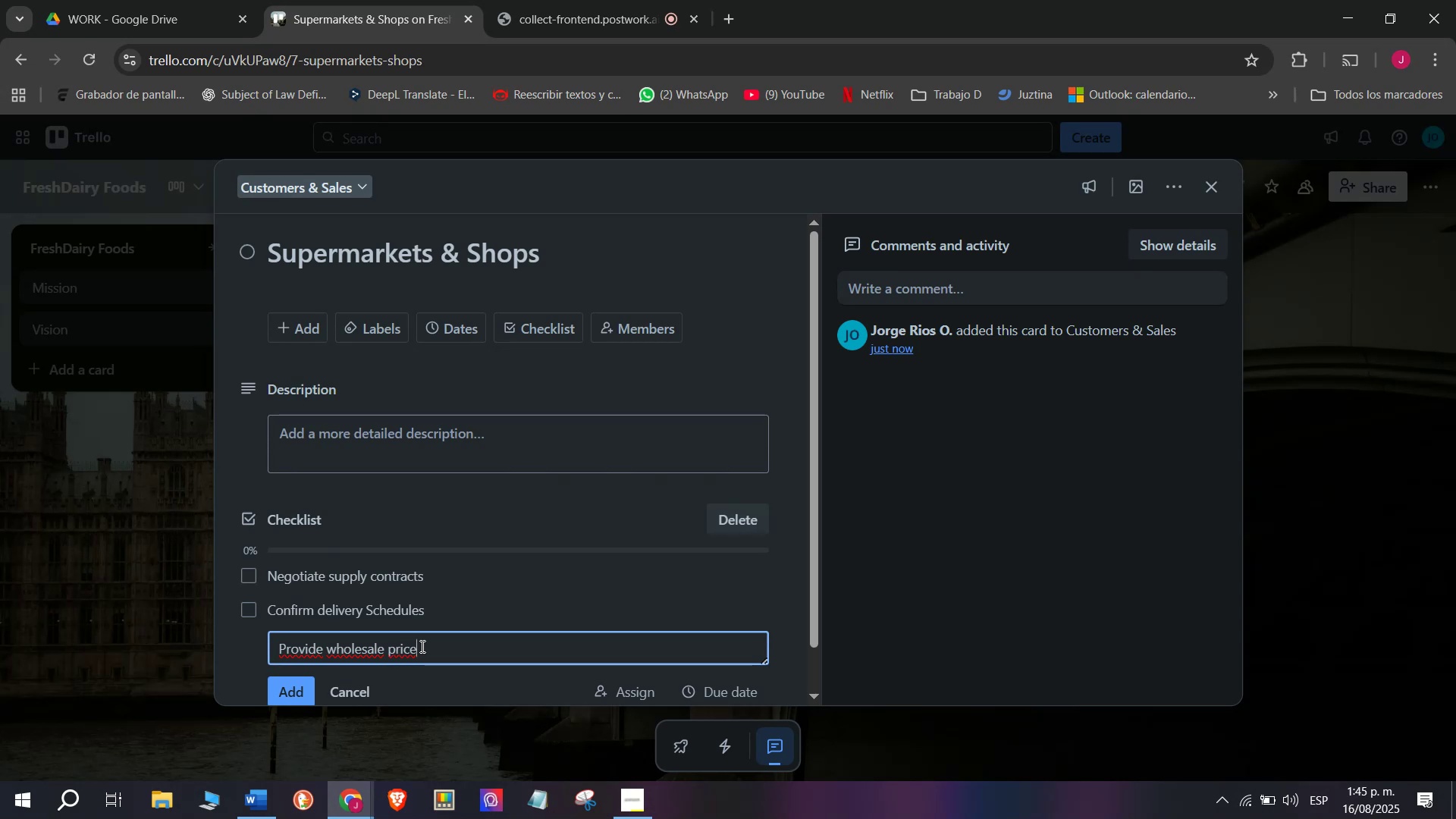 
key(S)
 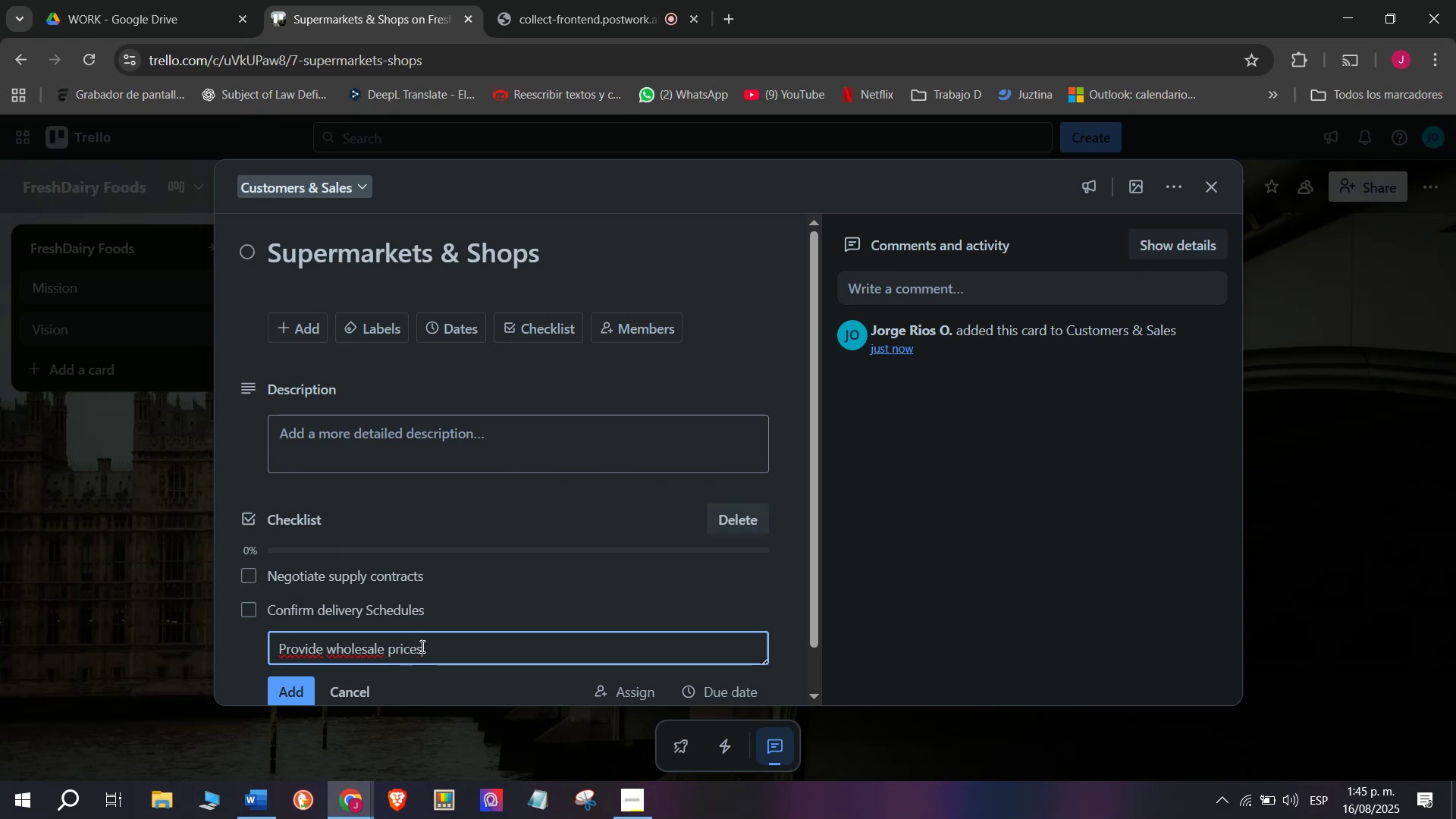 
key(Enter)
 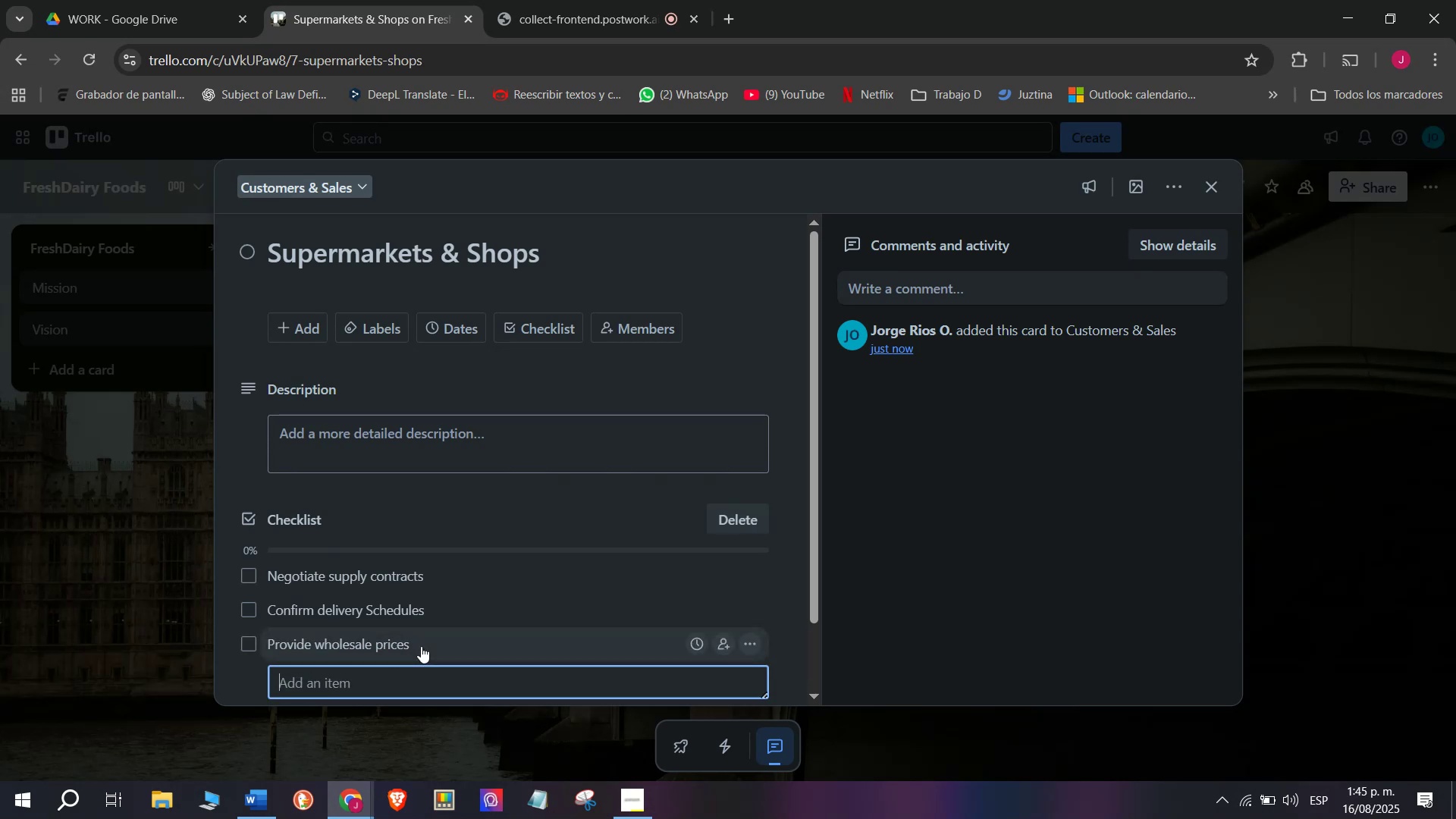 
type(Track pur)
 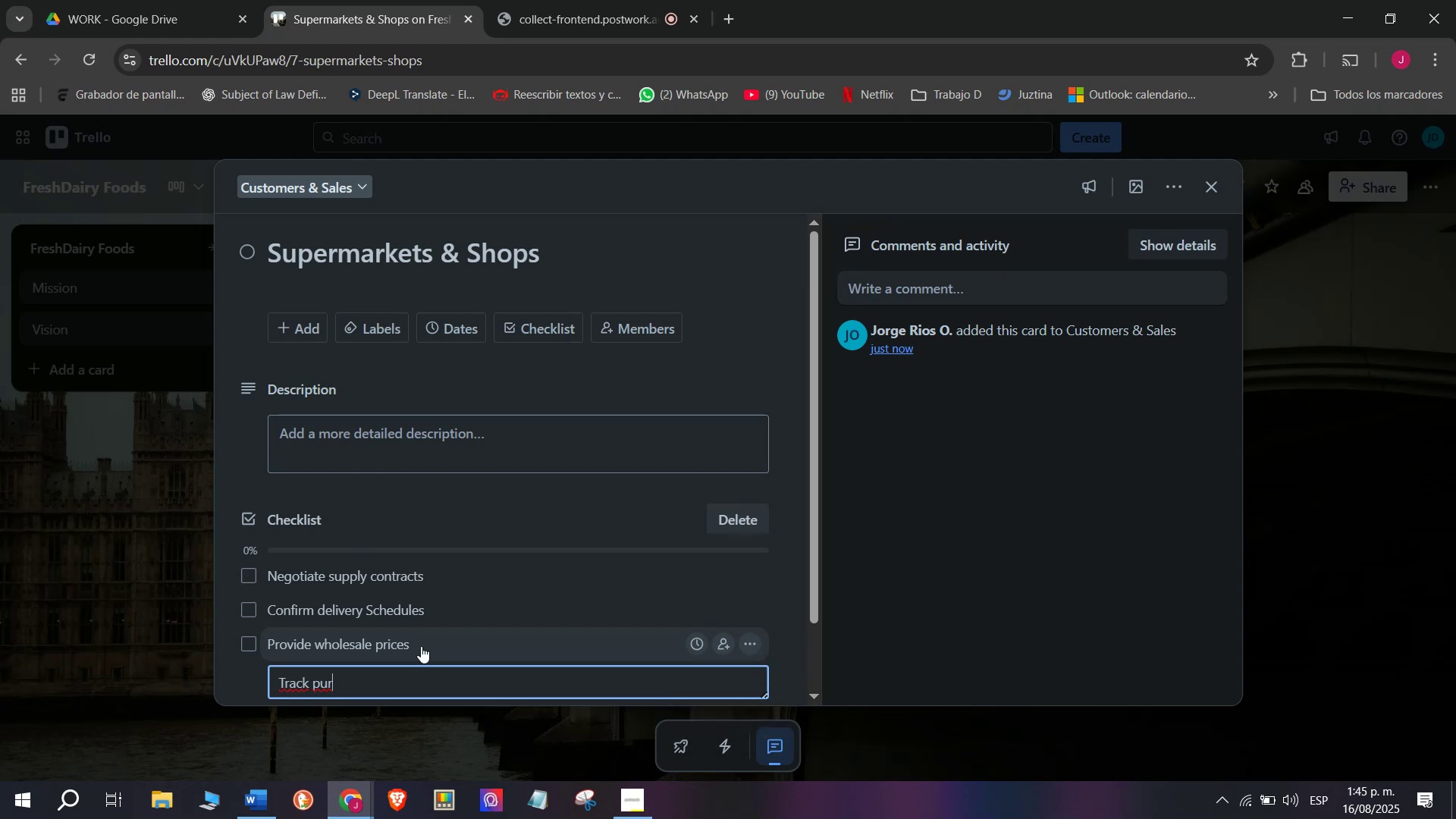 
wait(7.39)
 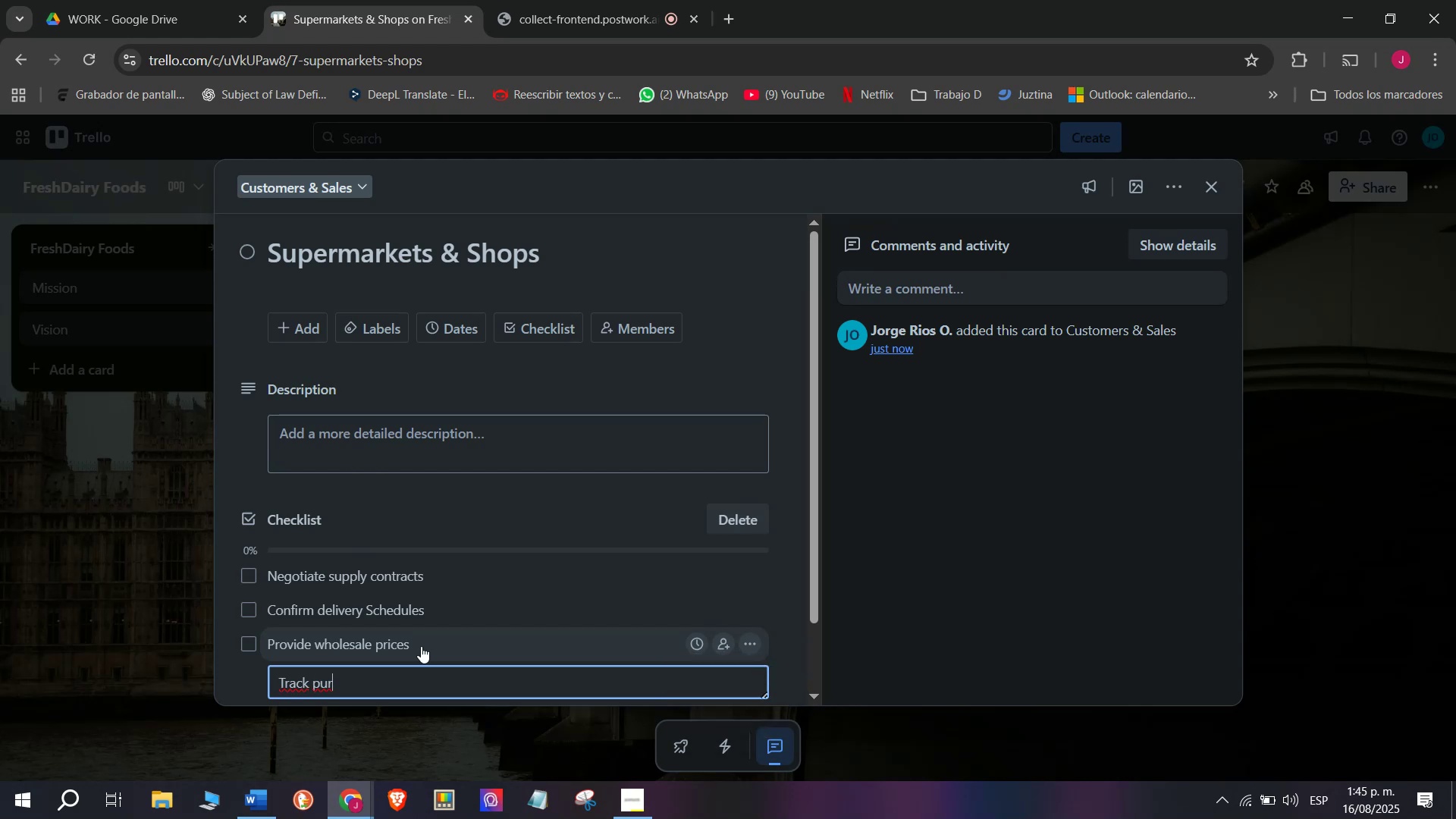 
type(chase orders)
 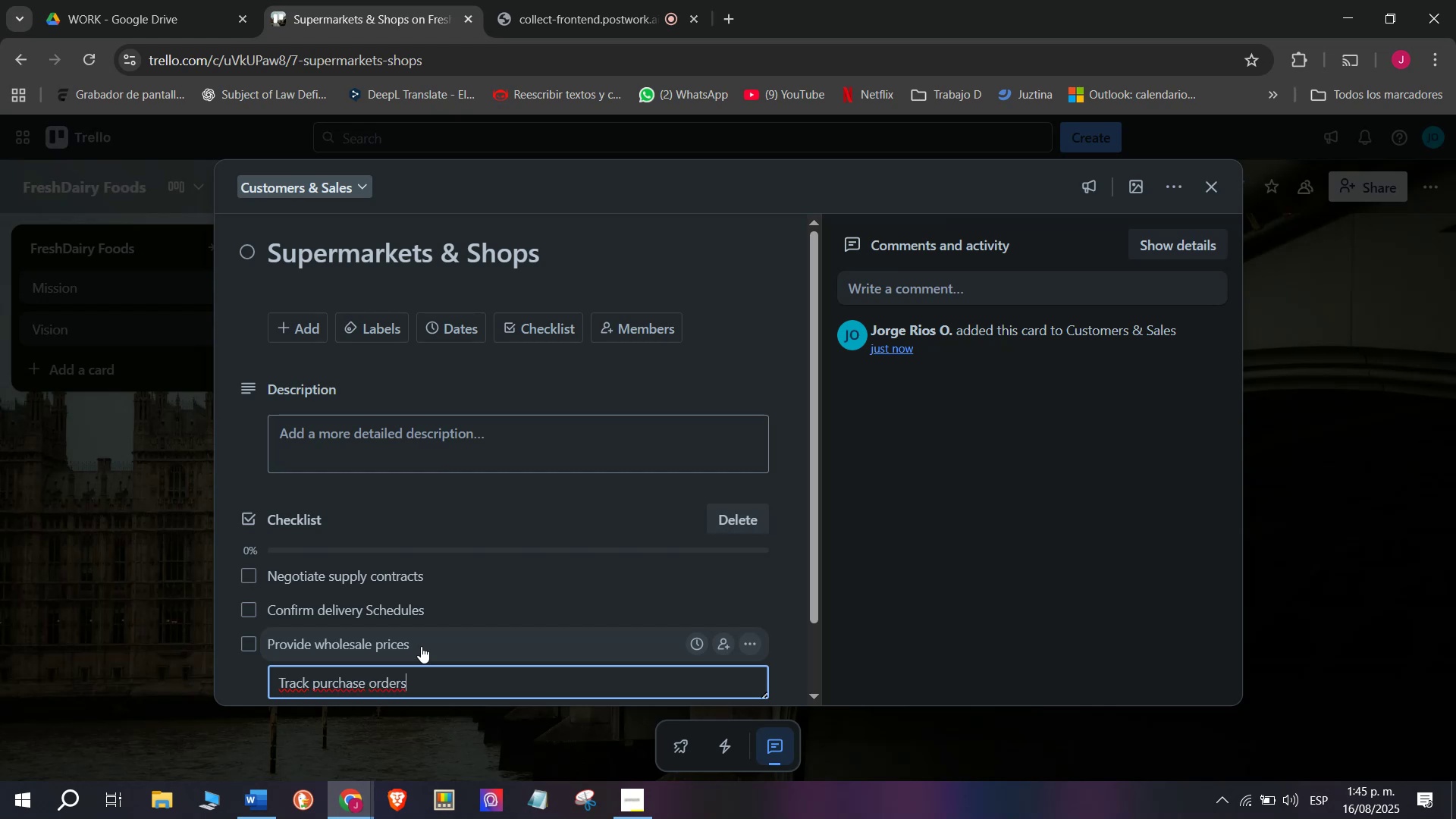 
key(Enter)
 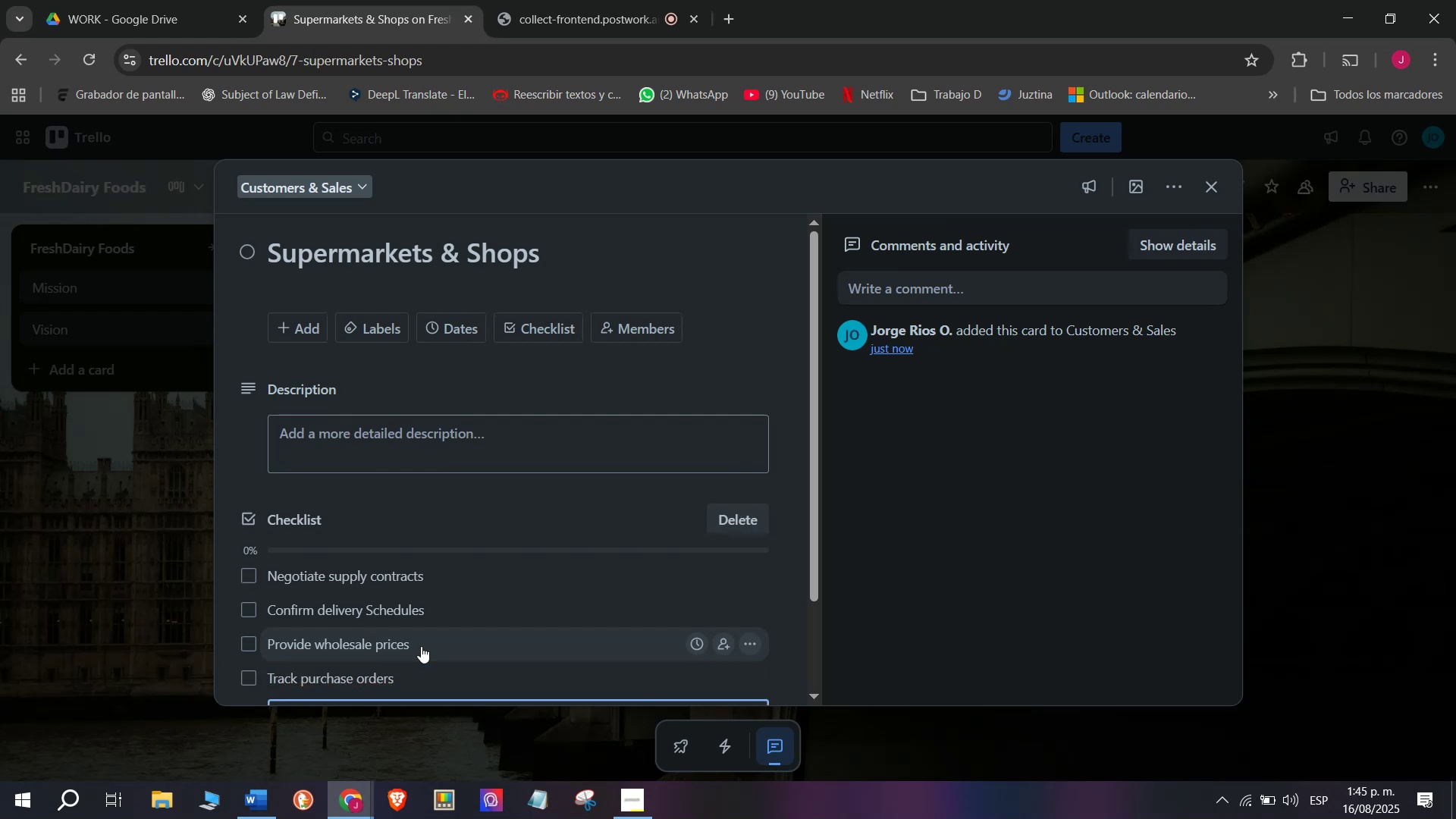 
type(Offer seasi)
key(Backspace)
type(onal promotions)
 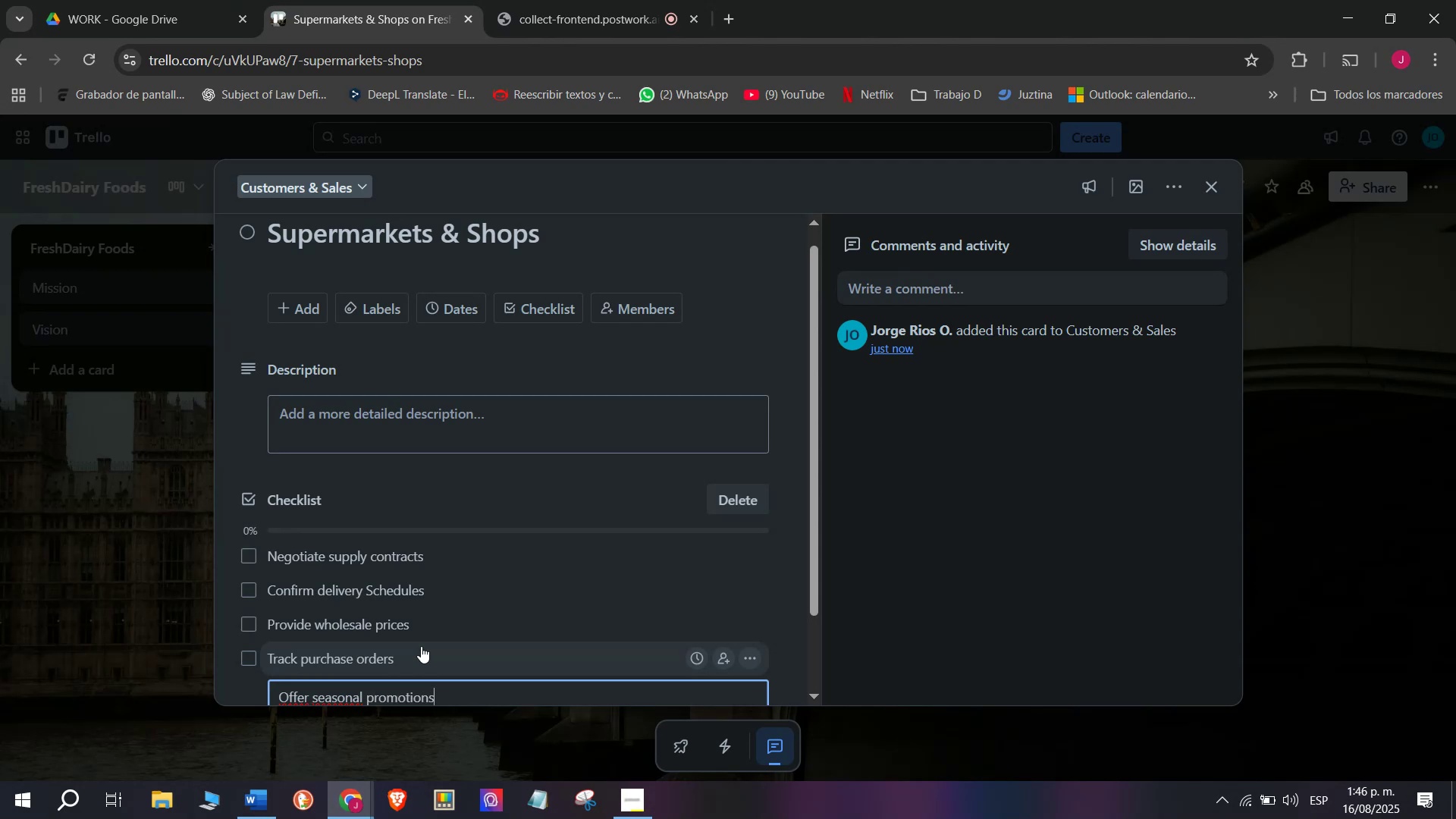 
key(Enter)
 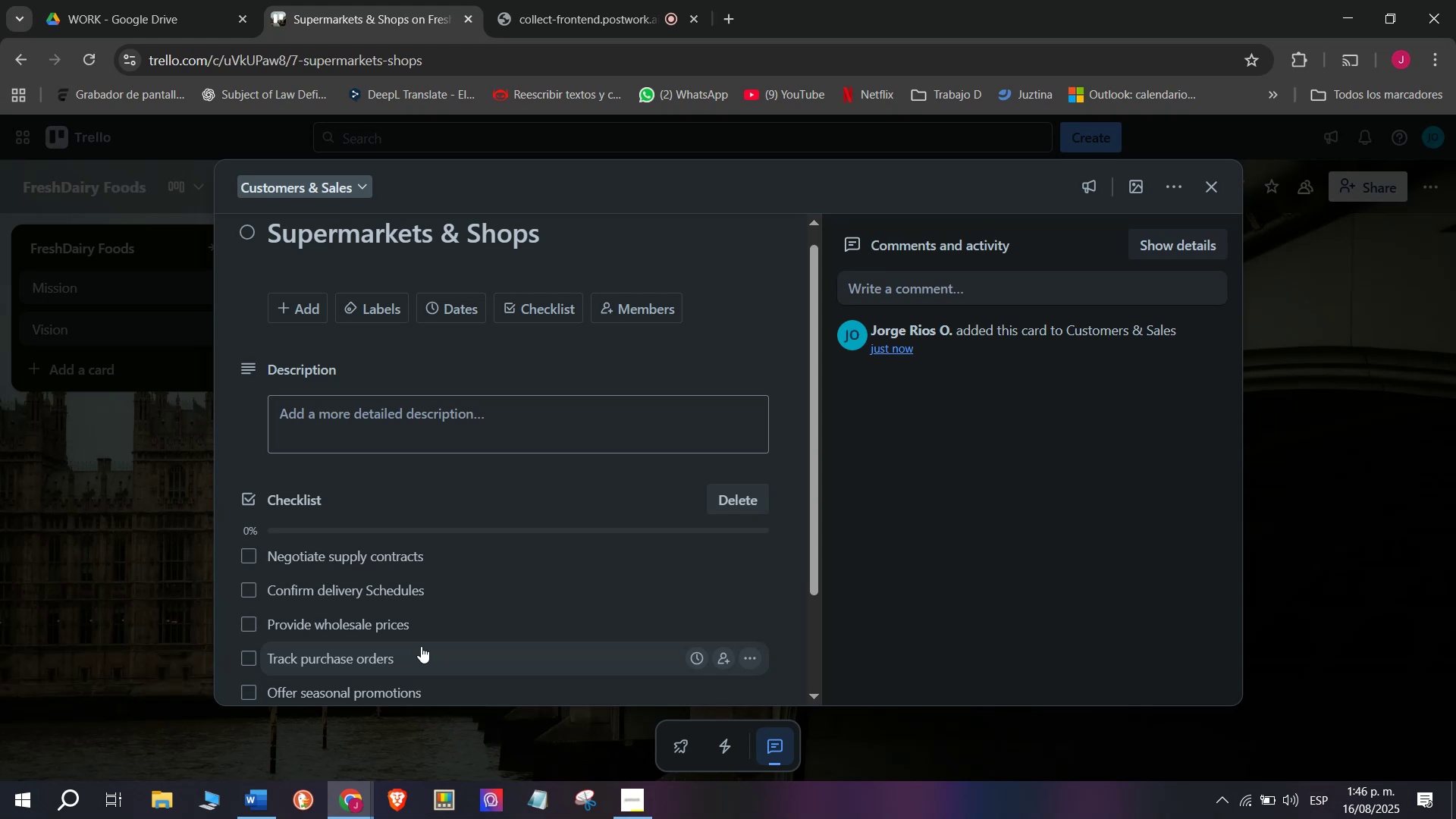 
wait(12.45)
 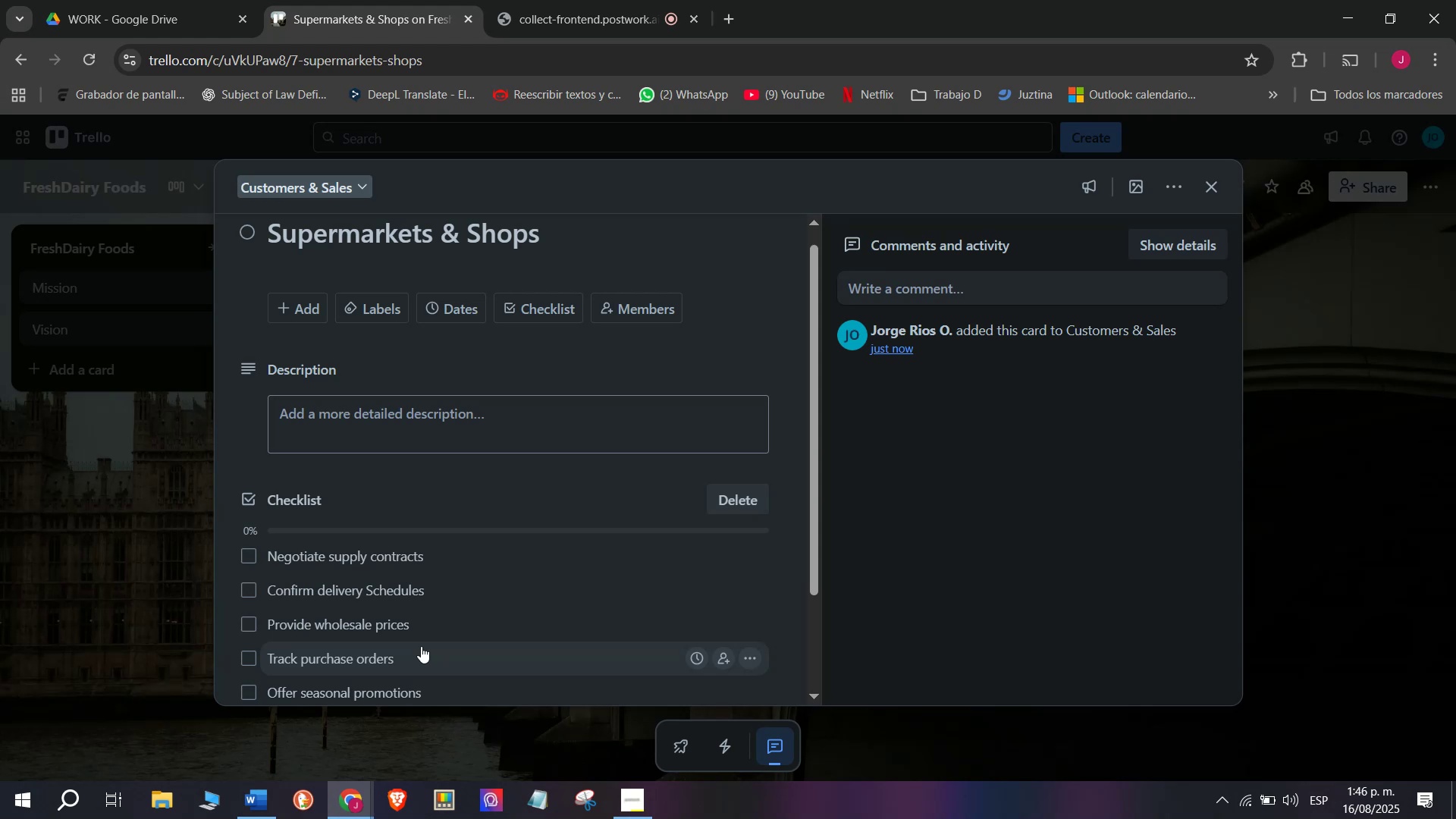 
scroll: coordinate [509, 611], scroll_direction: down, amount: 4.0
 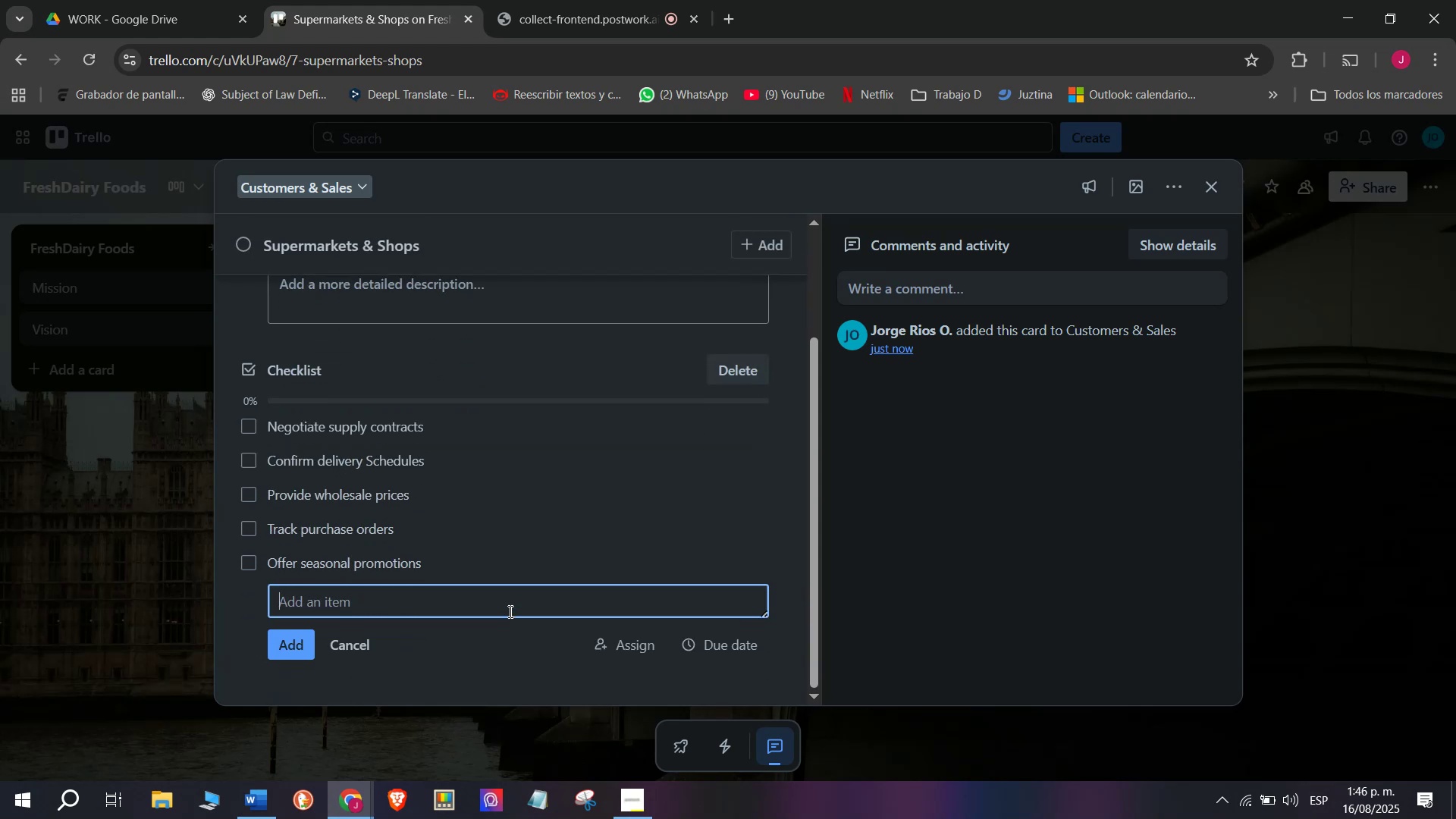 
type(Collect payments)
 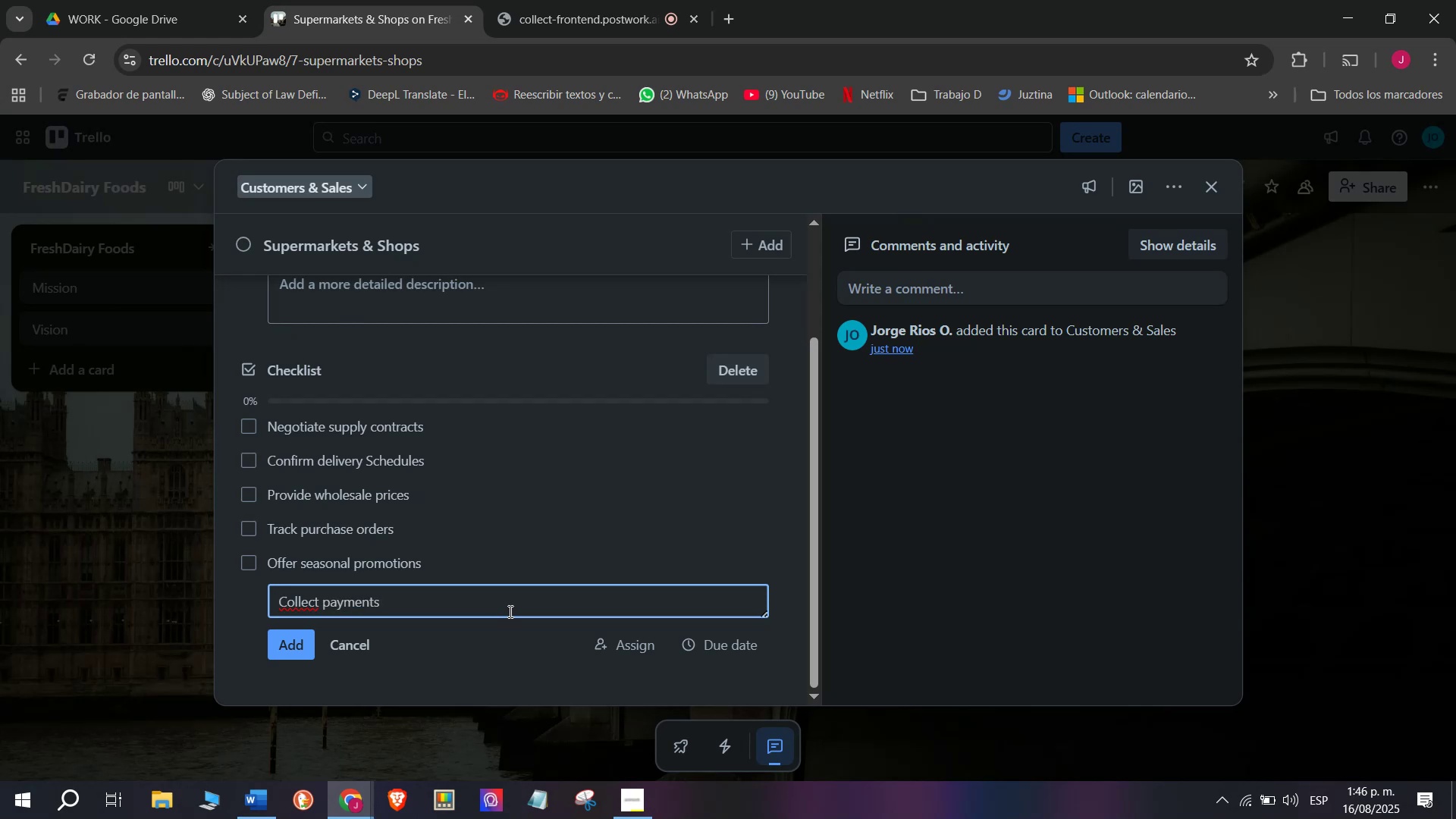 
key(Enter)
 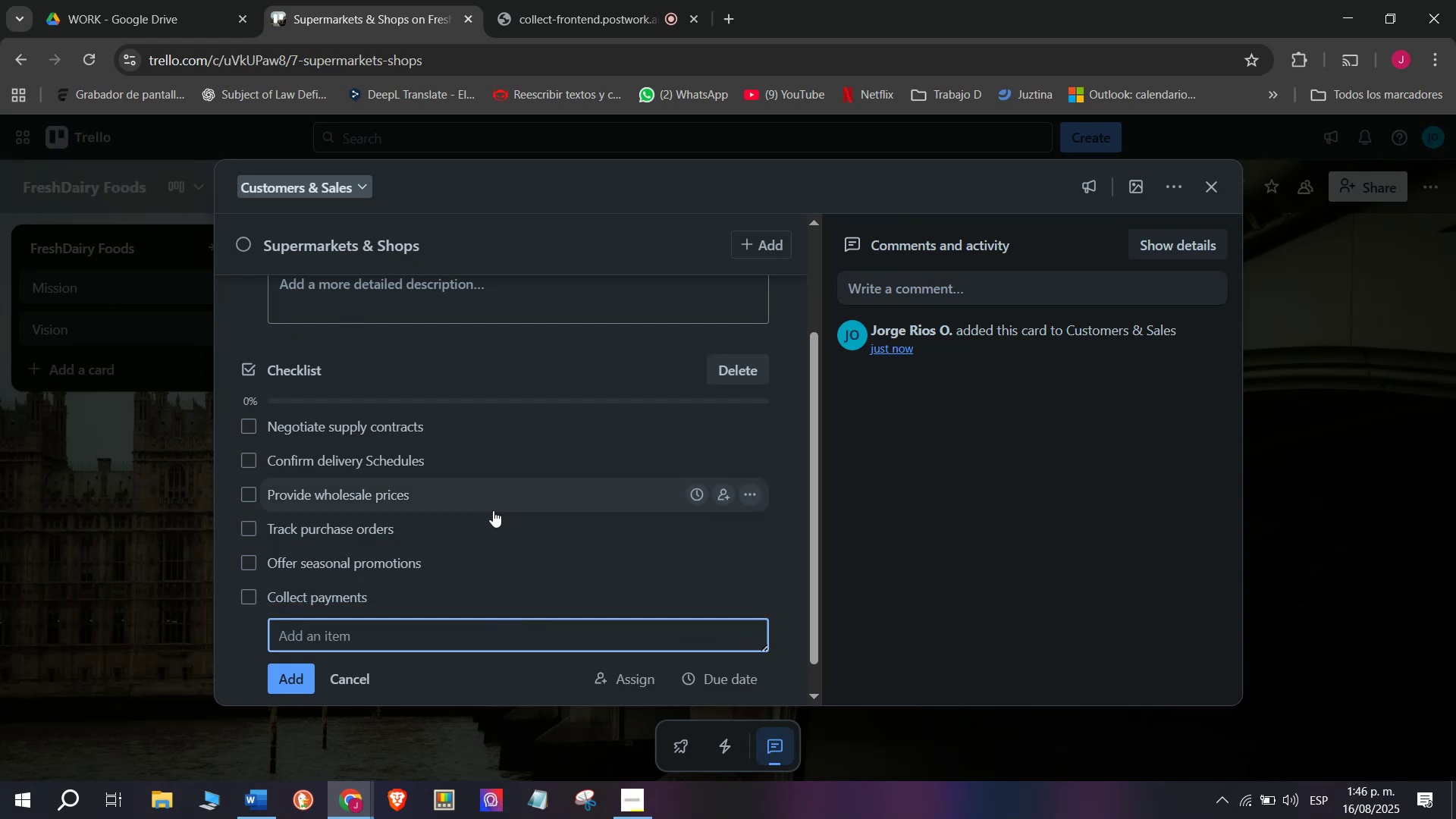 
scroll: coordinate [410, 526], scroll_direction: up, amount: 3.0
 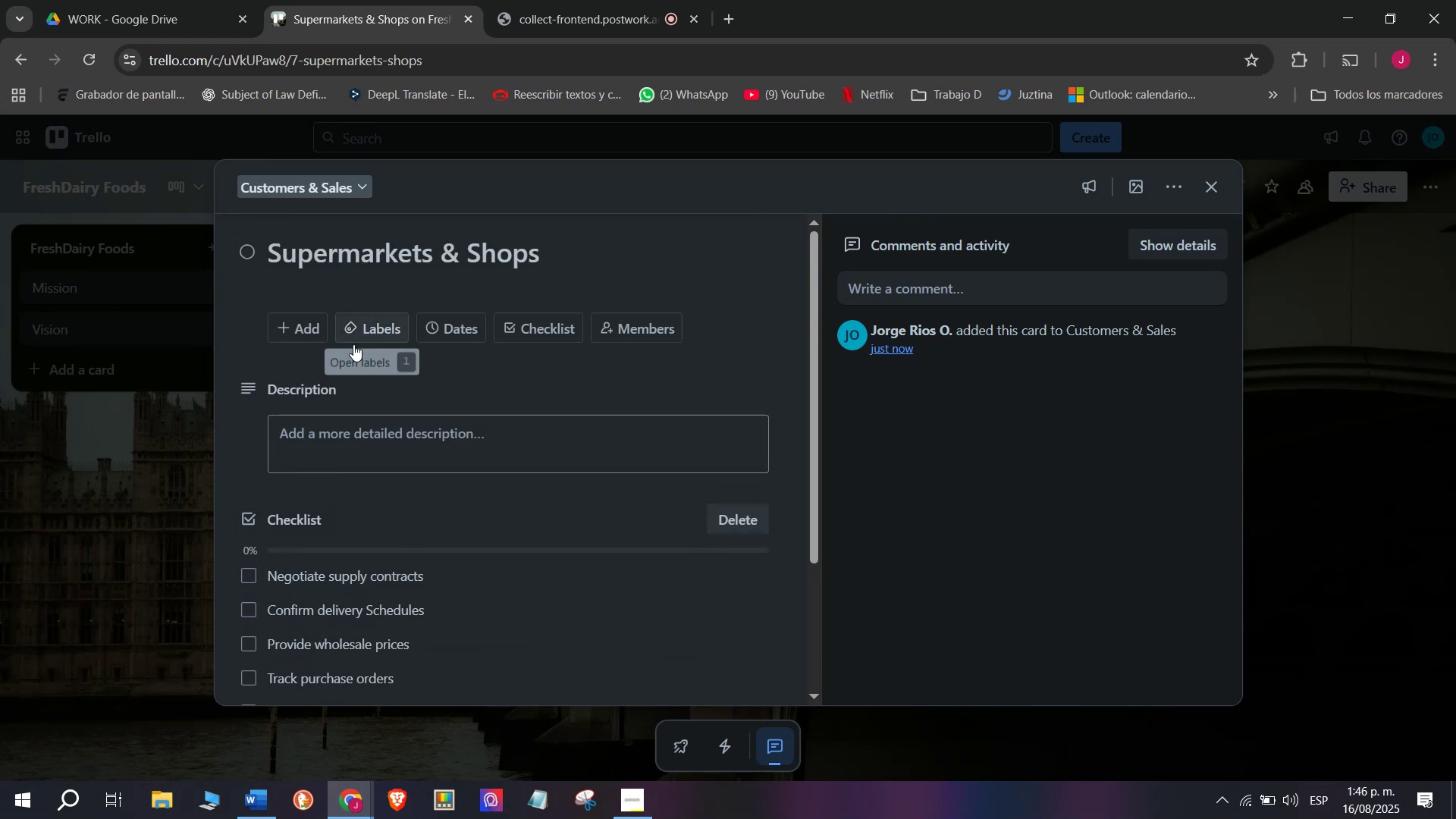 
left_click([186, 435])
 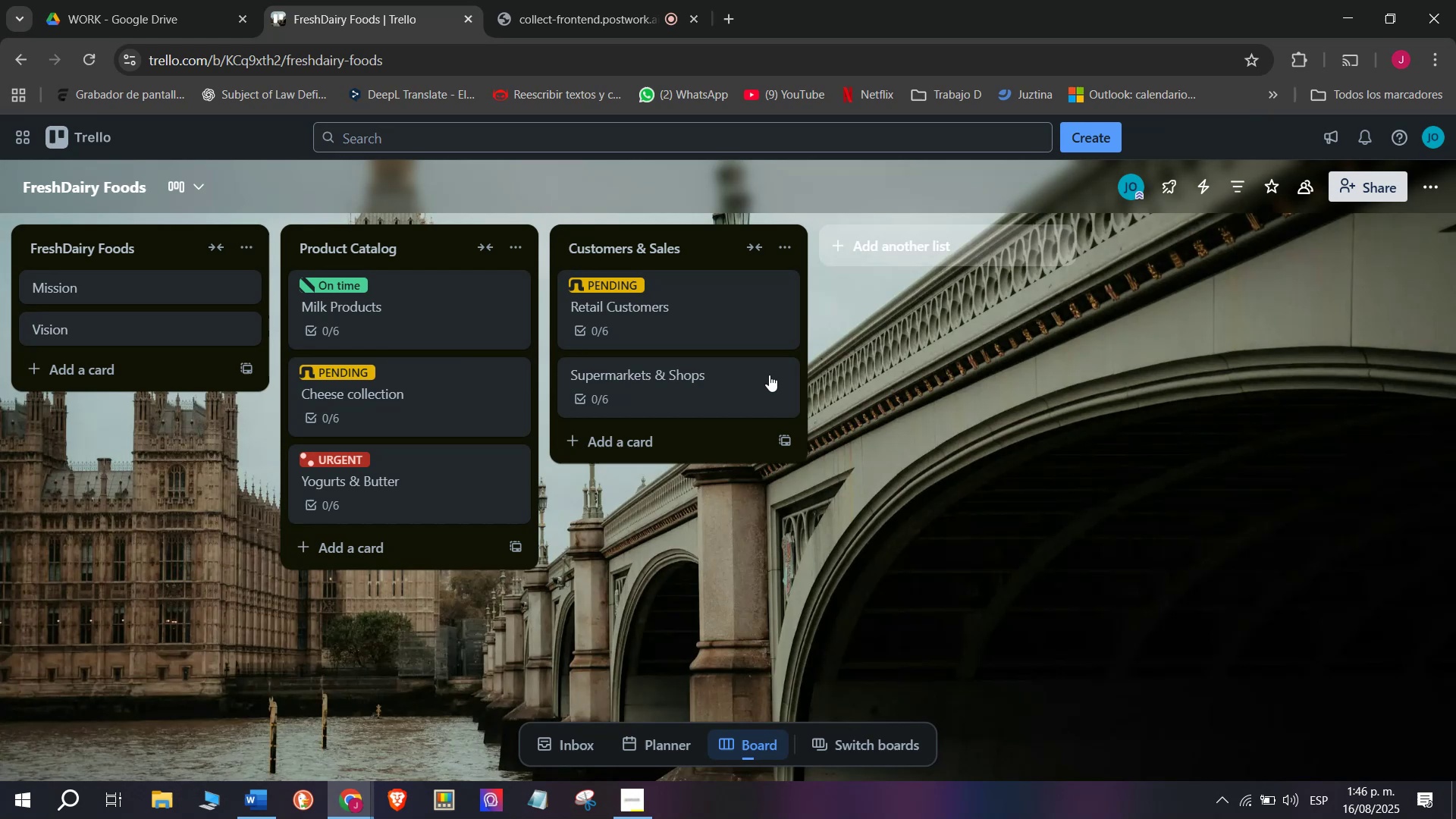 
left_click([657, 380])
 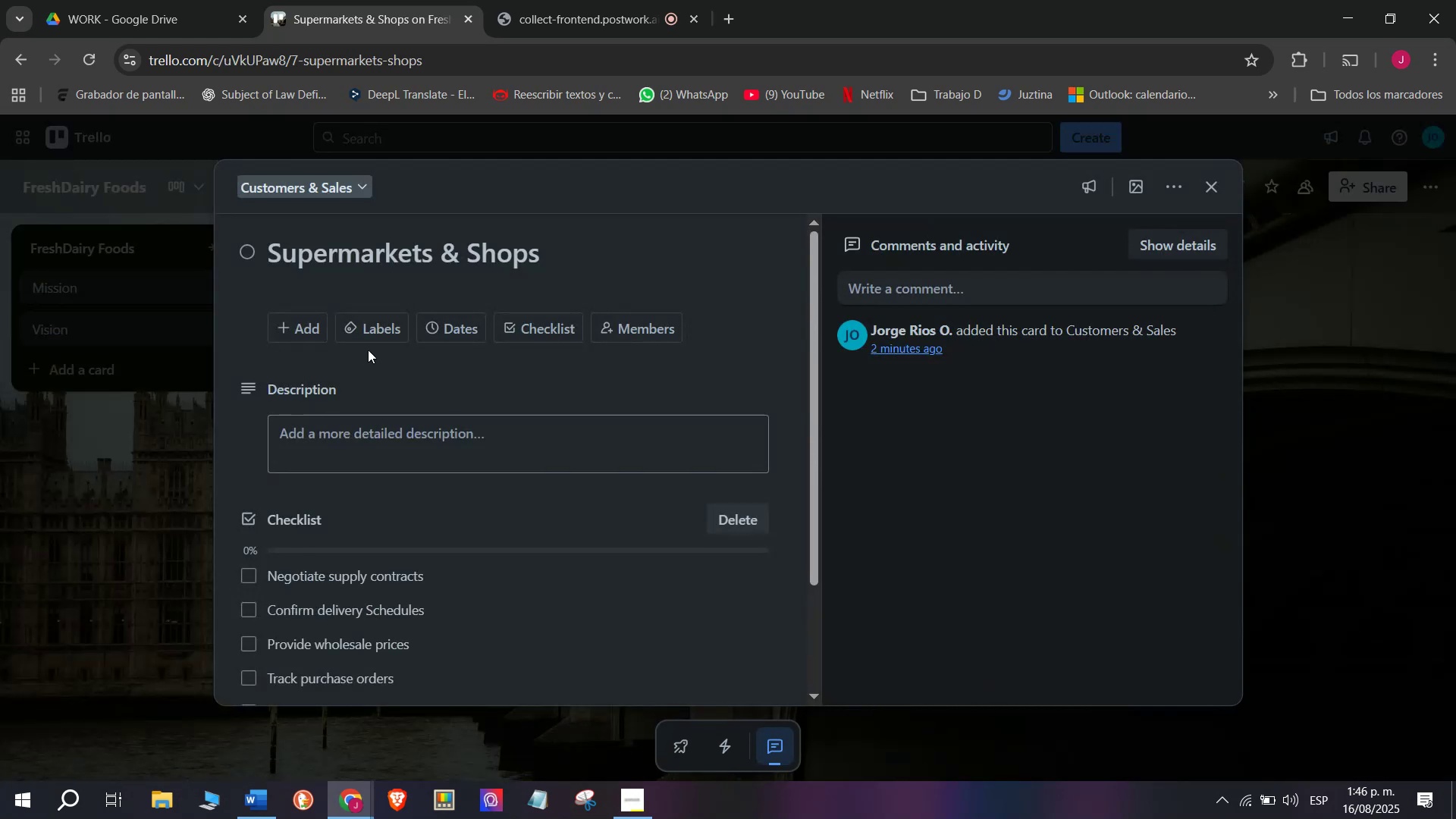 
left_click([387, 337])
 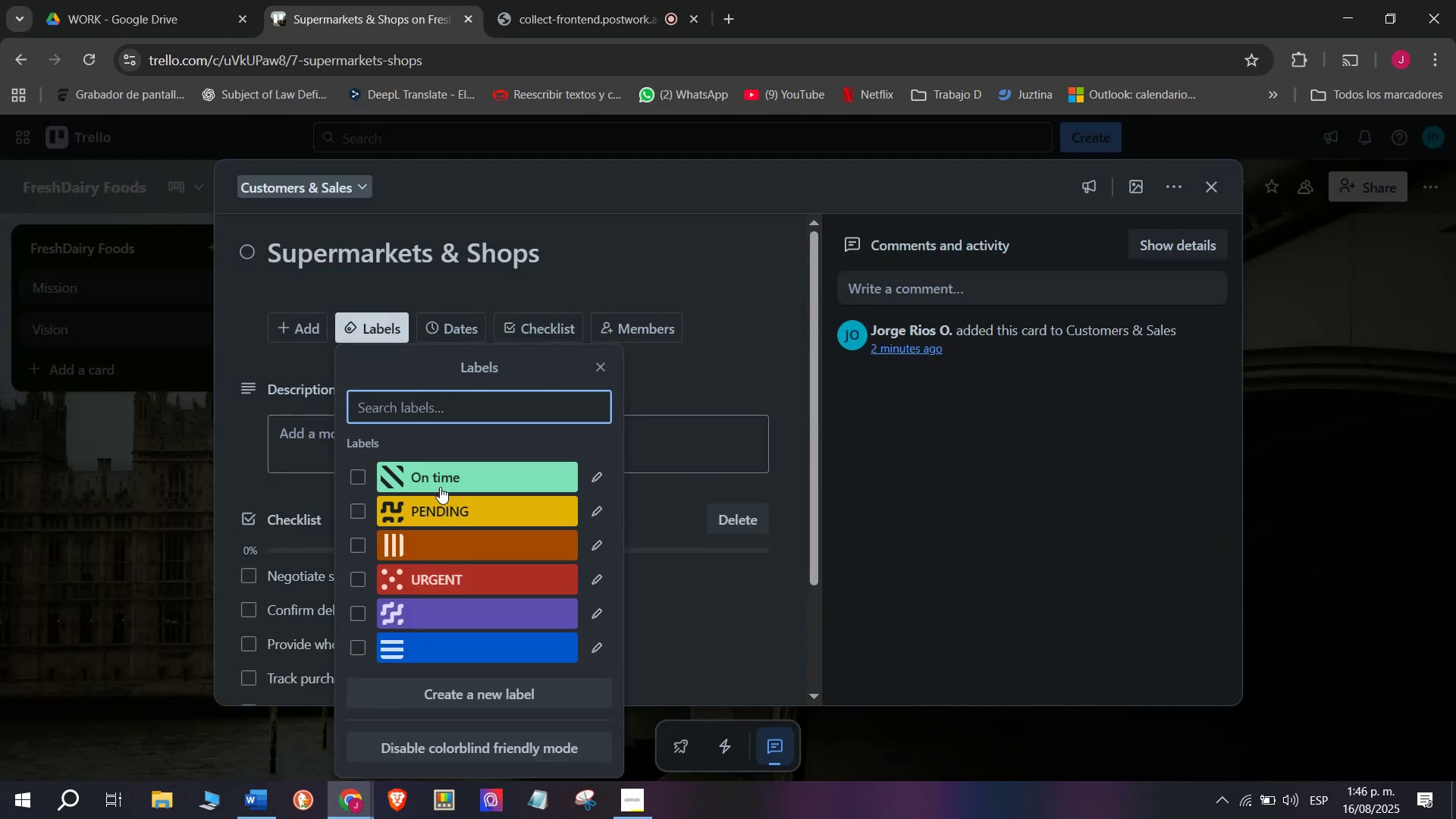 
left_click([440, 486])
 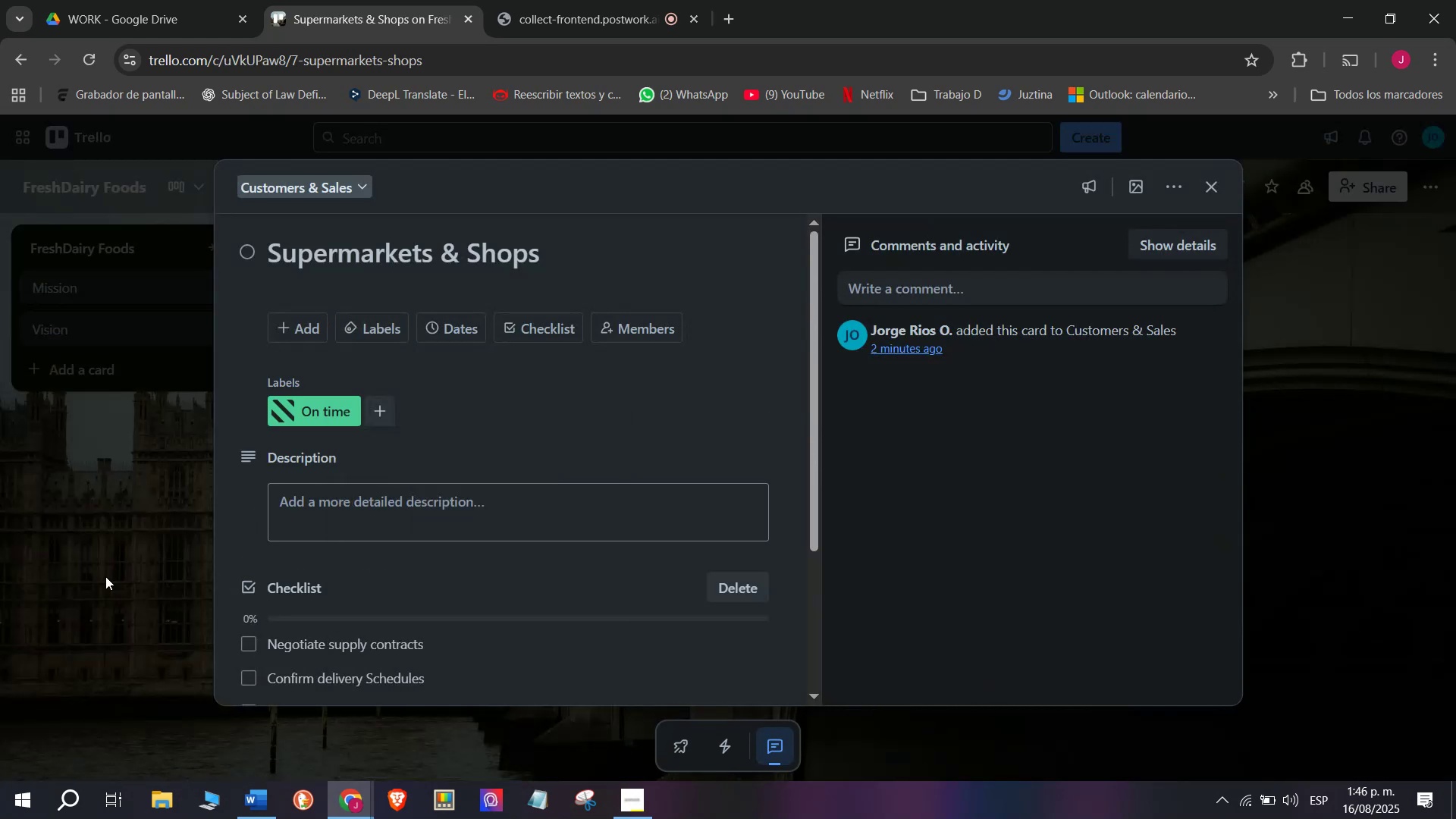 
triple_click([105, 576])
 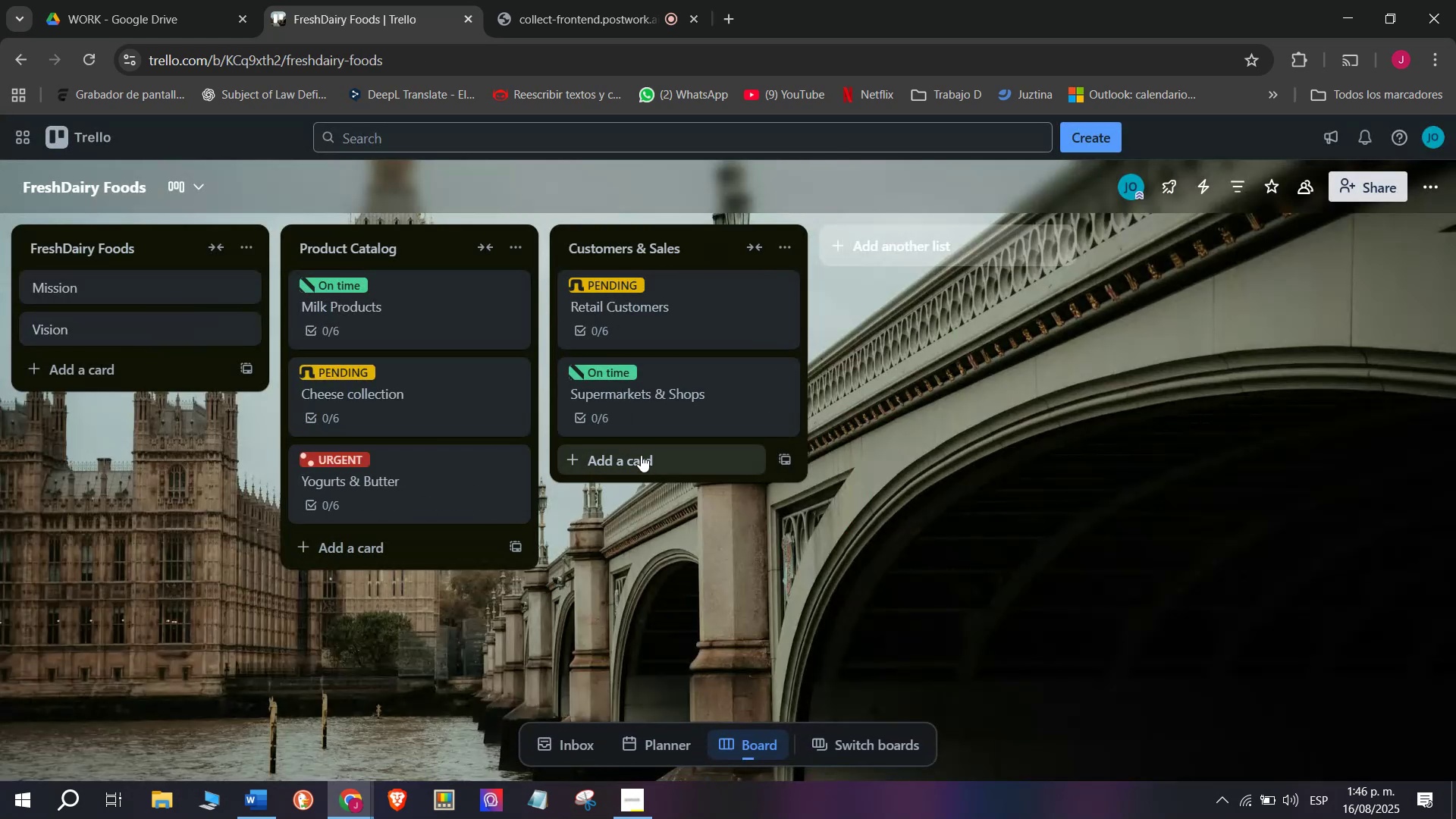 
left_click([641, 455])
 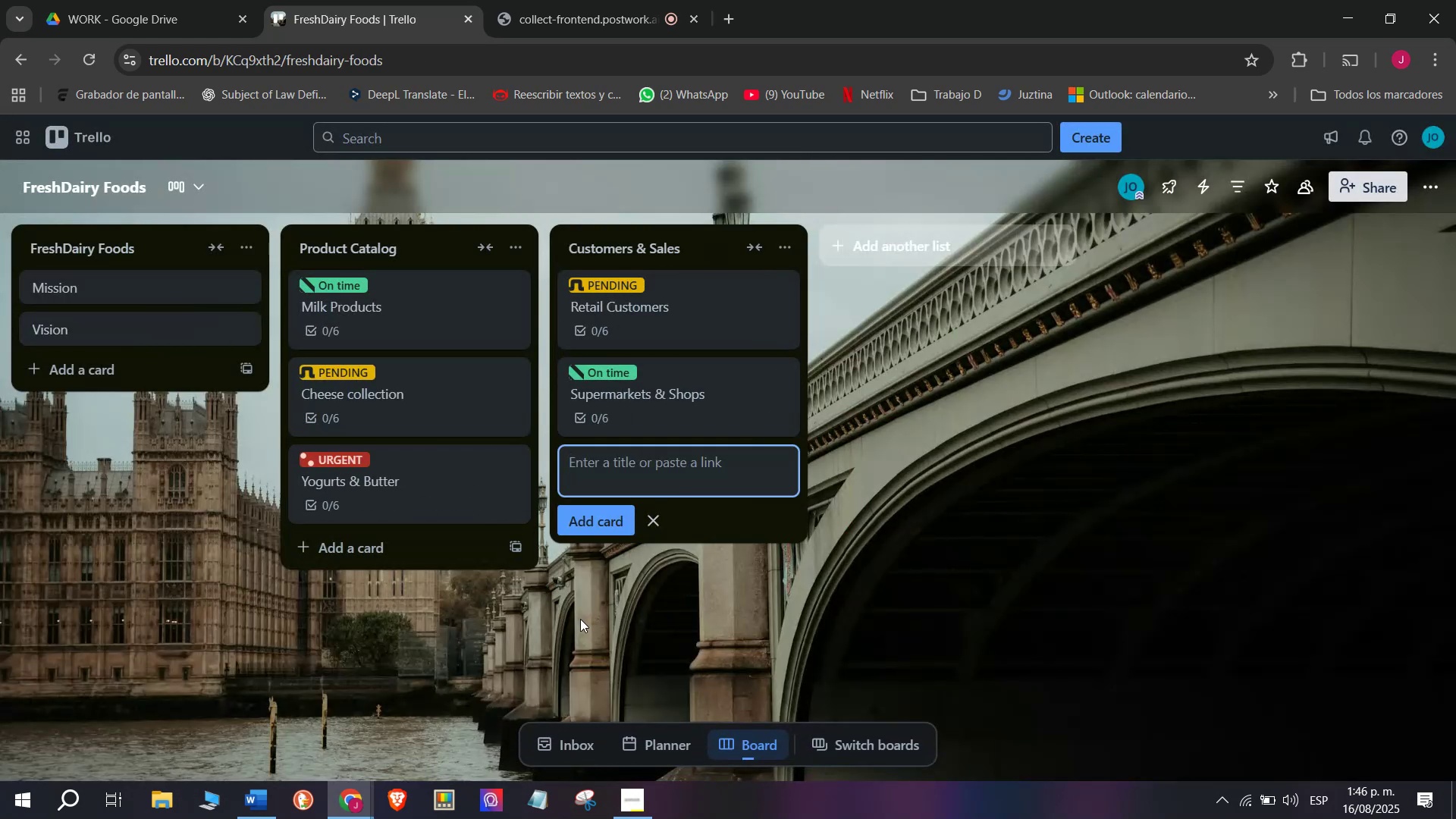 
wait(5.04)
 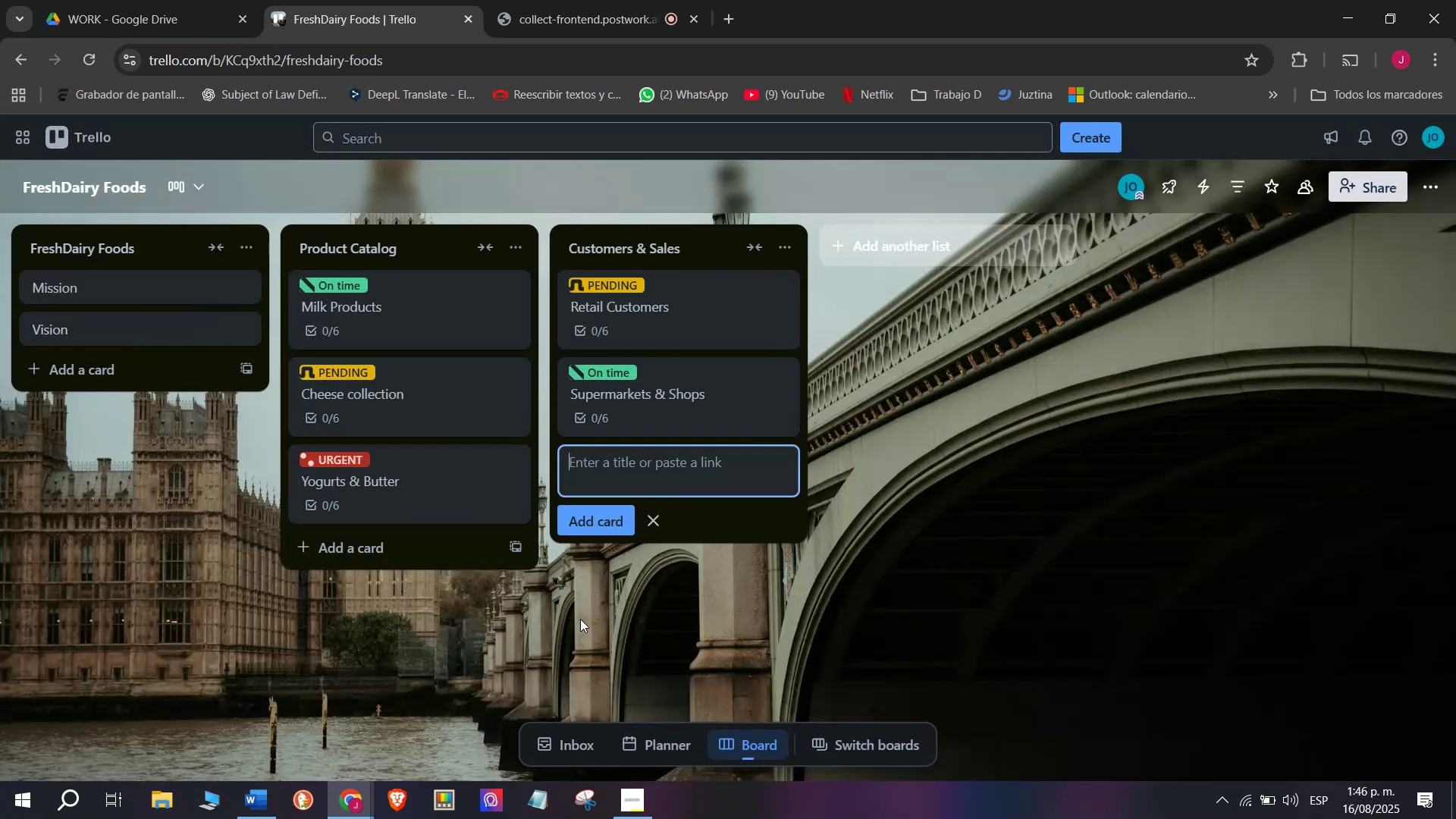 
type(Restaurants ^ cafes)
 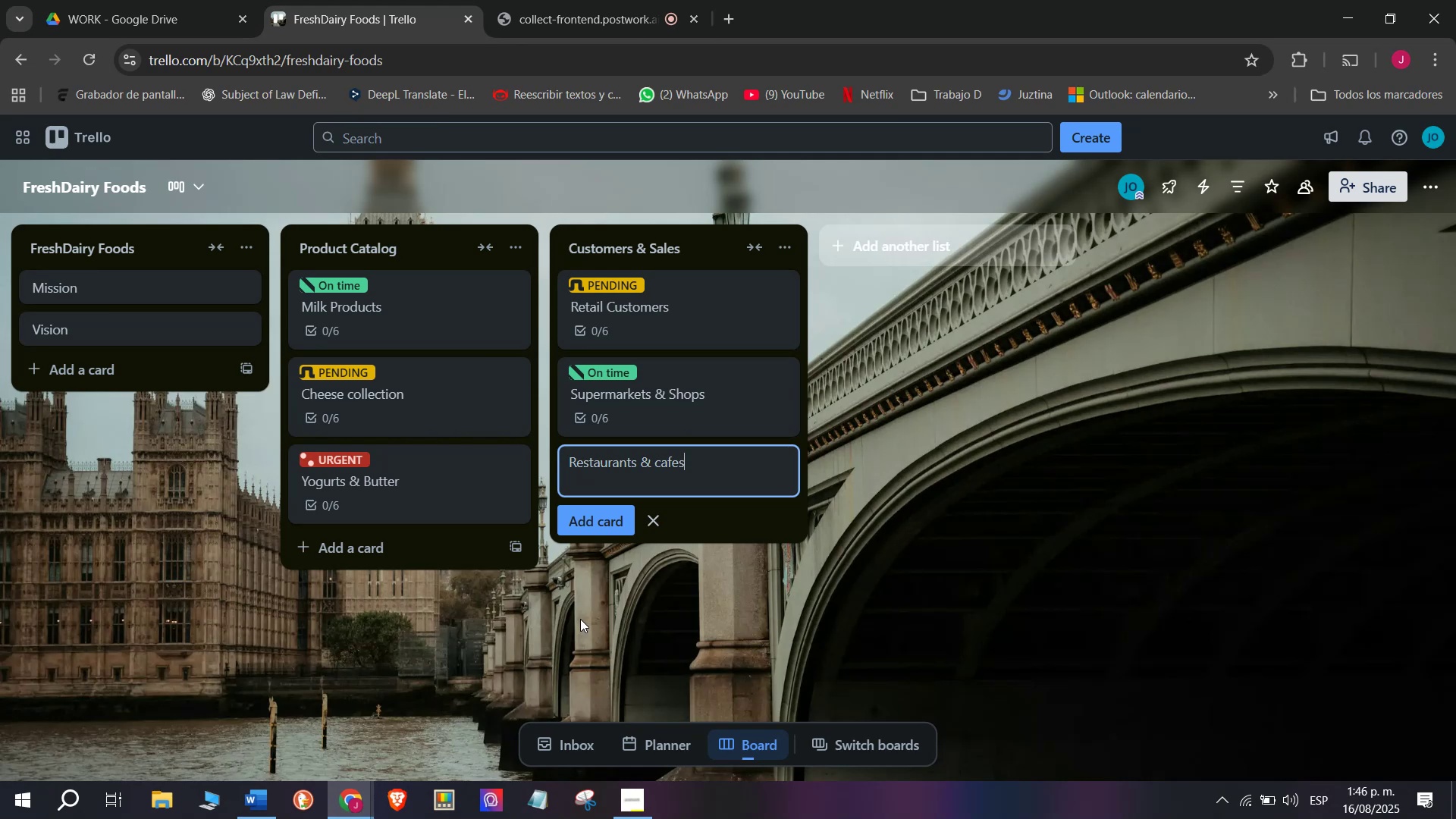 
key(Enter)
 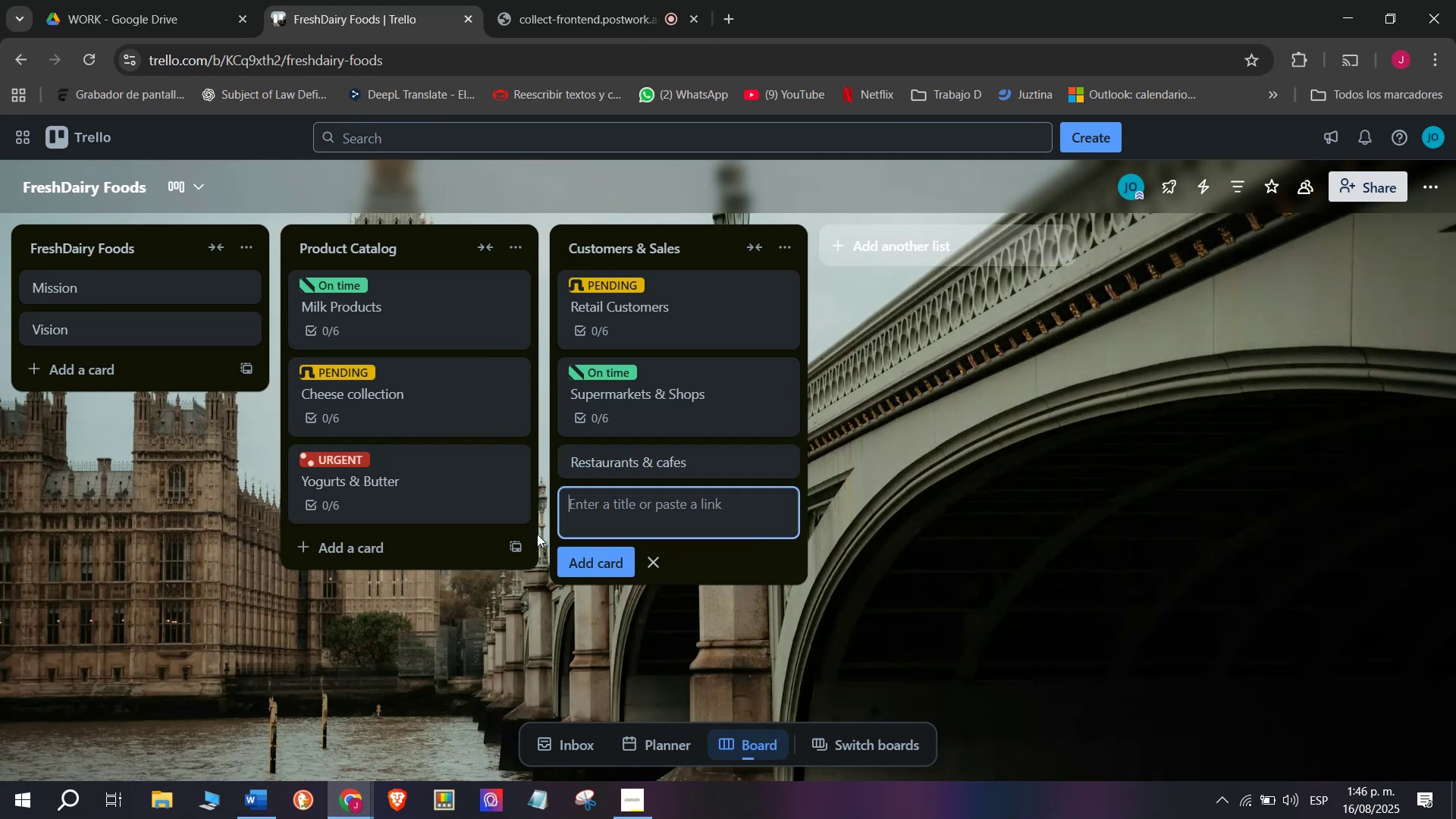 
left_click([625, 466])
 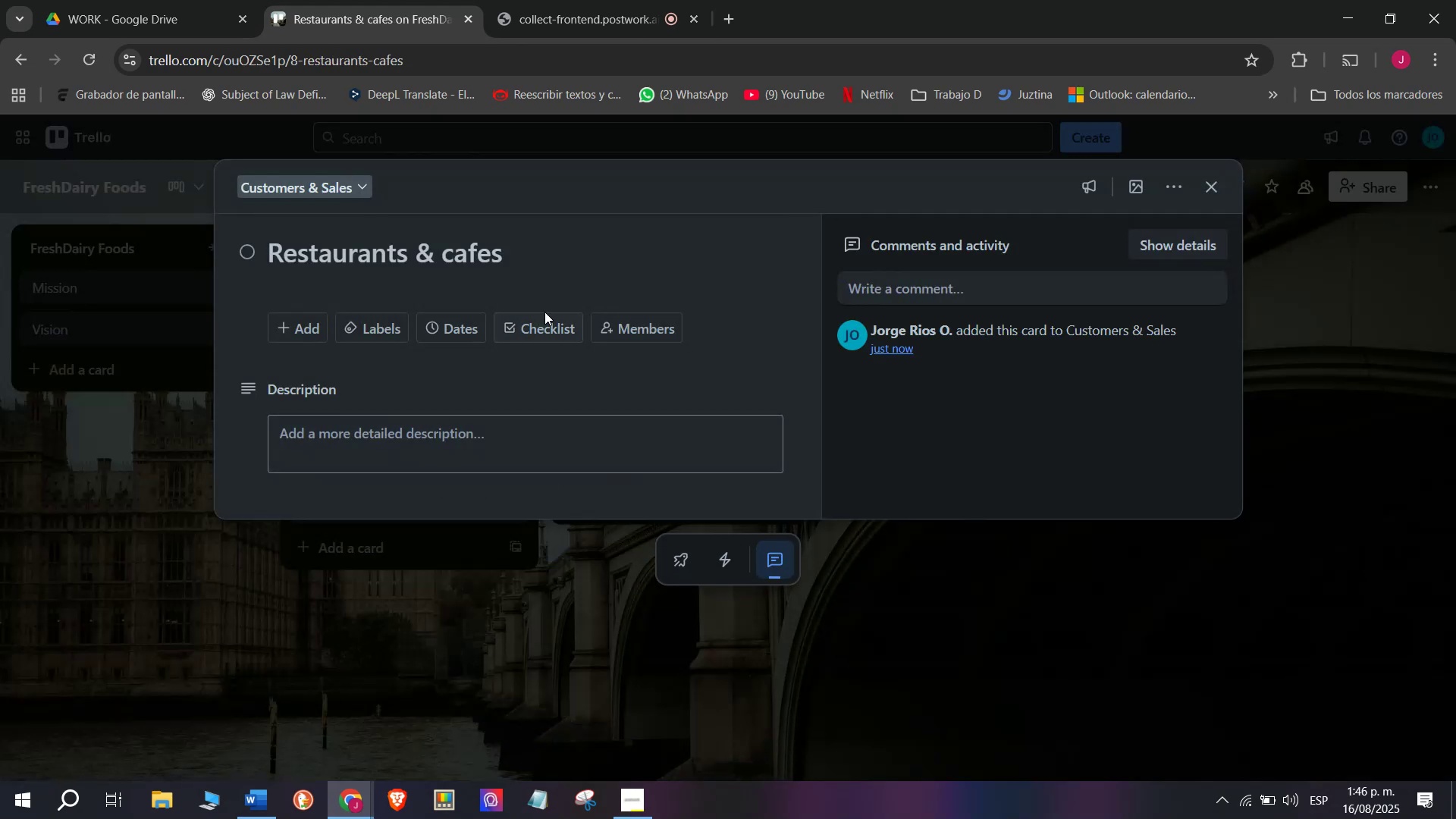 
left_click([548, 334])
 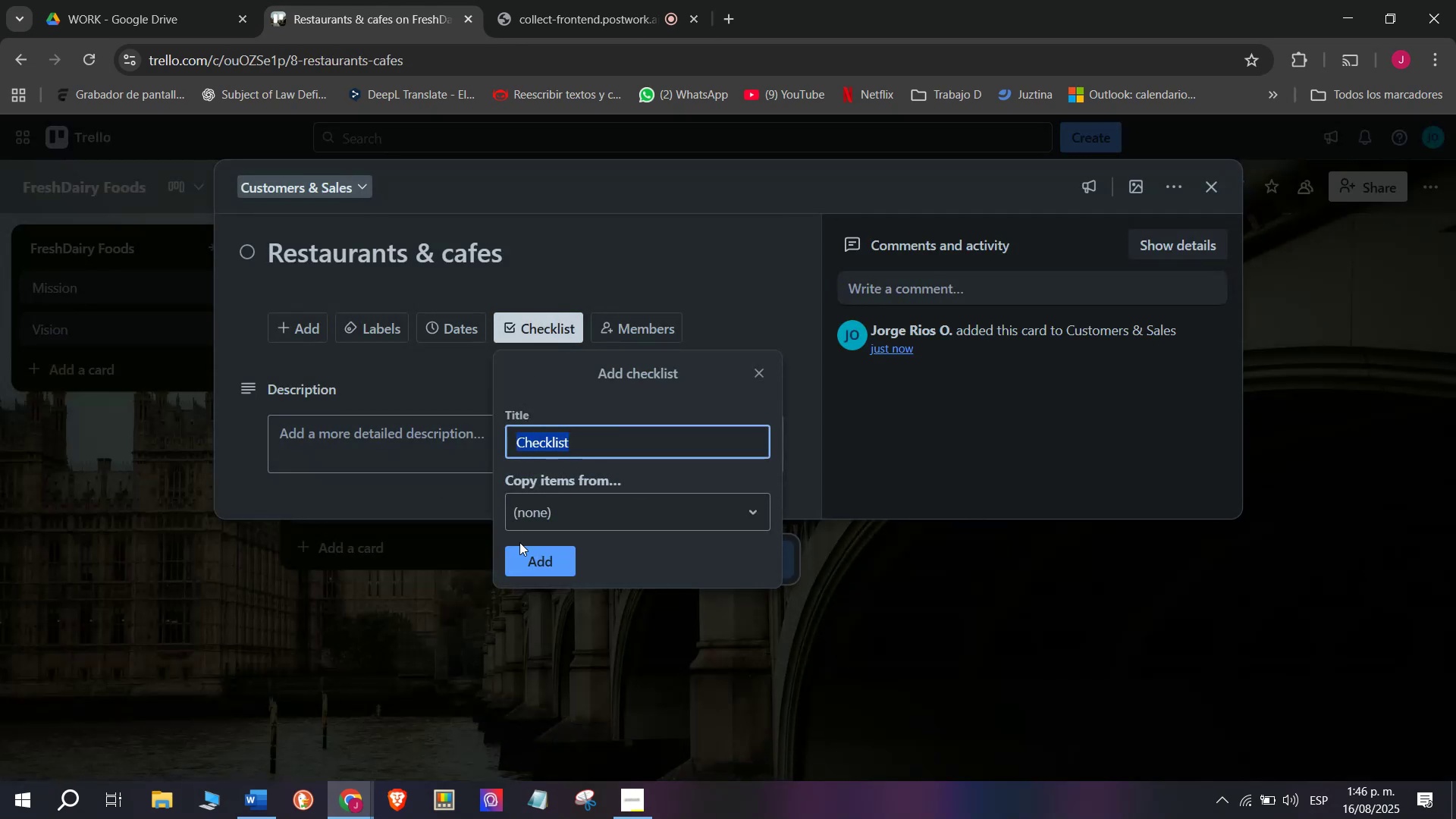 
left_click([527, 563])
 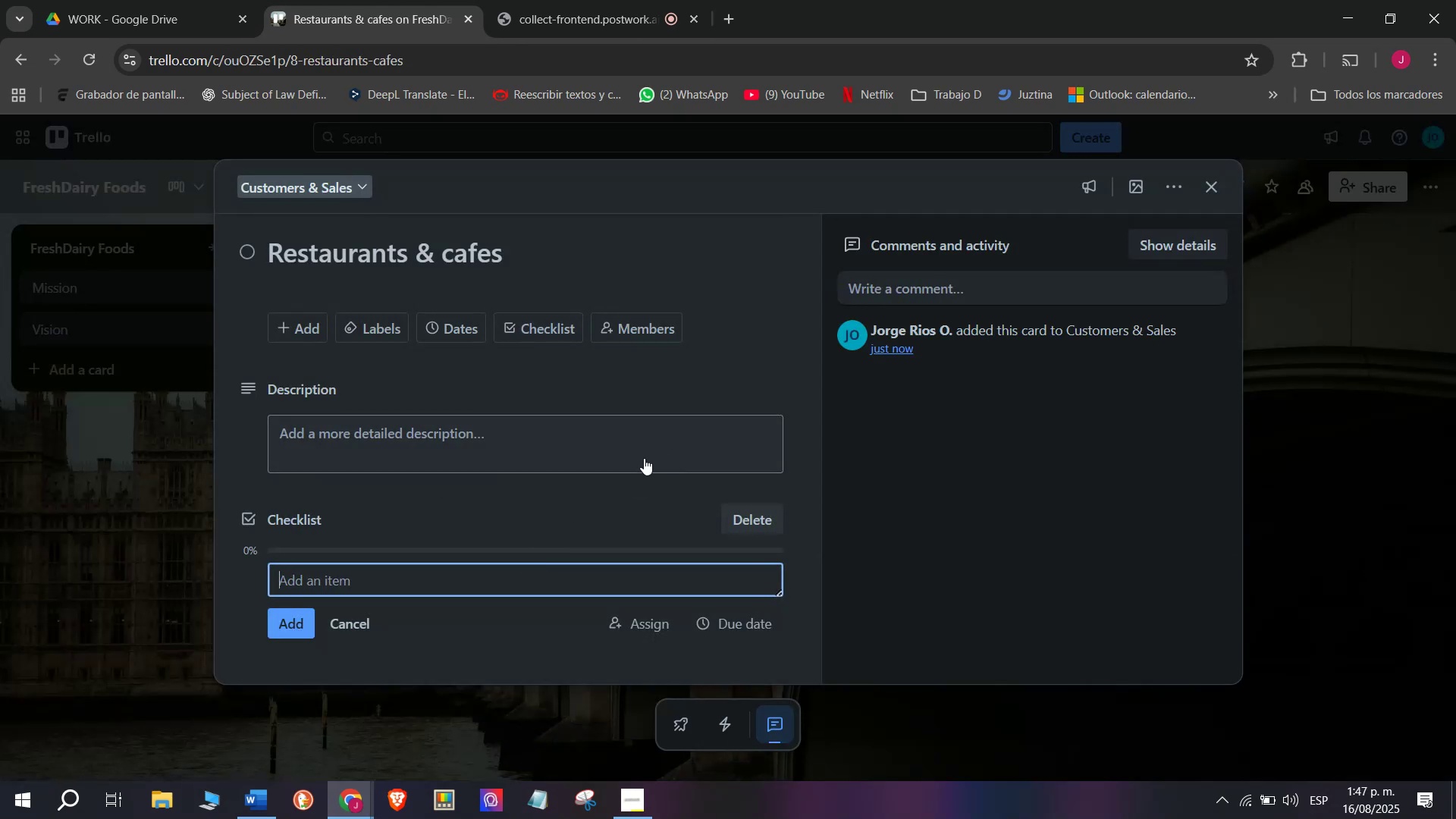 
wait(5.18)
 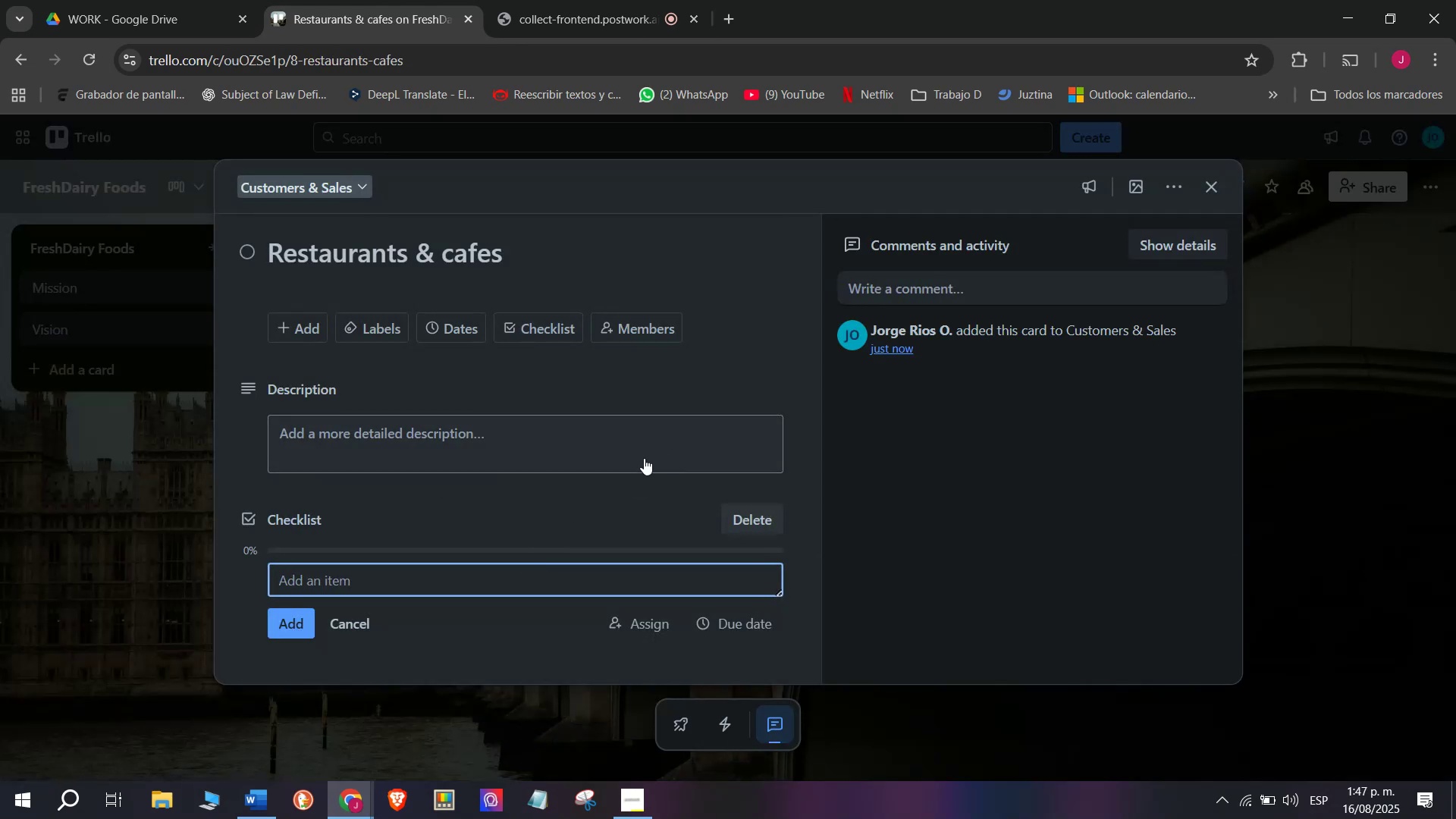 
type(Managem)
key(Backspace)
type( vlient accounts)
 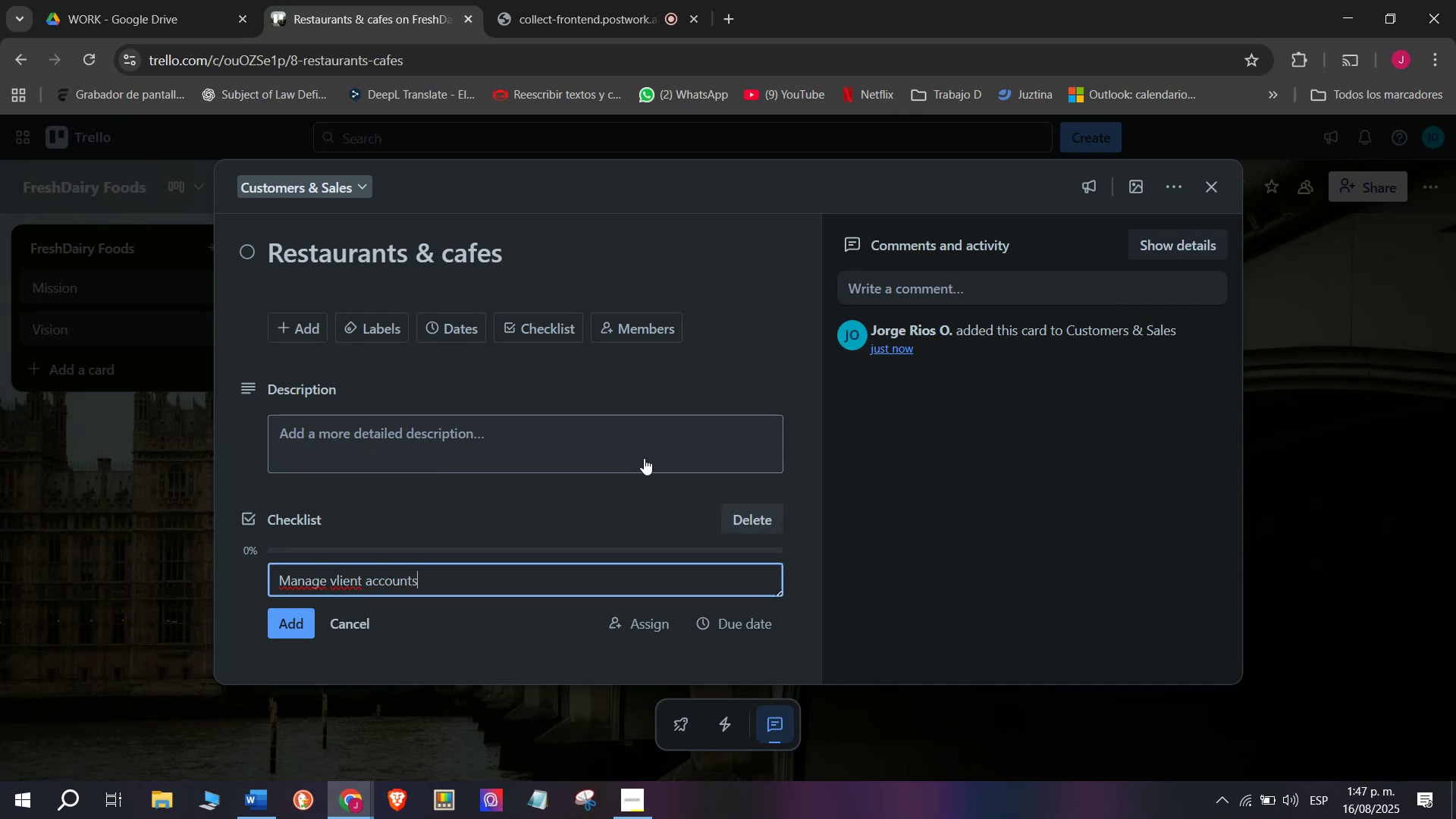 
key(Enter)
 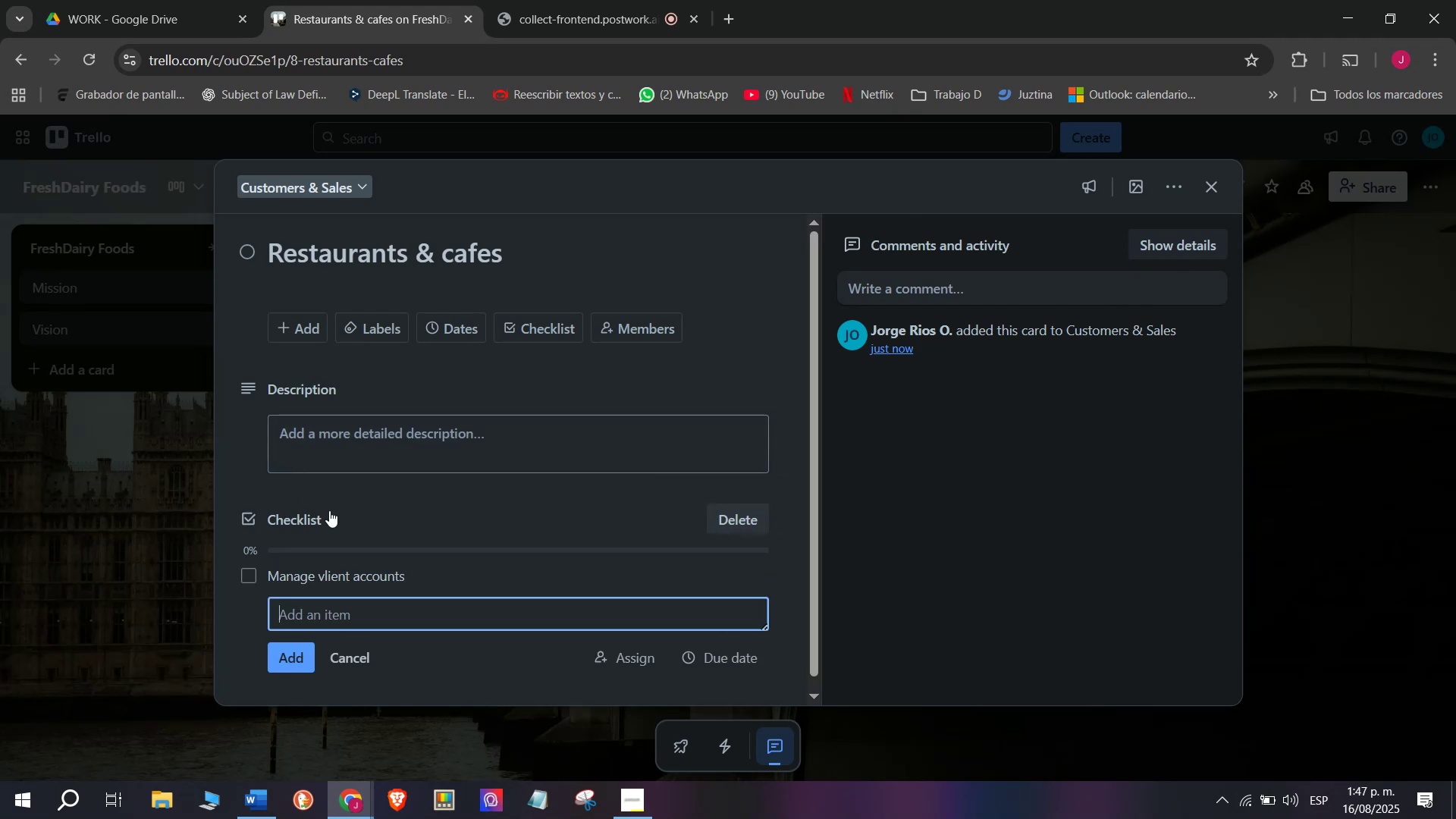 
double_click([346, 592])
 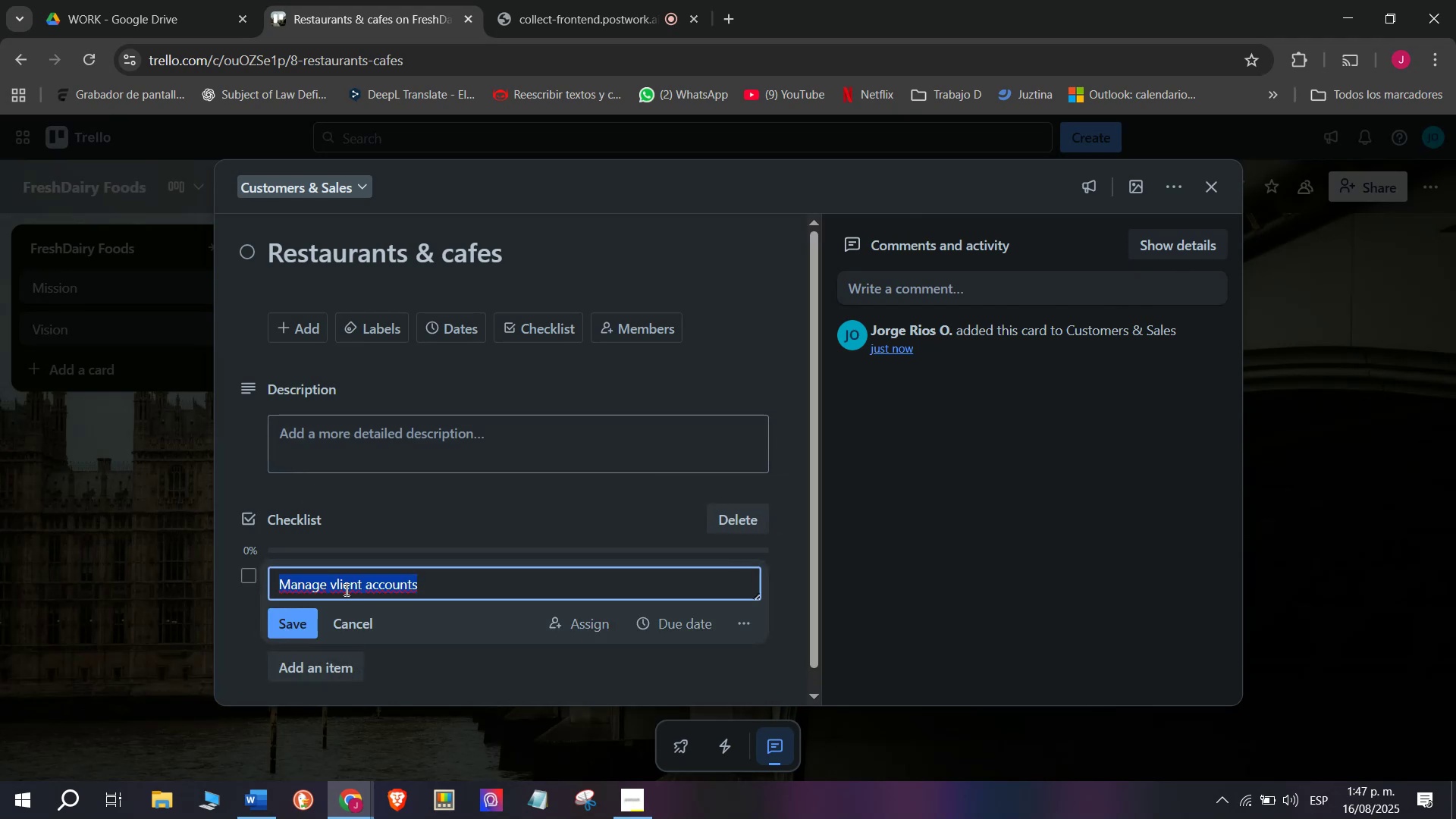 
triple_click([345, 589])
 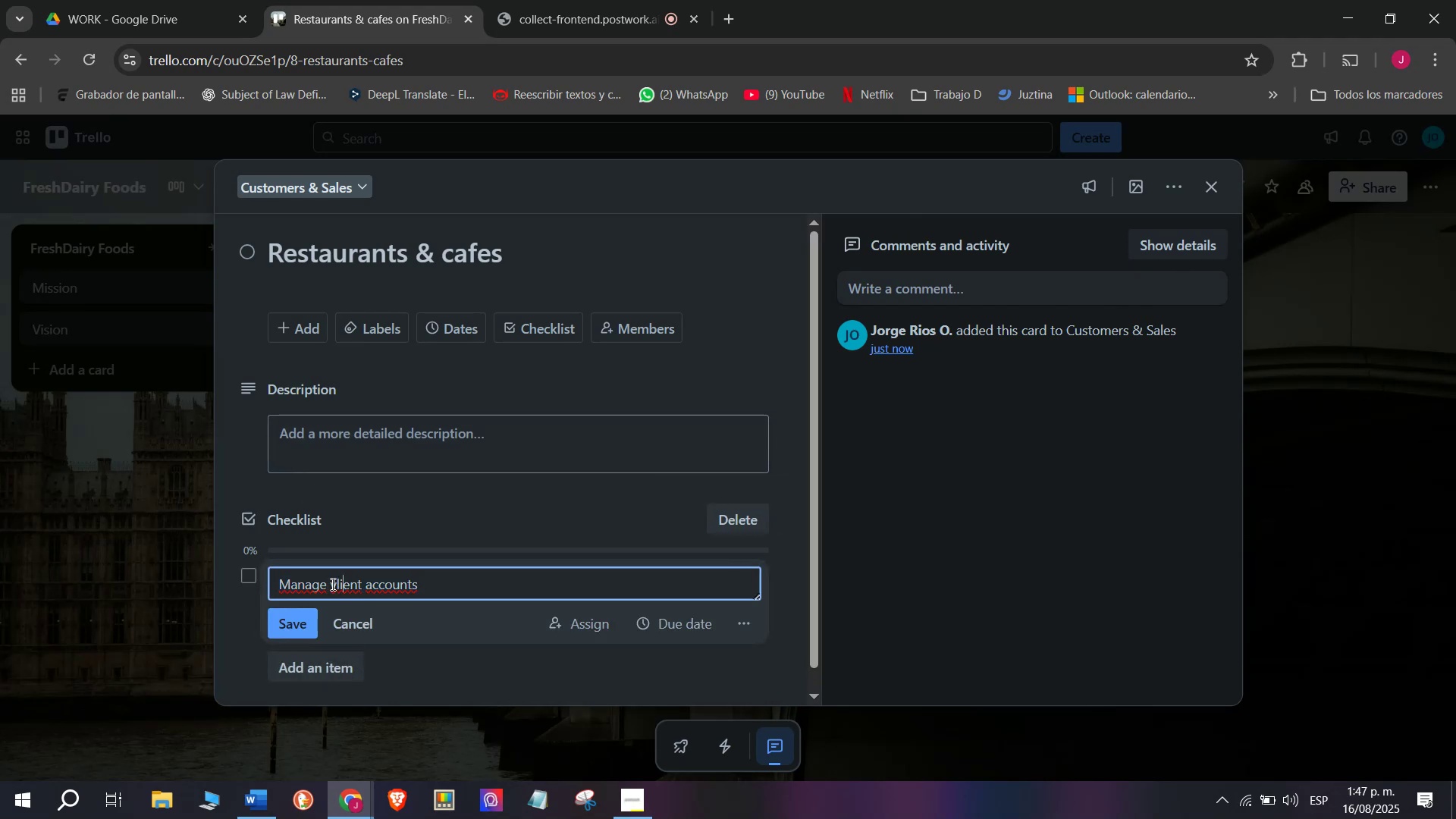 
left_click([336, 585])
 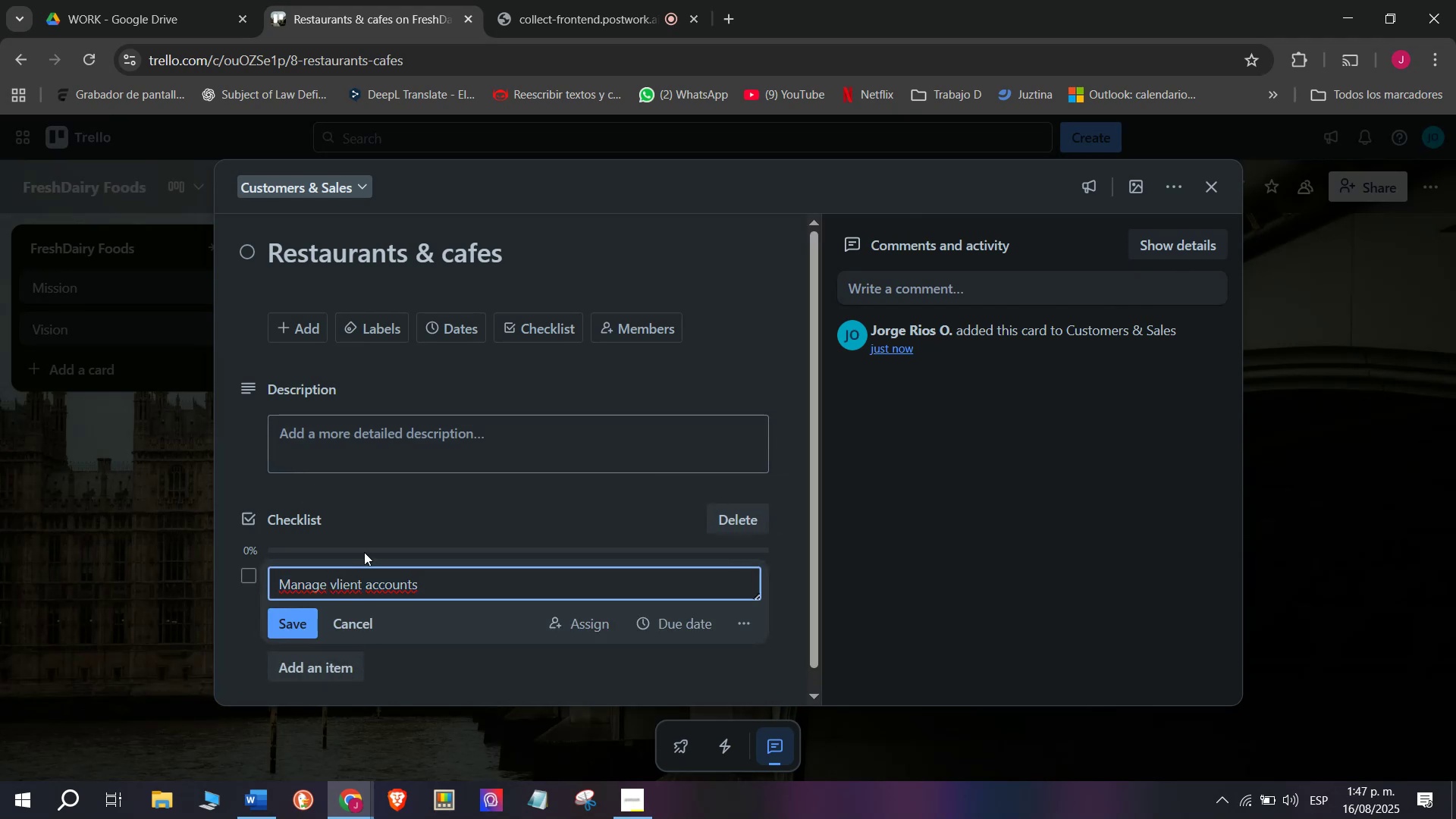 
key(Backspace)
 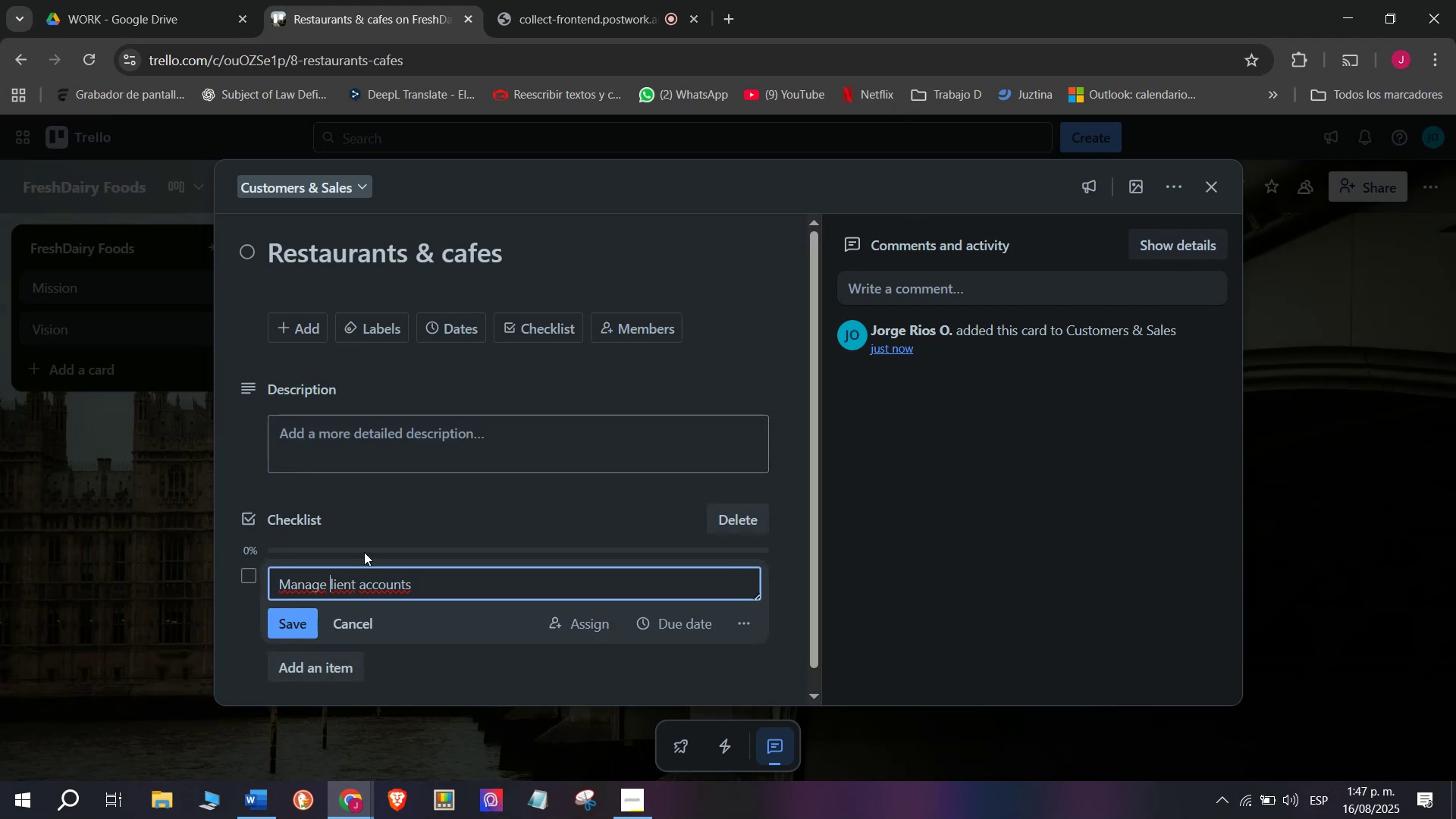 
key(C)
 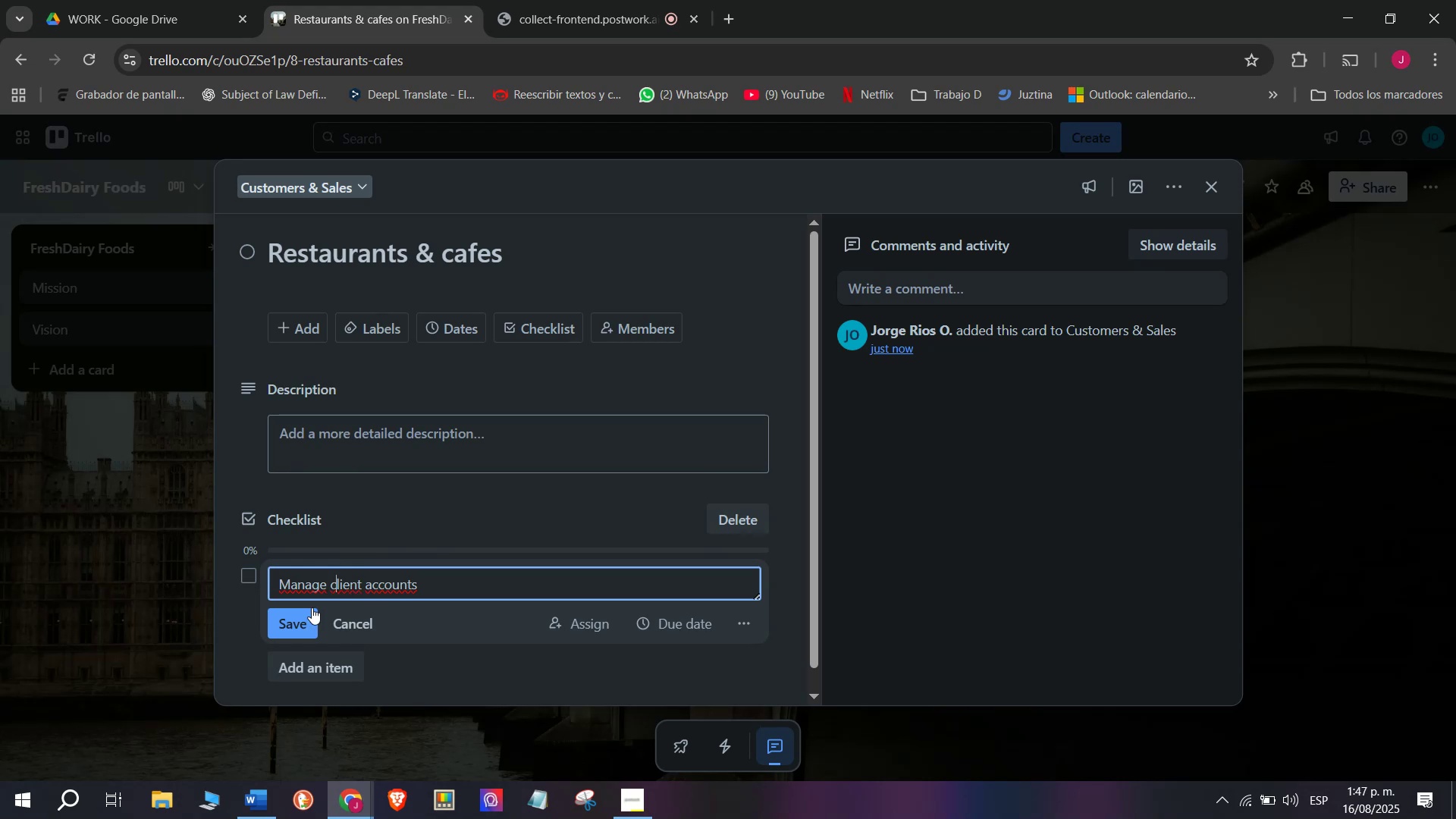 
left_click([301, 619])
 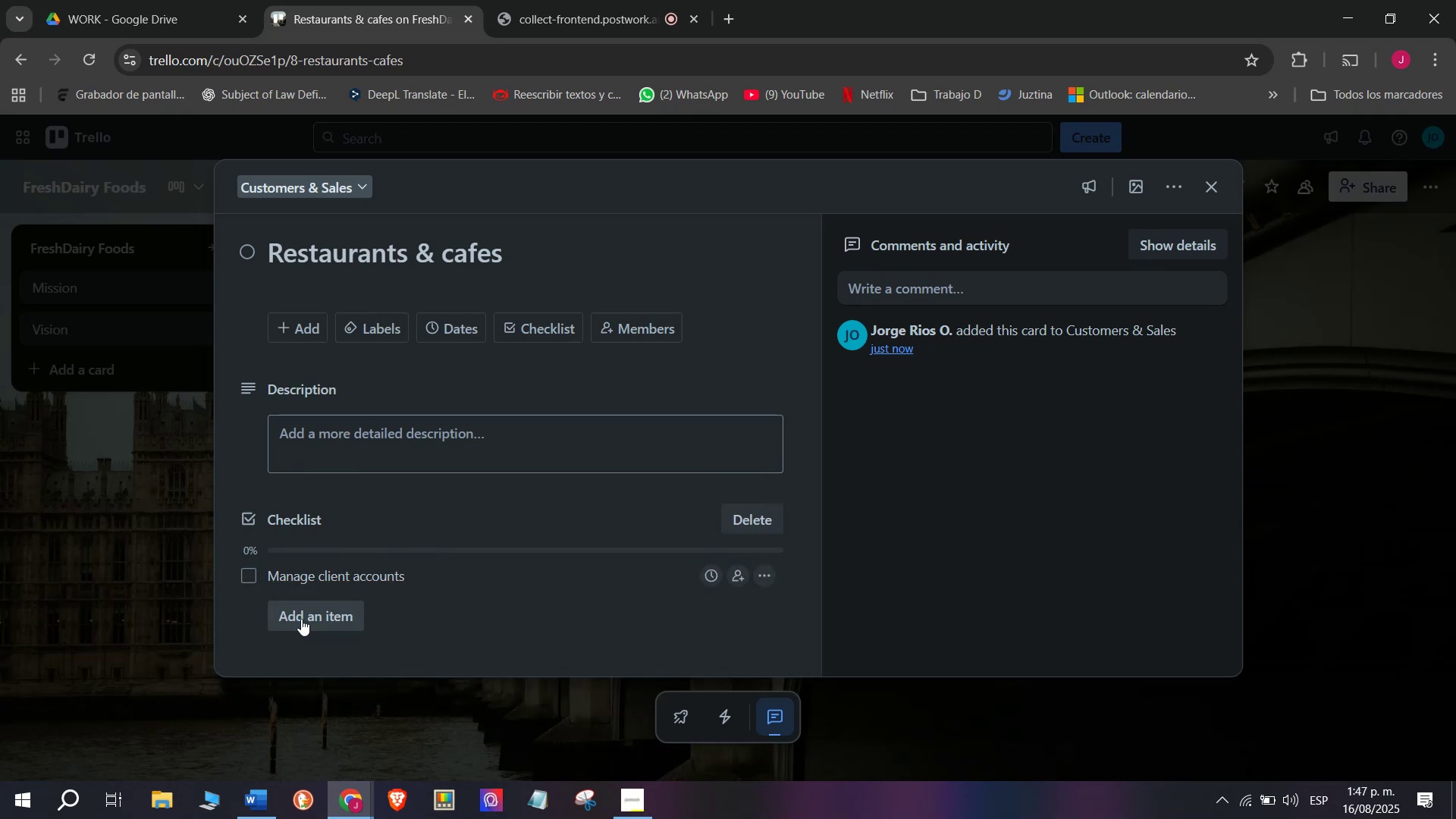 
left_click([307, 619])
 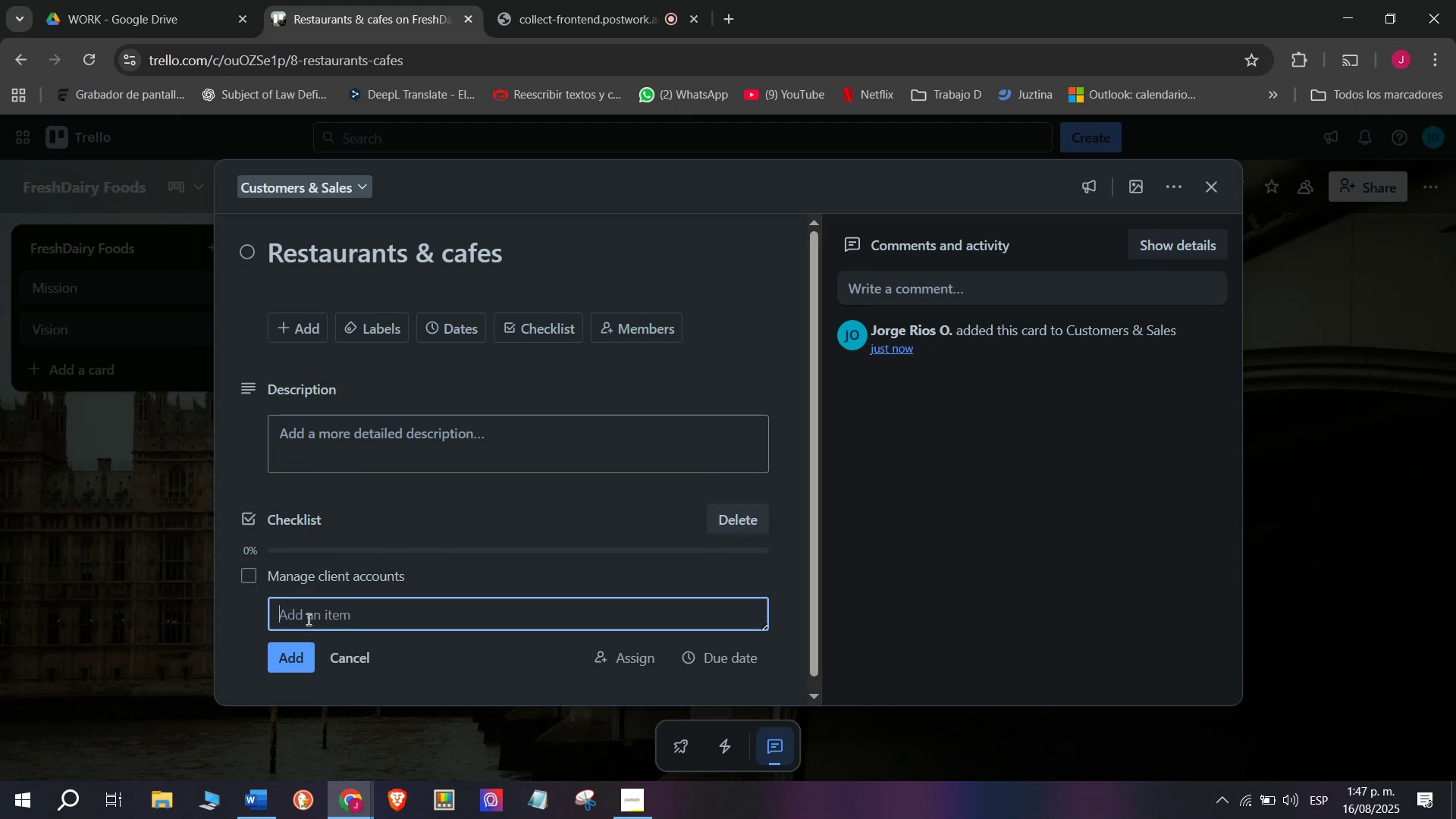 
type(Track dait)
key(Backspace)
type(ry product)
 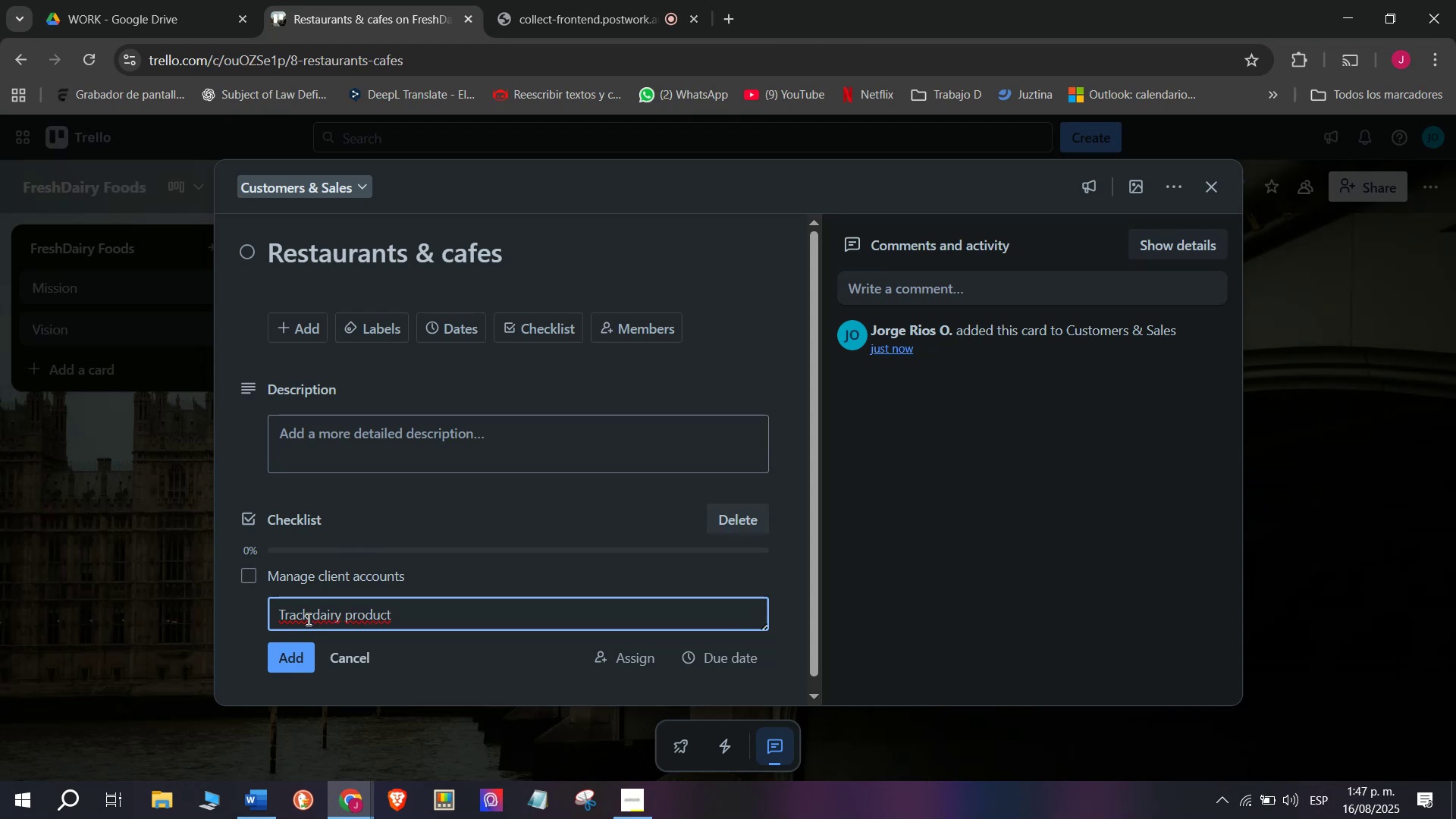 
wait(8.98)
 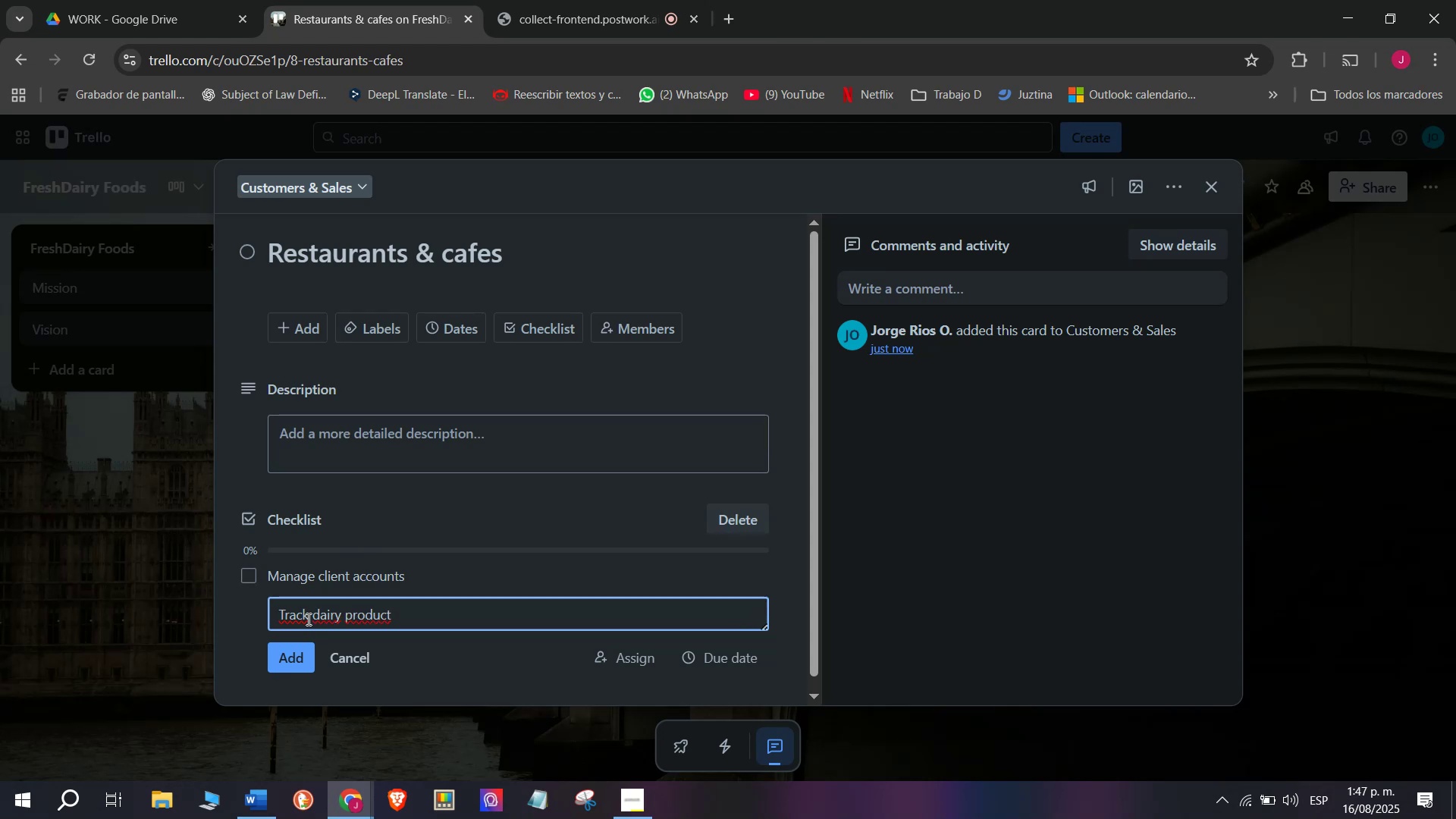 
type( demand)
 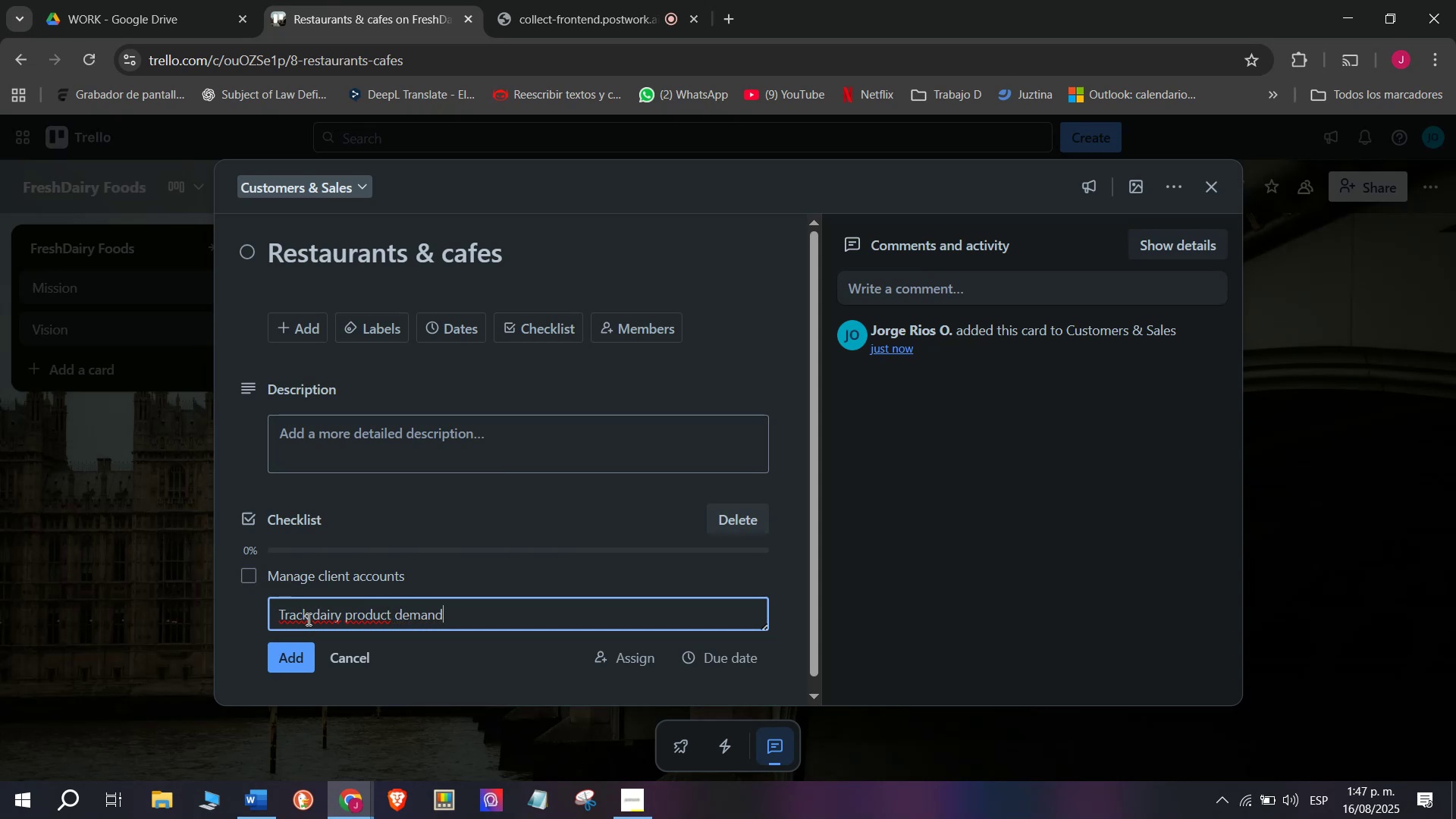 
key(Enter)
 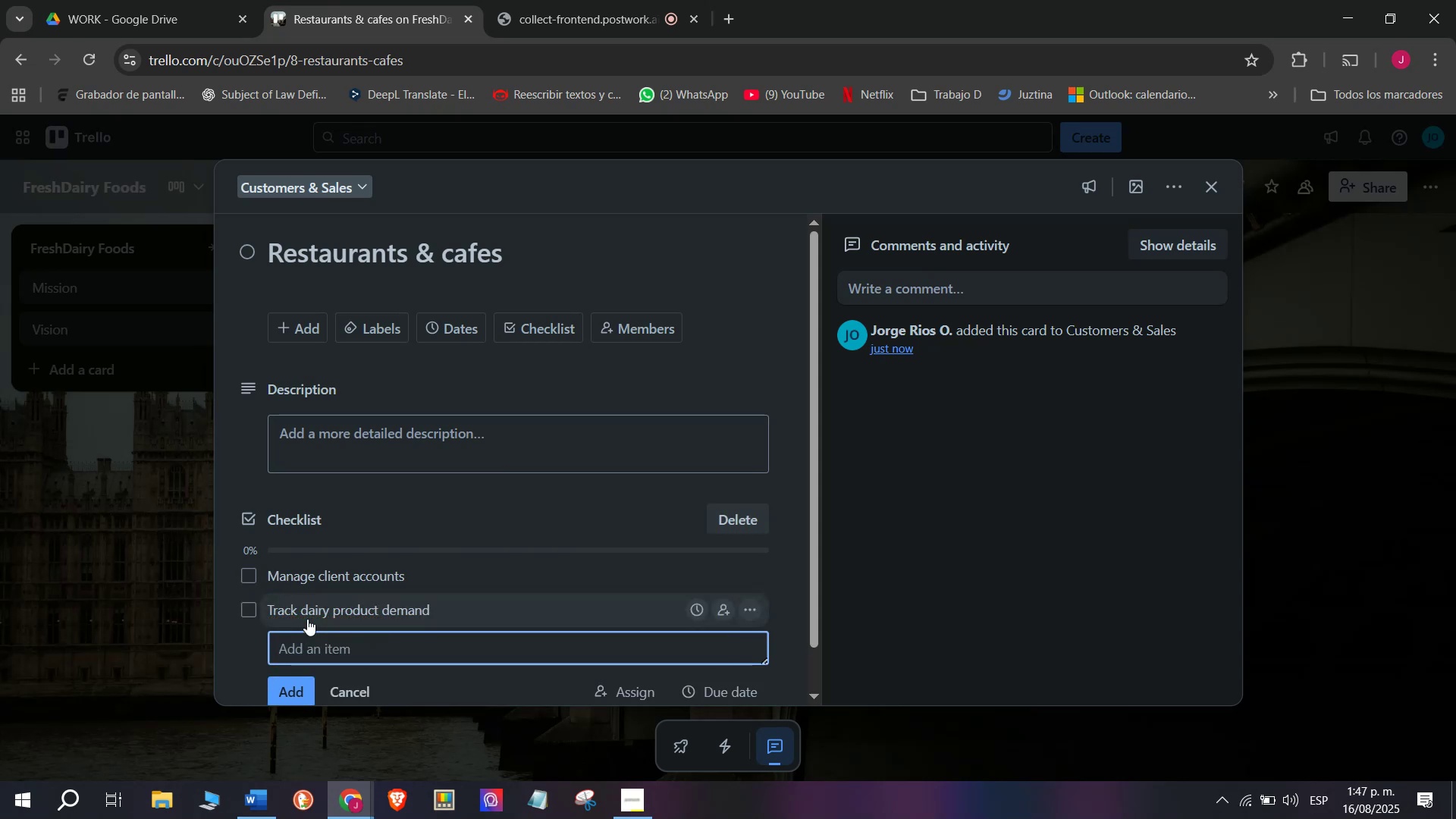 
type(Offer )
 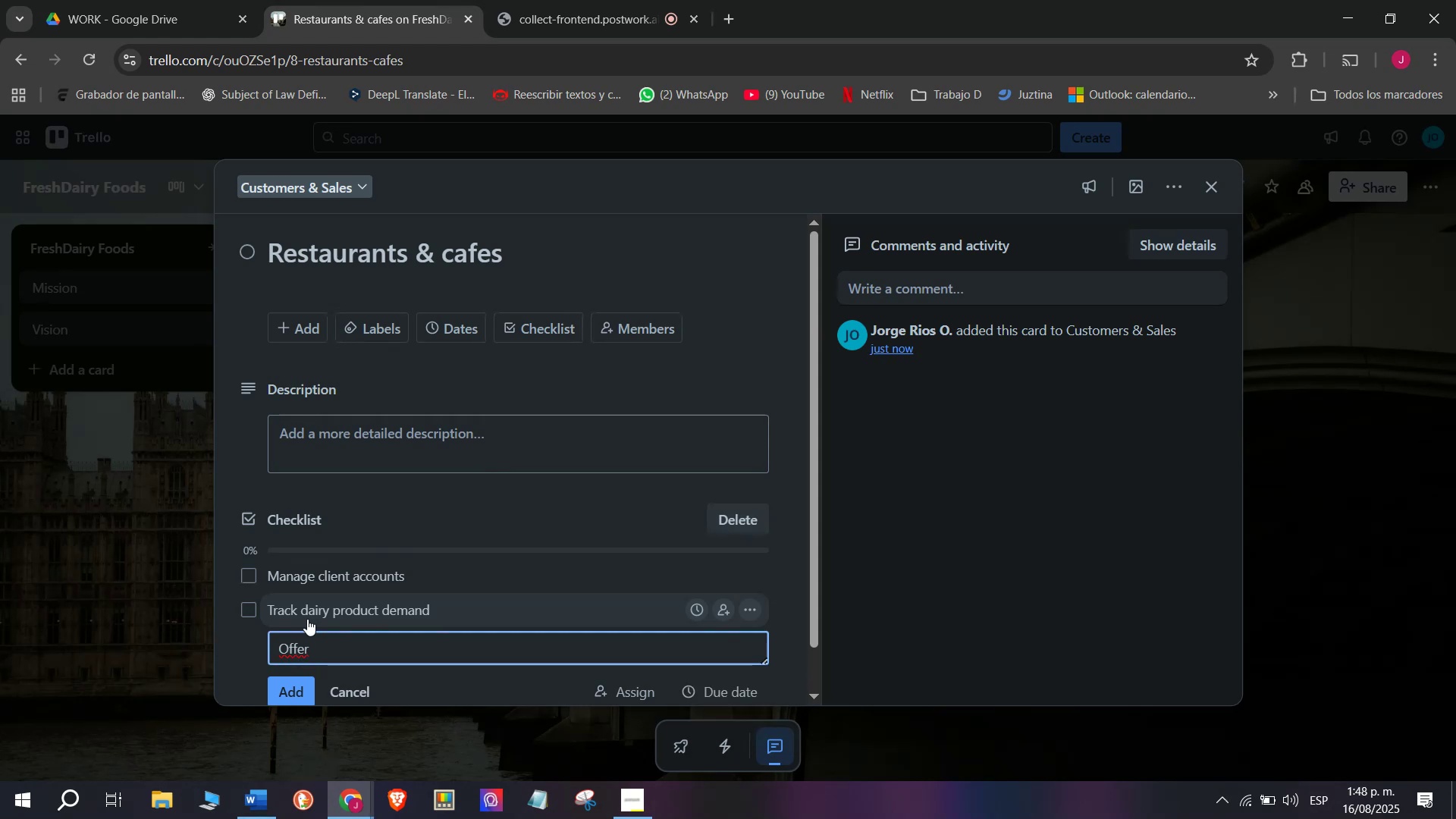 
wait(11.12)
 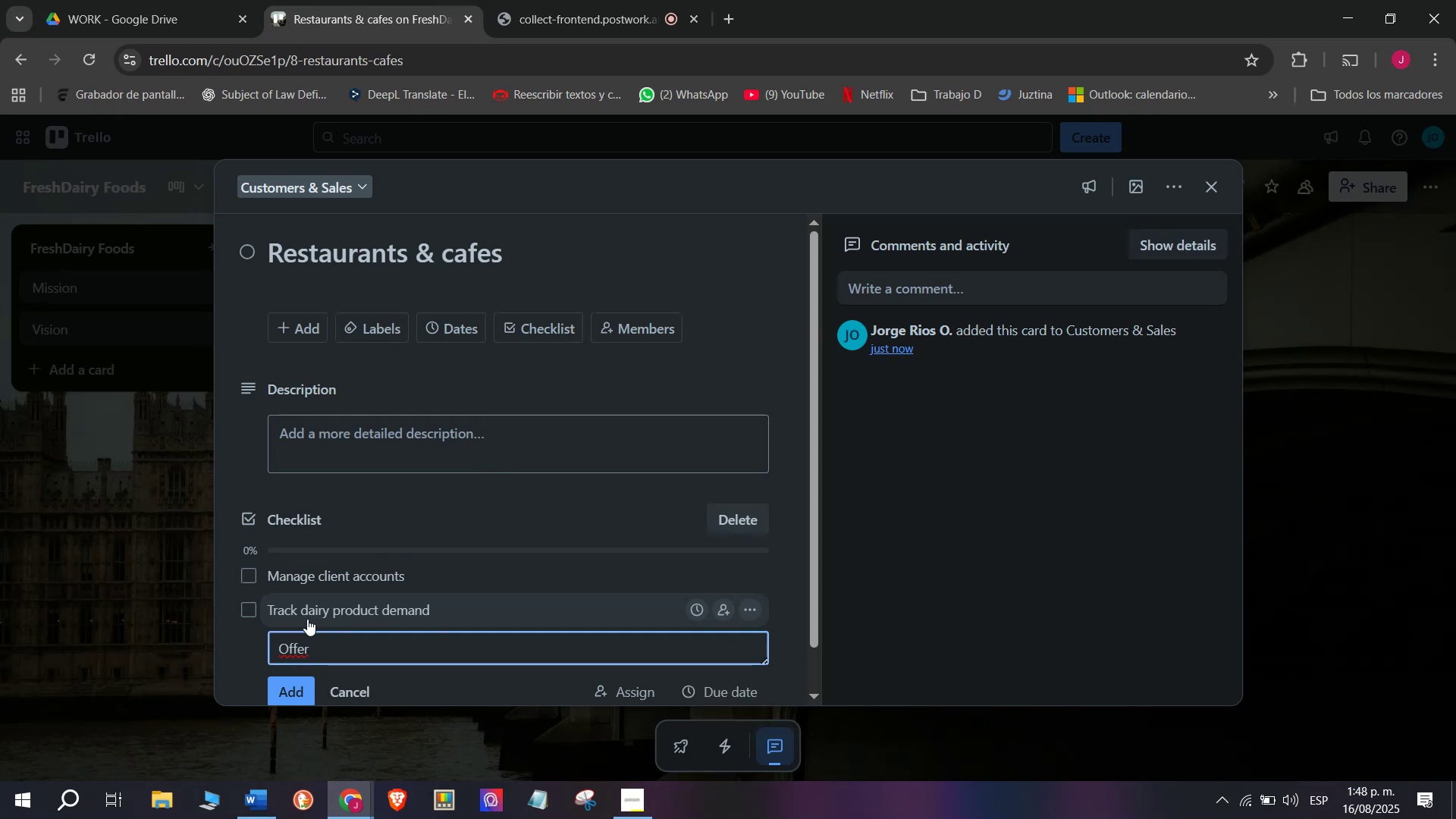 
type(customix)
key(Backspace)
type(zed packaf)
key(Backspace)
type(ges)
 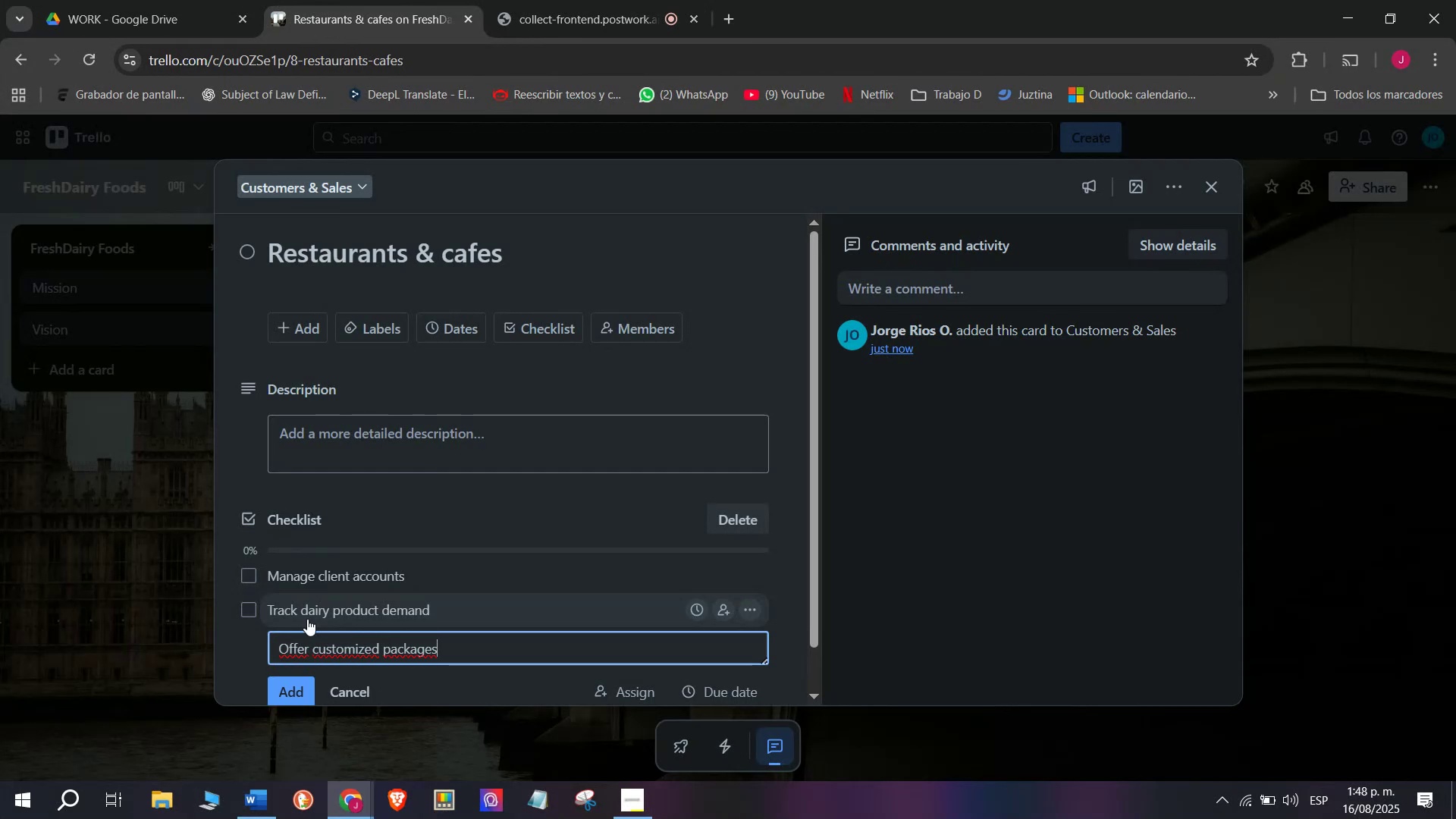 
key(Enter)
 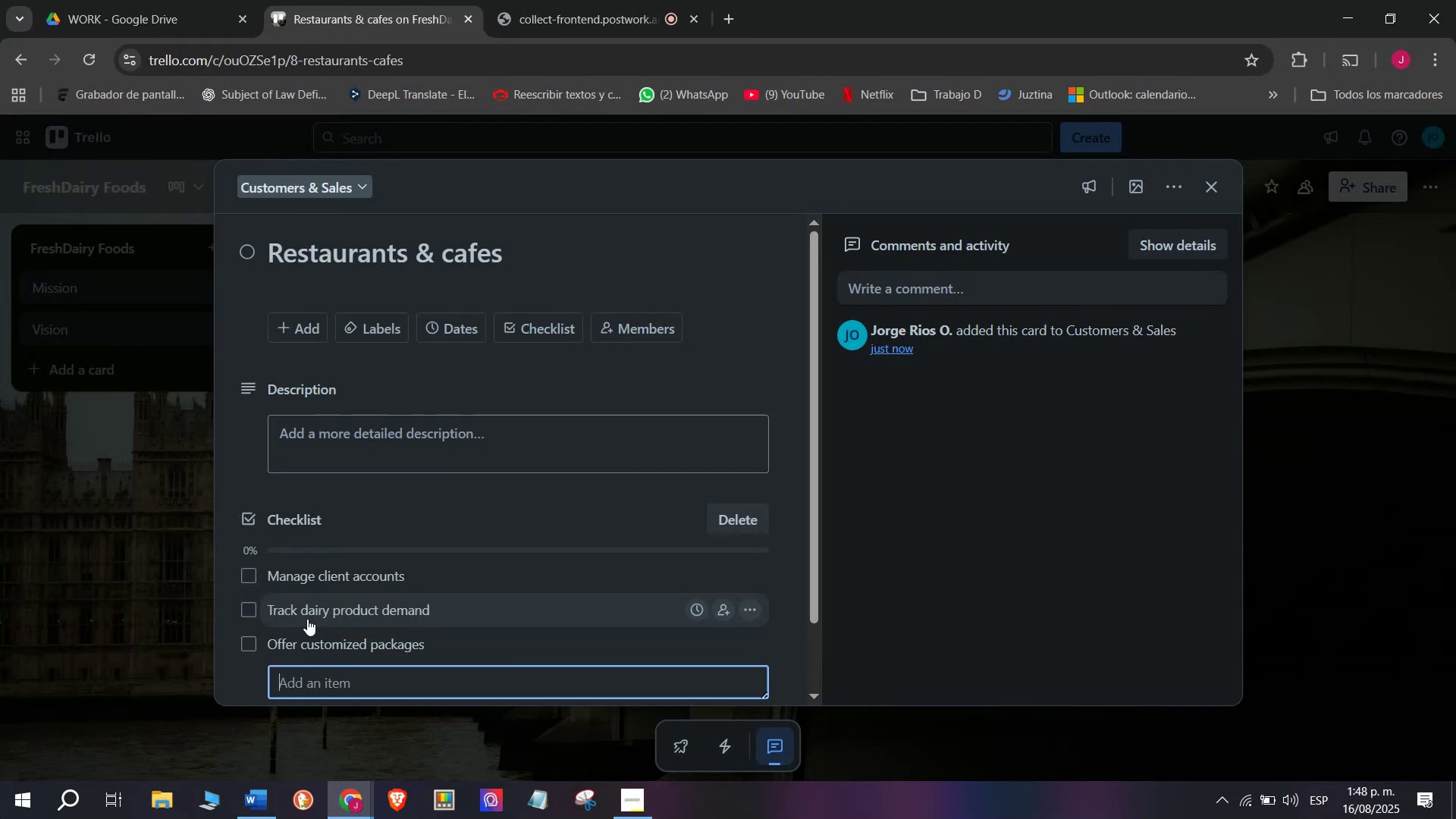 
wait(5.47)
 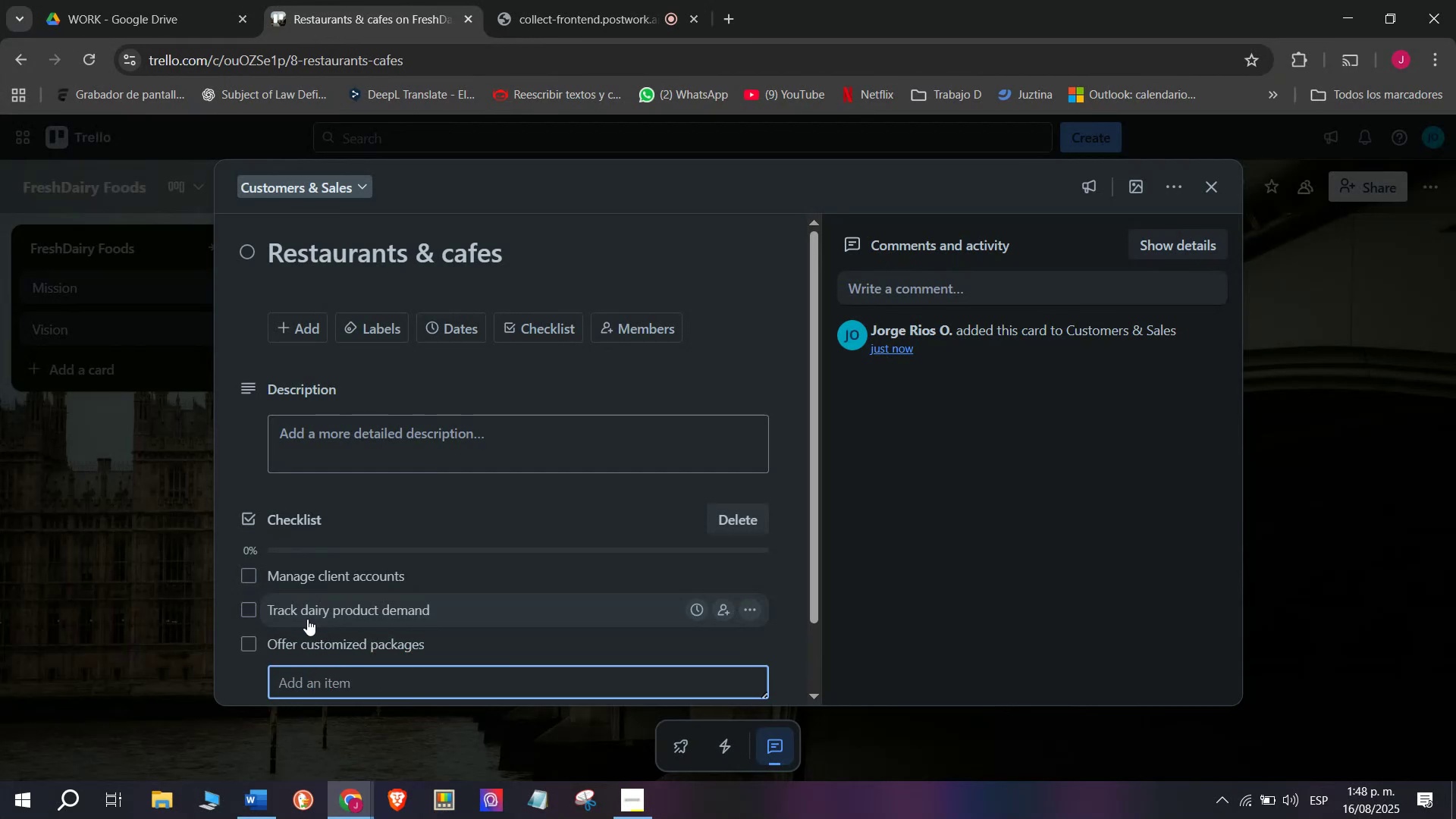 
type(co)
key(Backspace)
key(Backspace)
type(Confirm delivery times)
 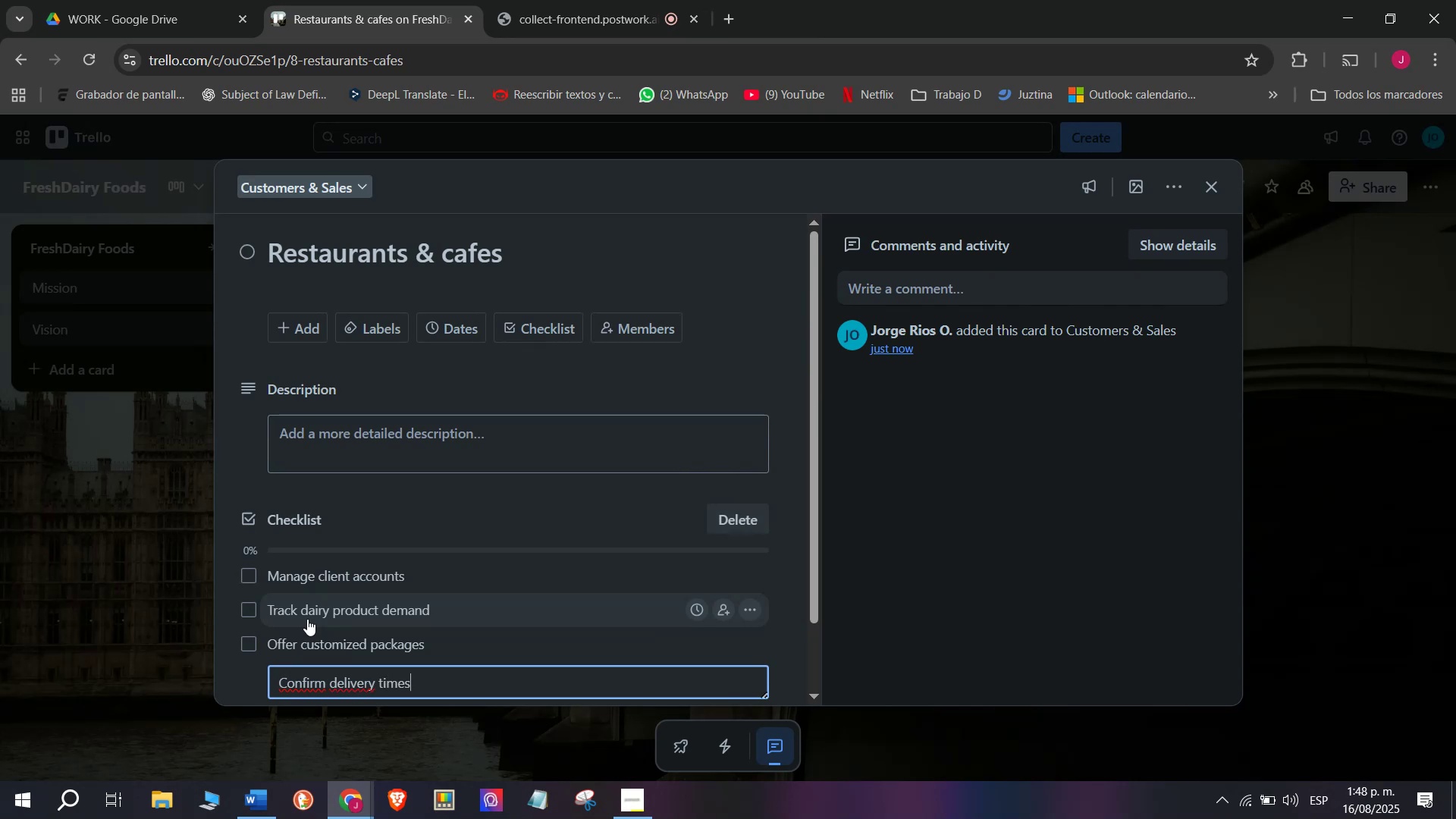 
key(Space)
 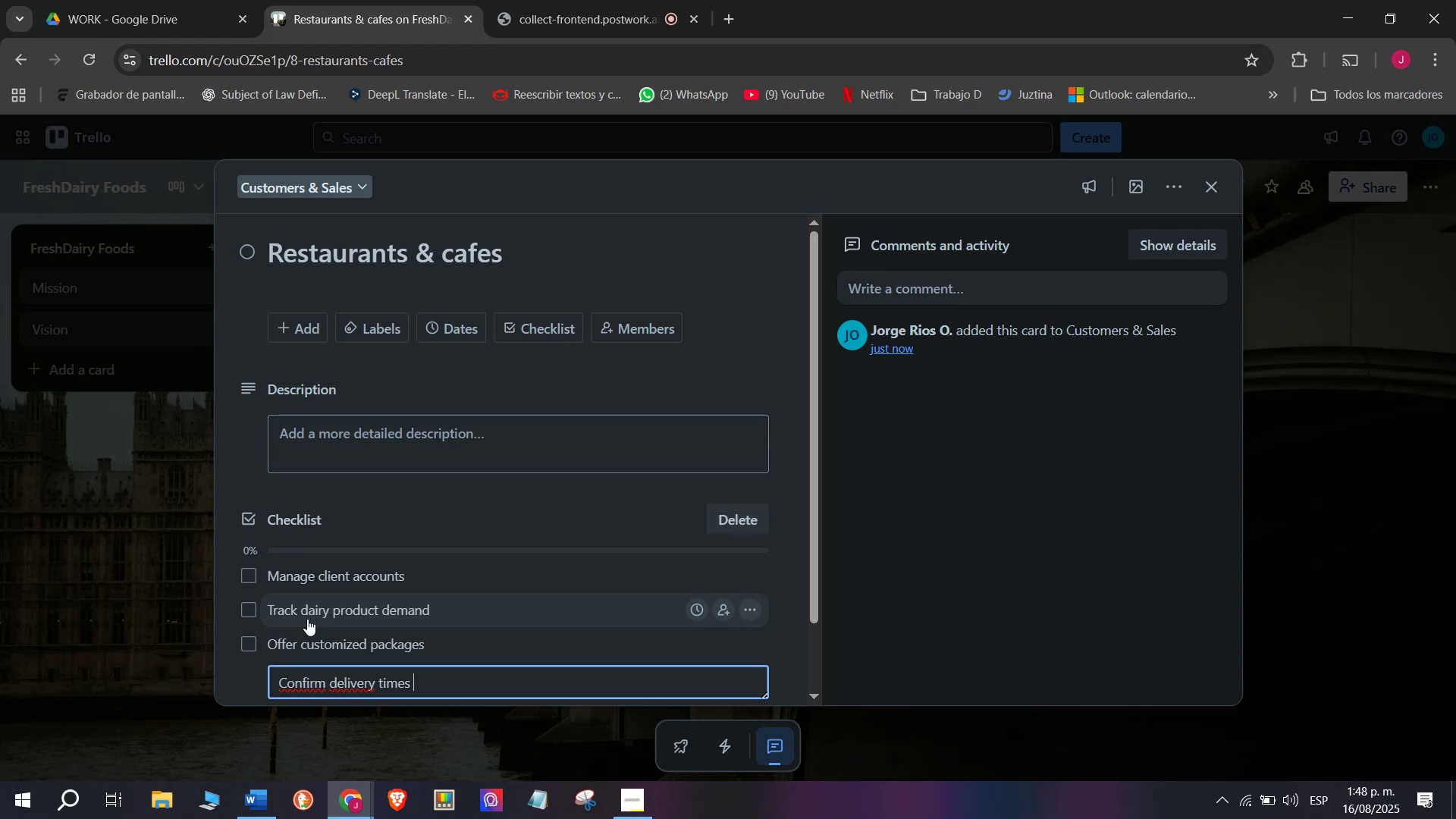 
wait(5.73)
 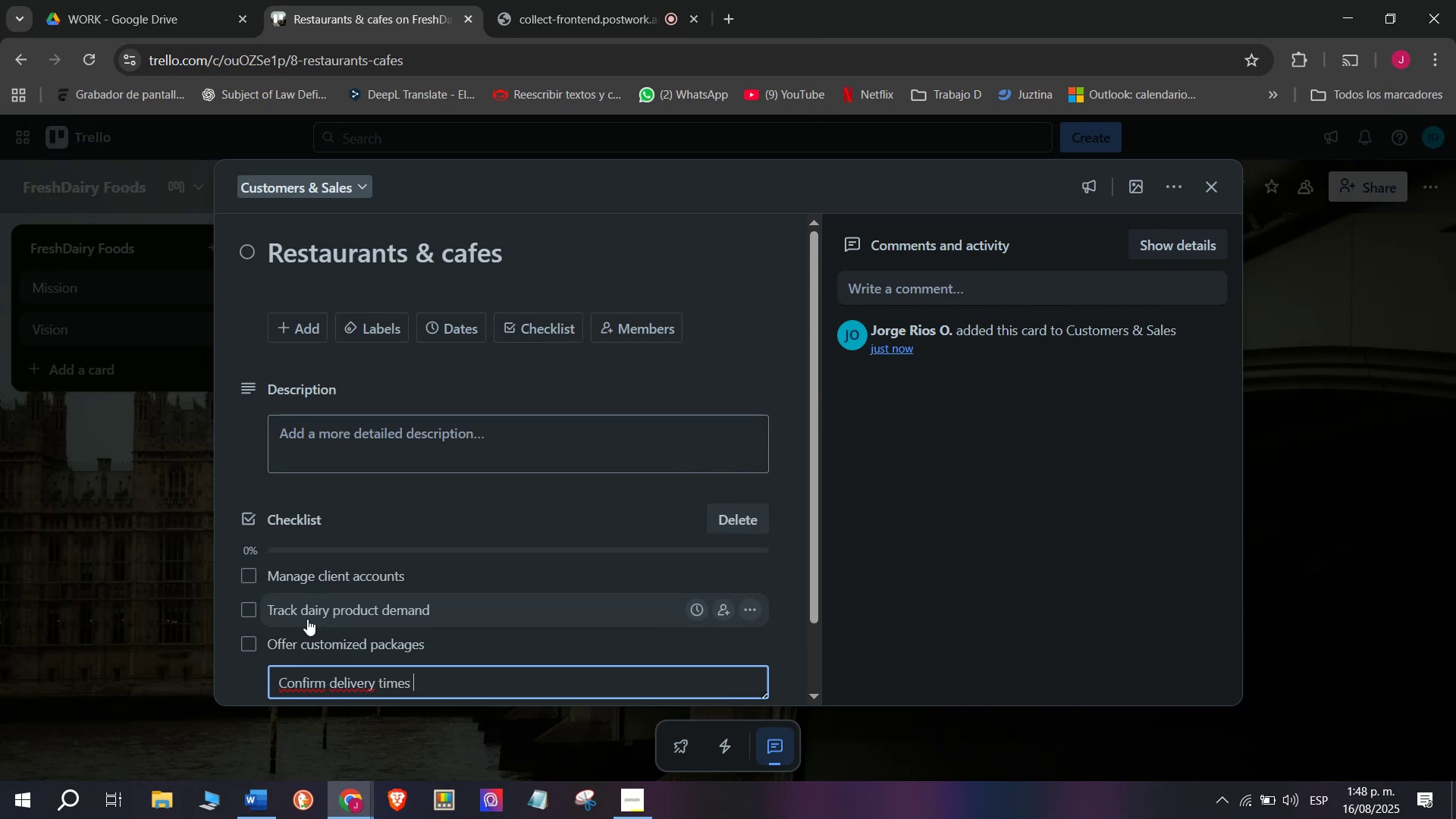 
key(Enter)
 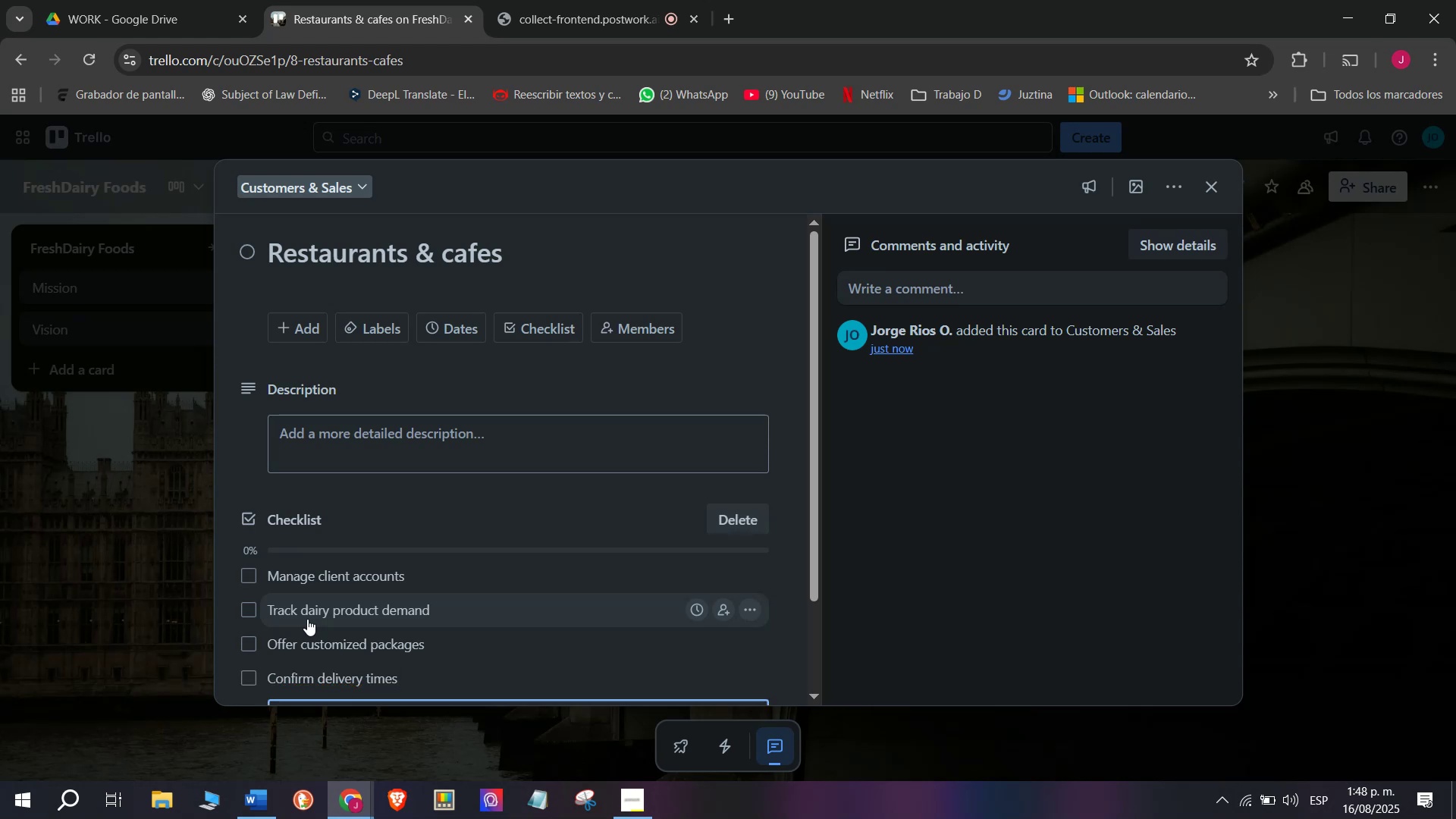 
wait(5.26)
 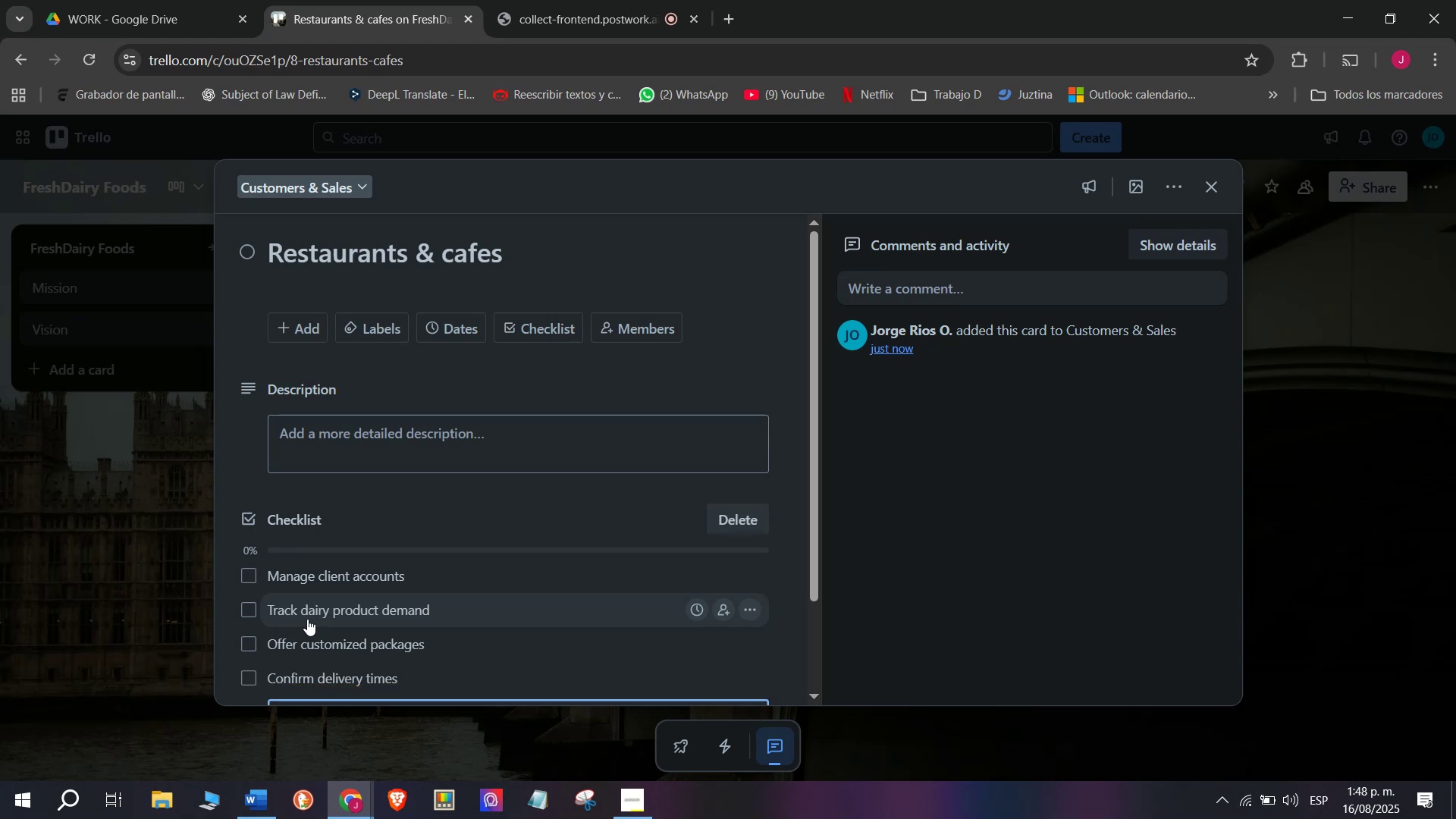 
type(Handle urgent request)
 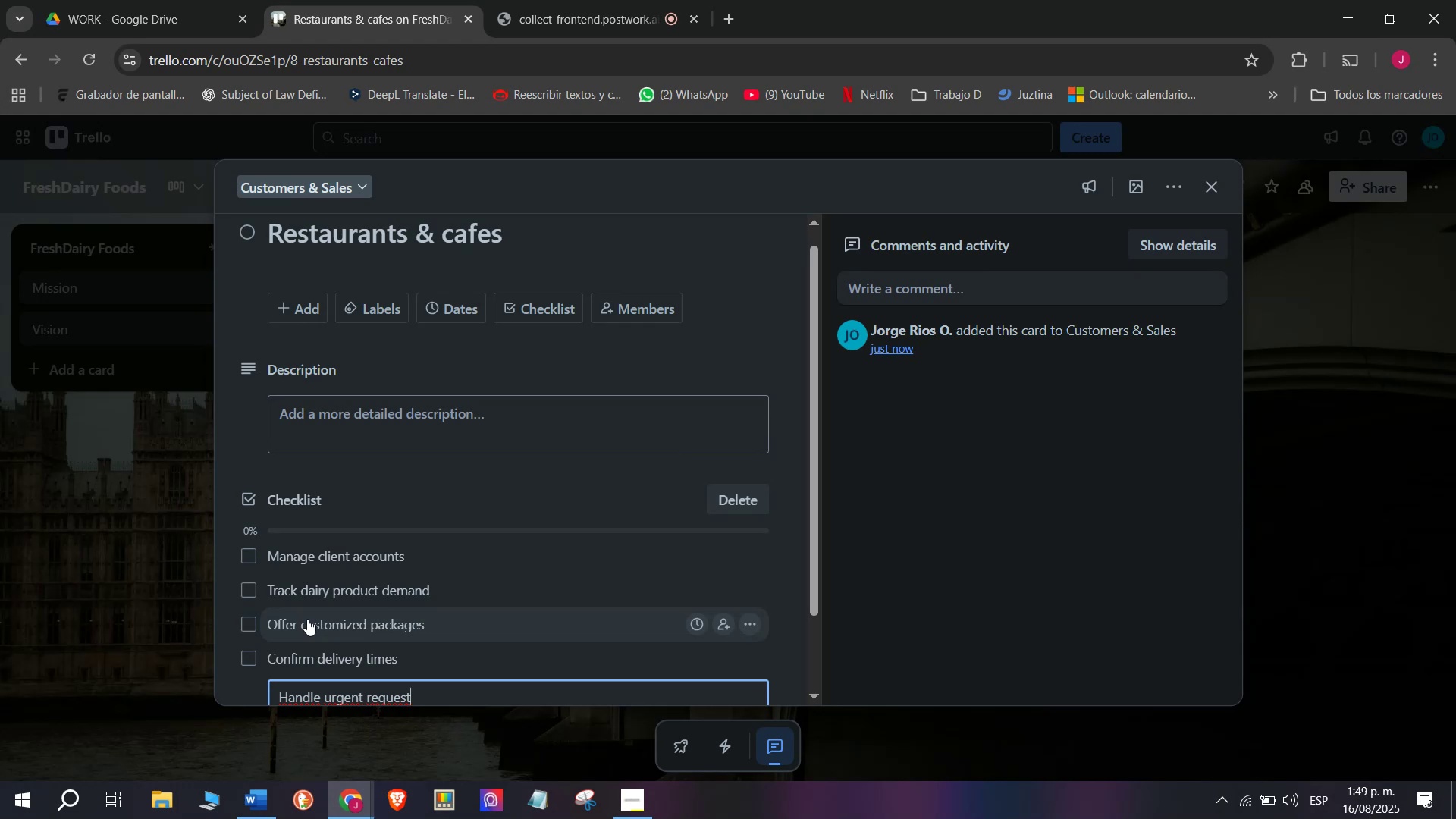 
wait(23.23)
 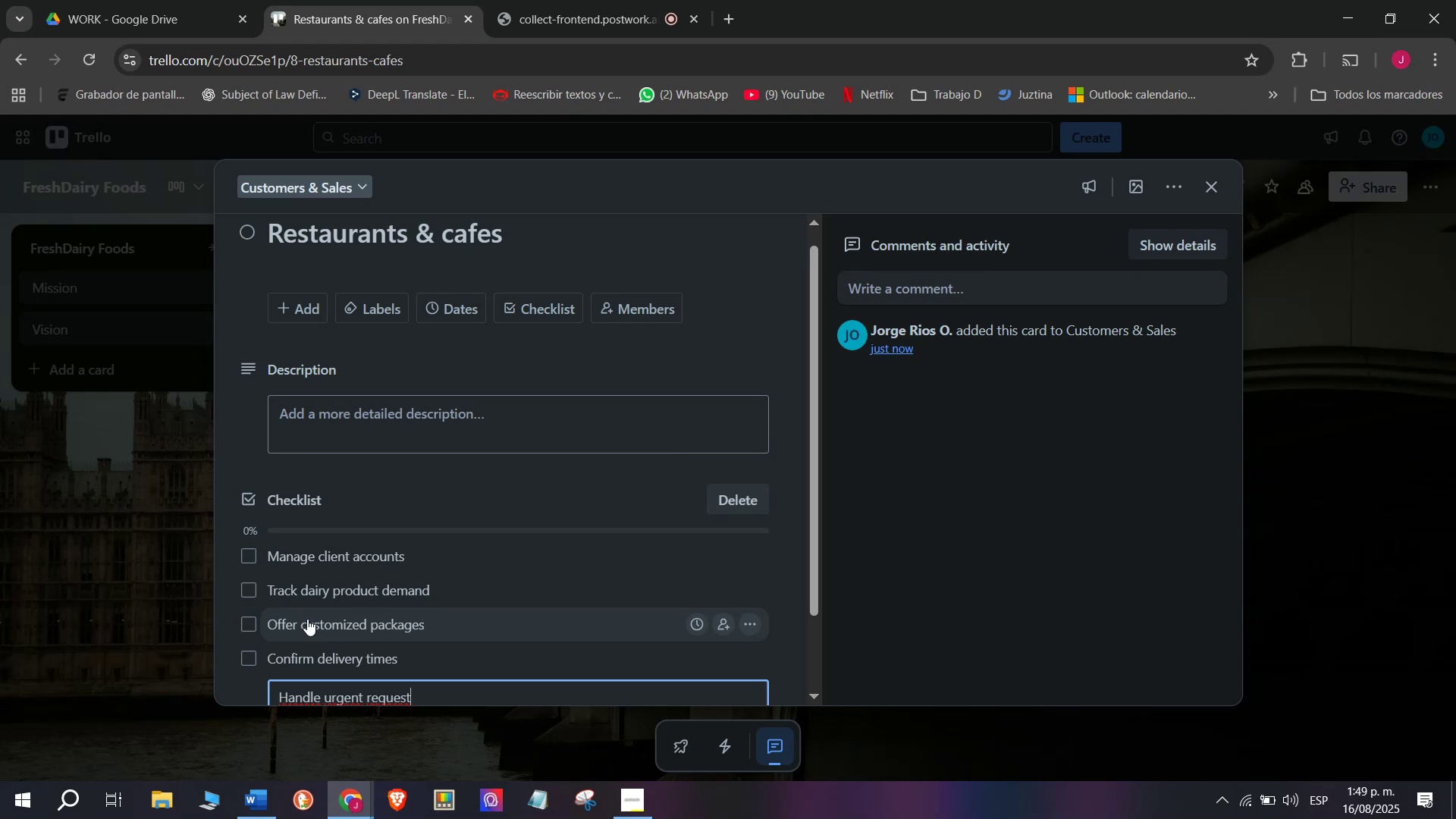 
key(S)
 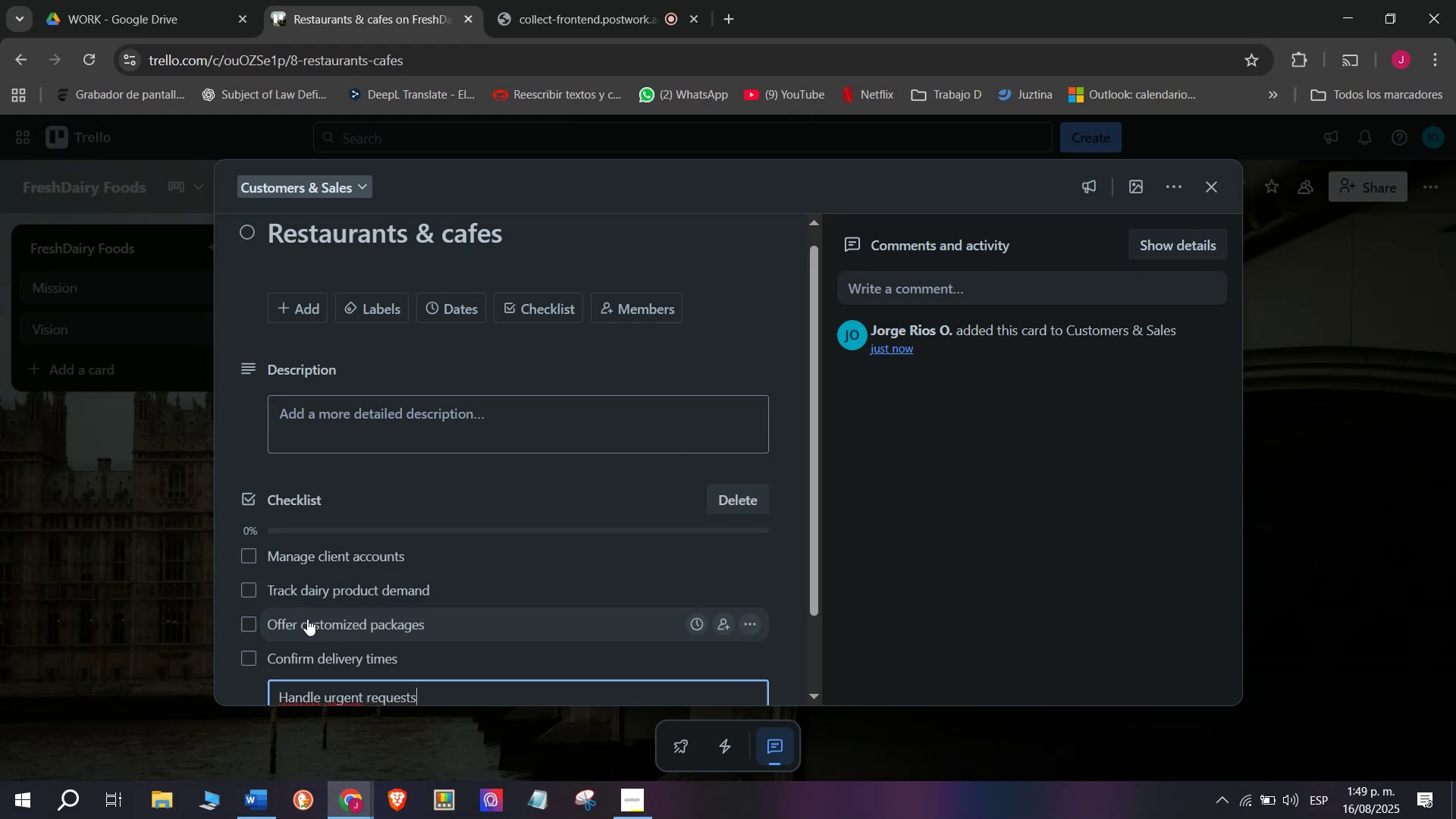 
key(Enter)
 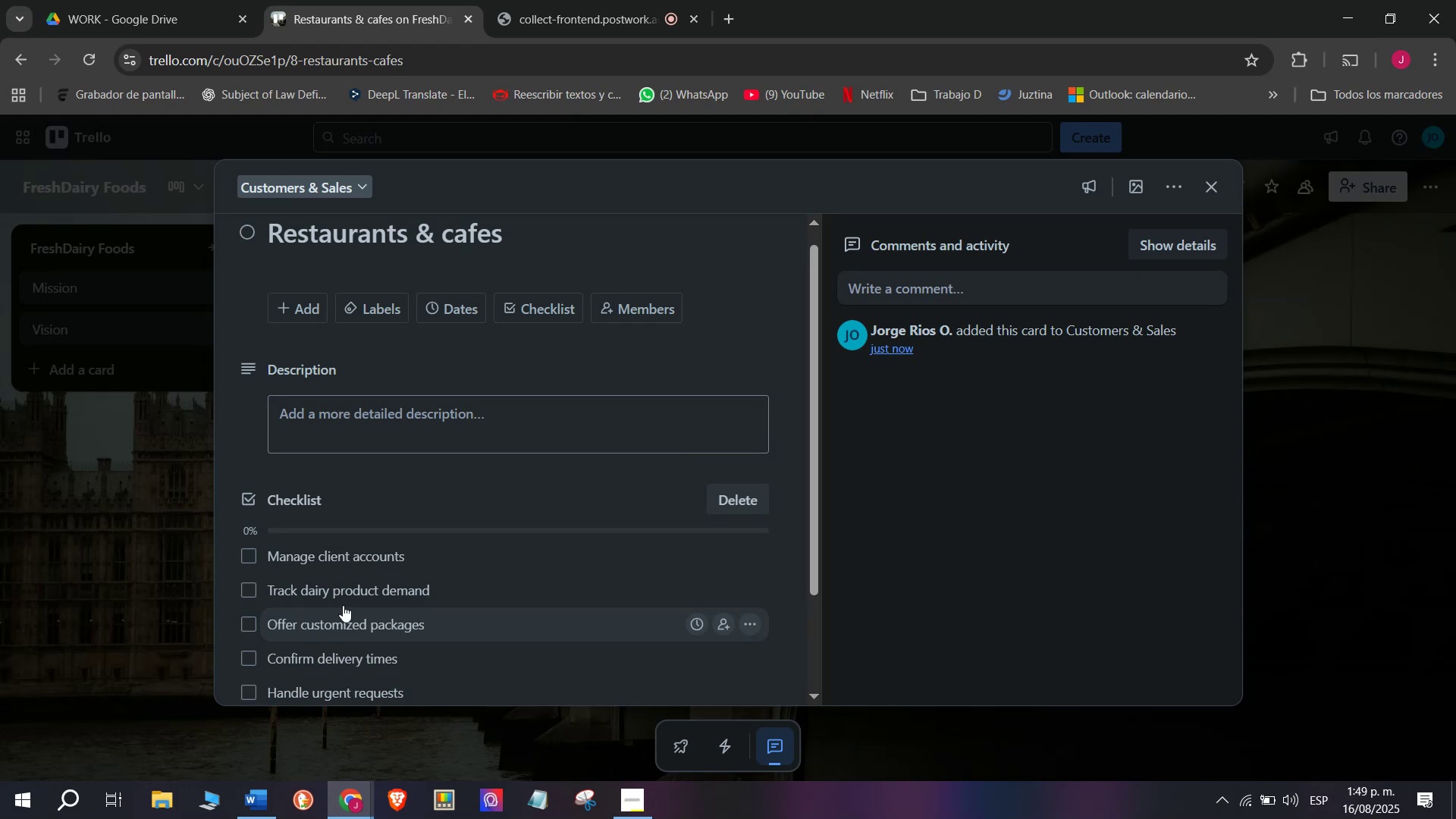 
scroll: coordinate [644, 642], scroll_direction: down, amount: 5.0
 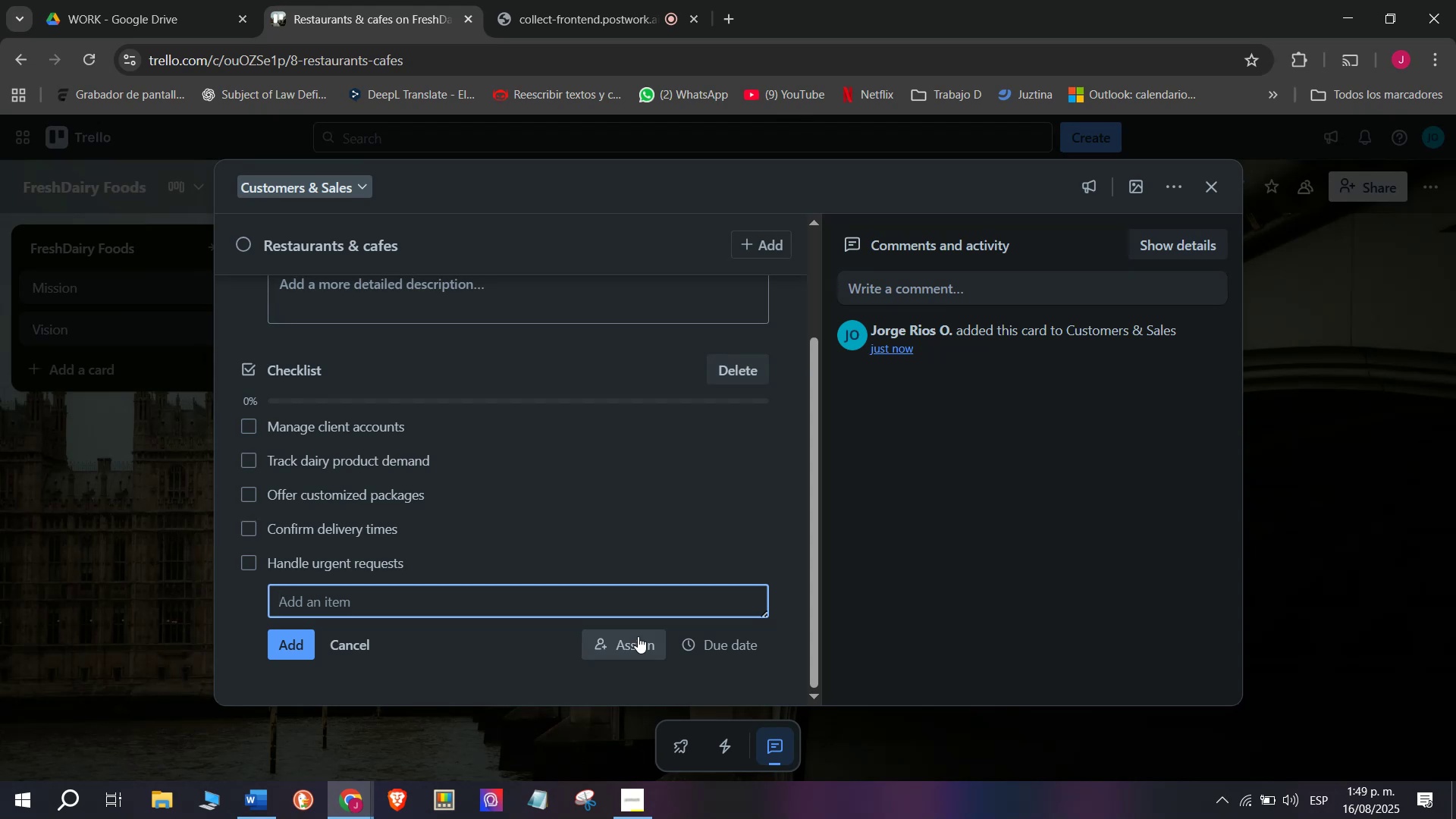 
wait(9.16)
 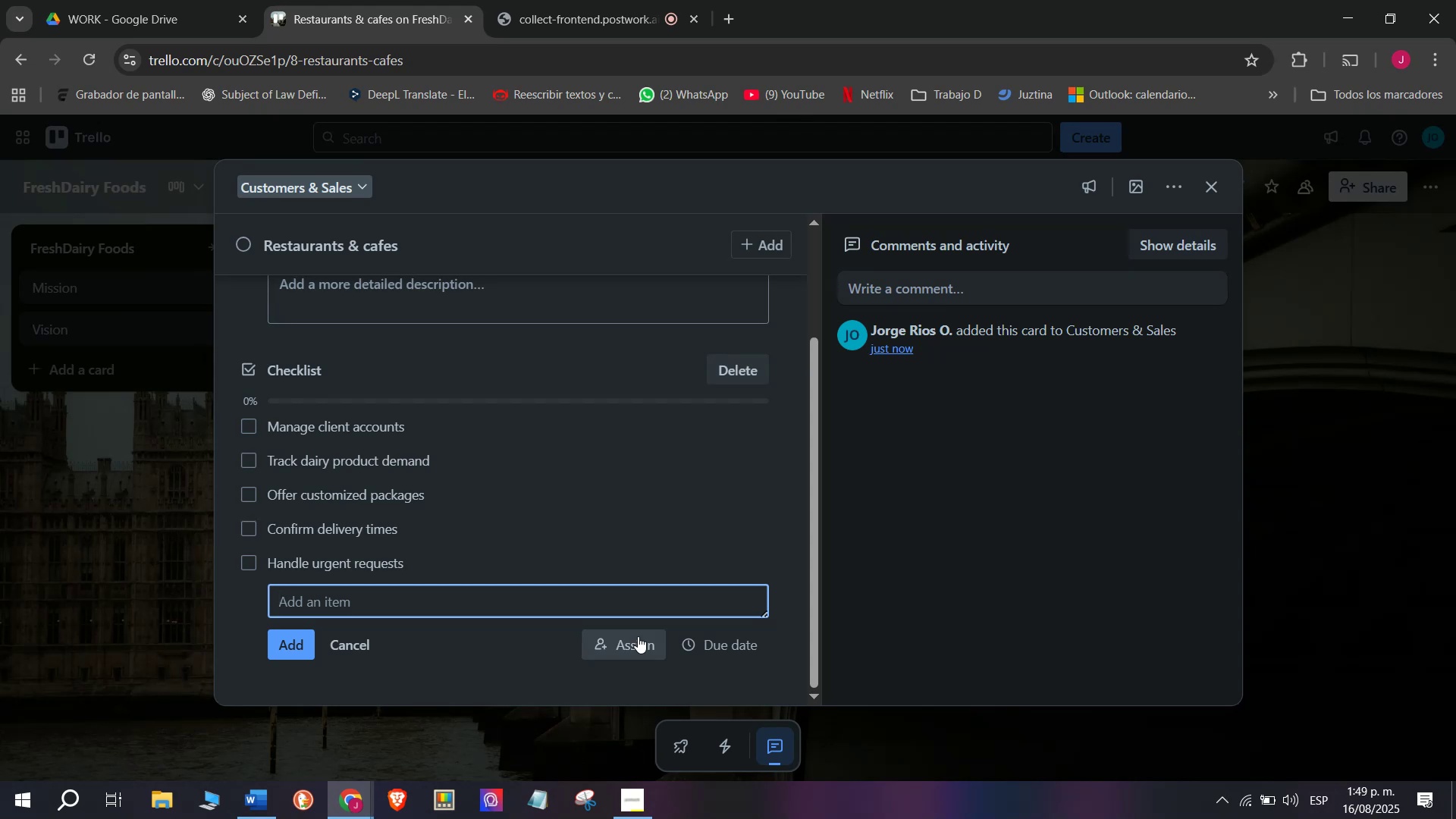 
type(Provide invoices)
 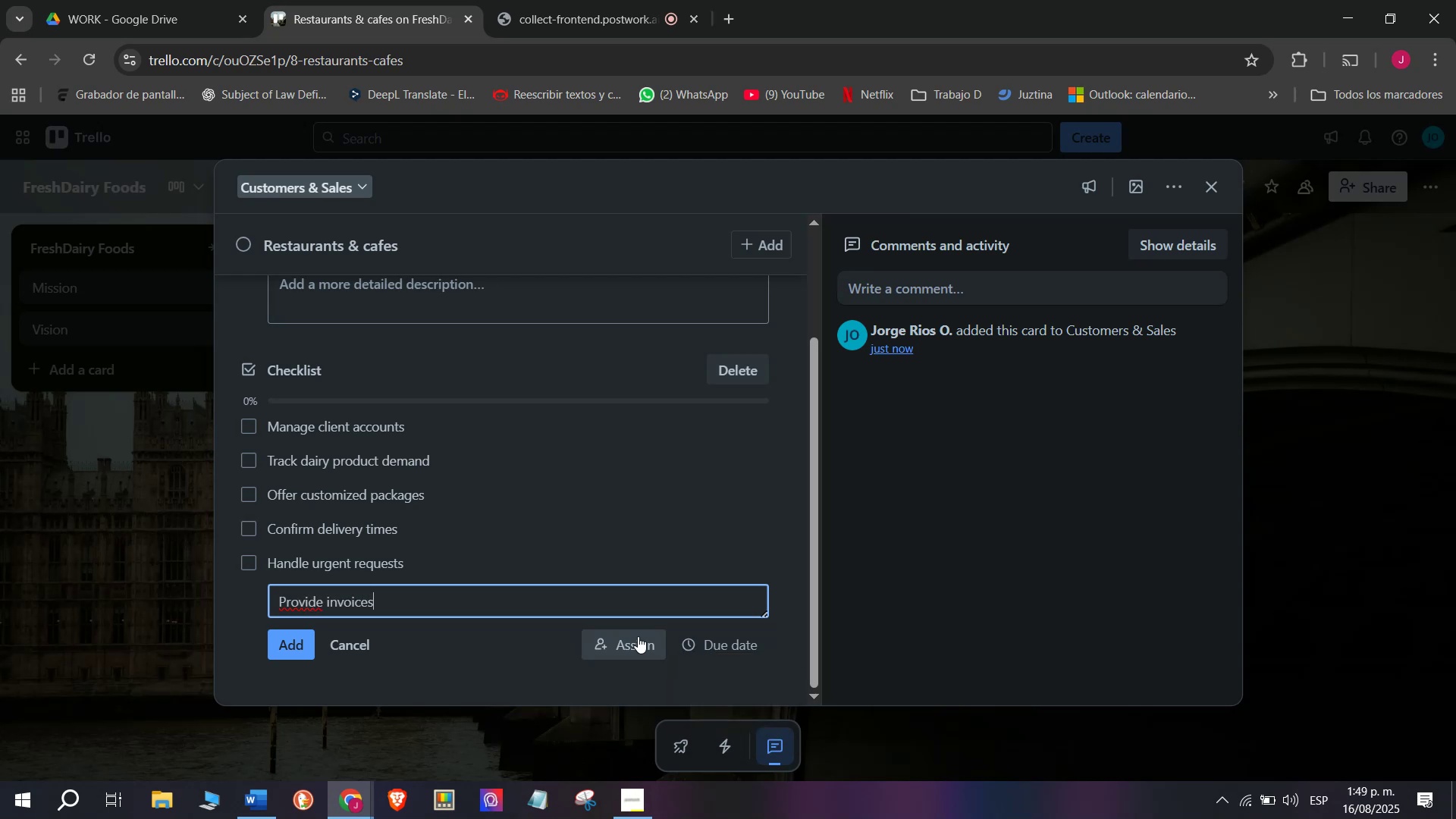 
key(Enter)
 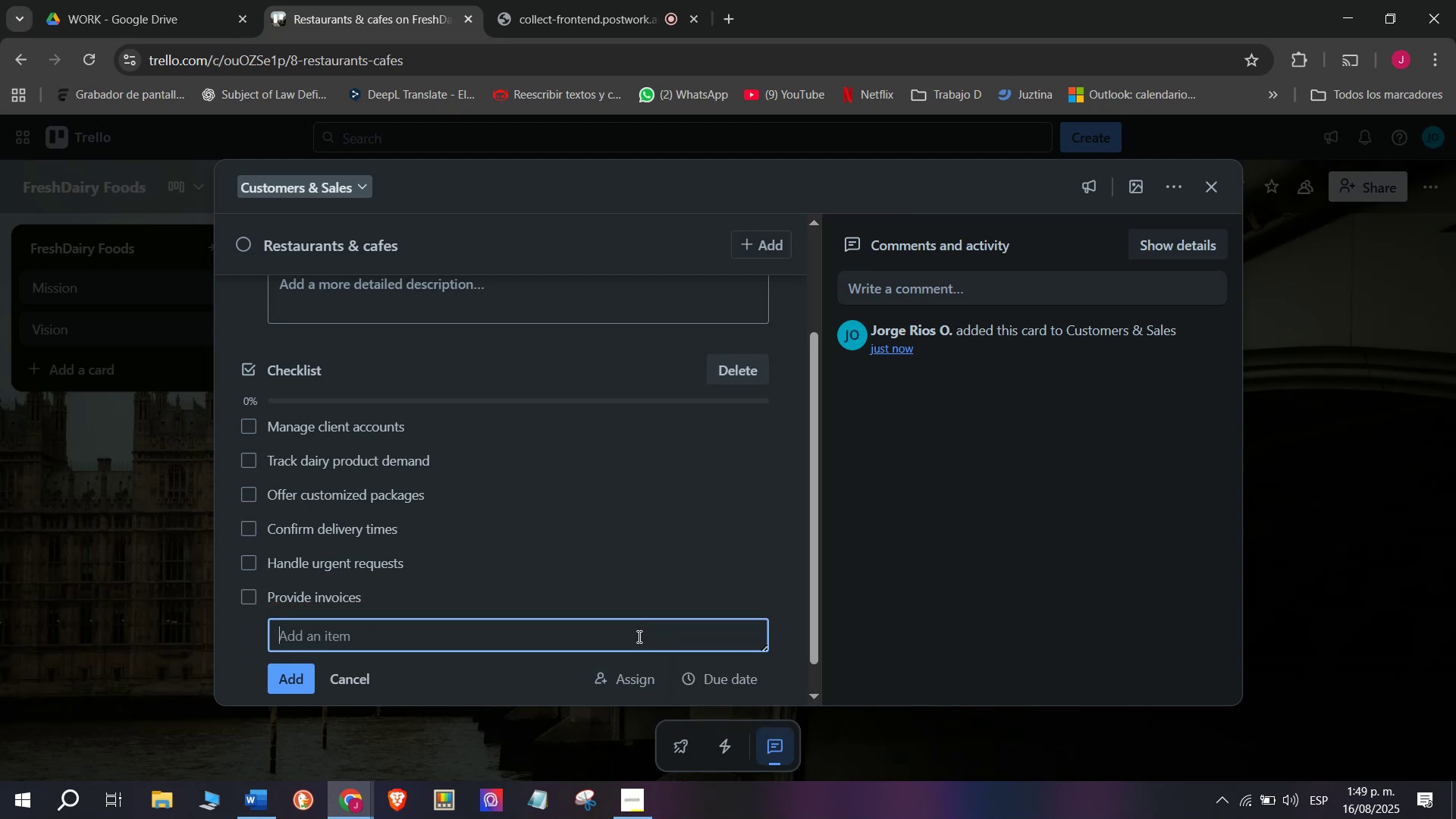 
key(Enter)
 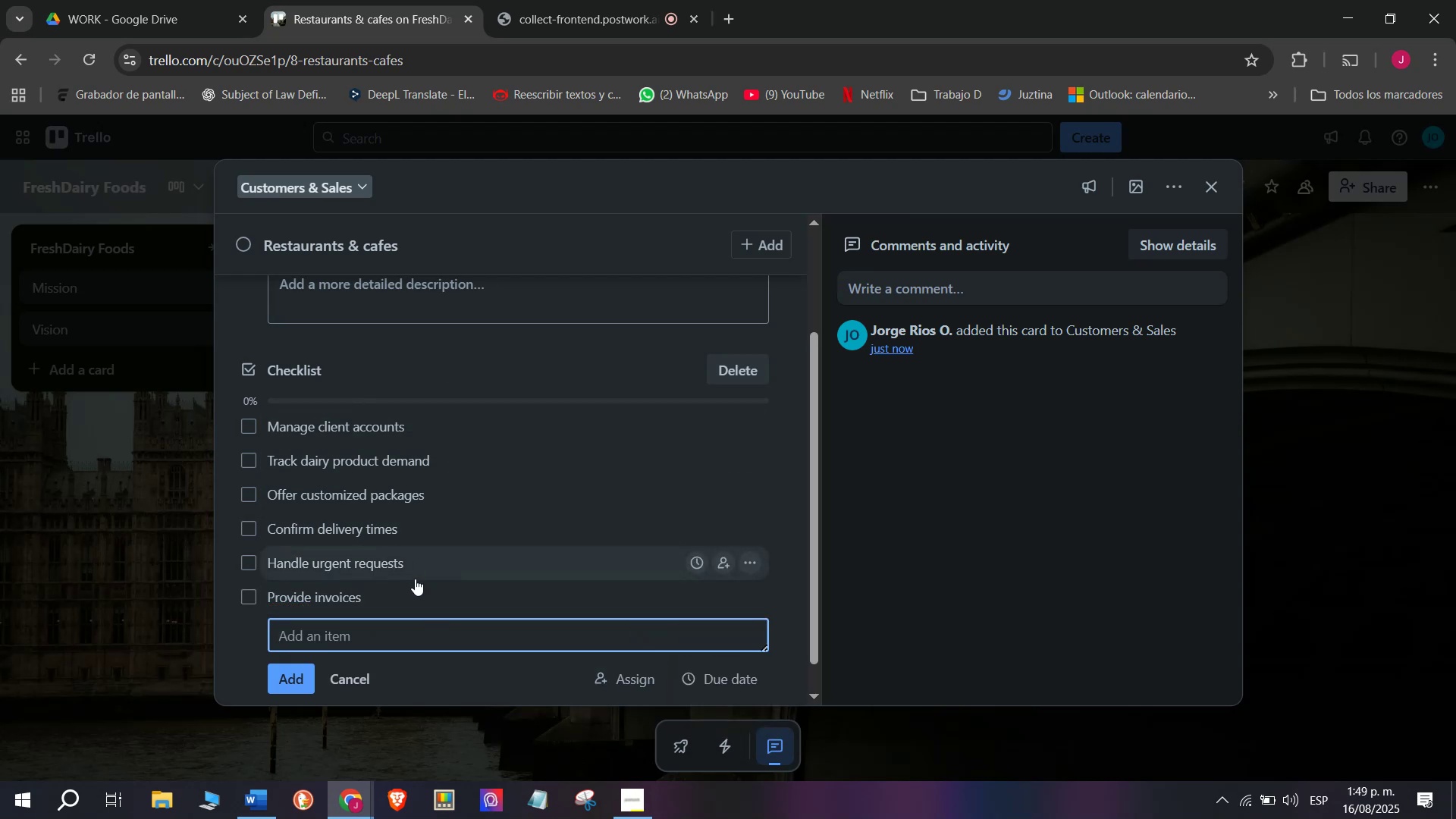 
wait(6.13)
 